 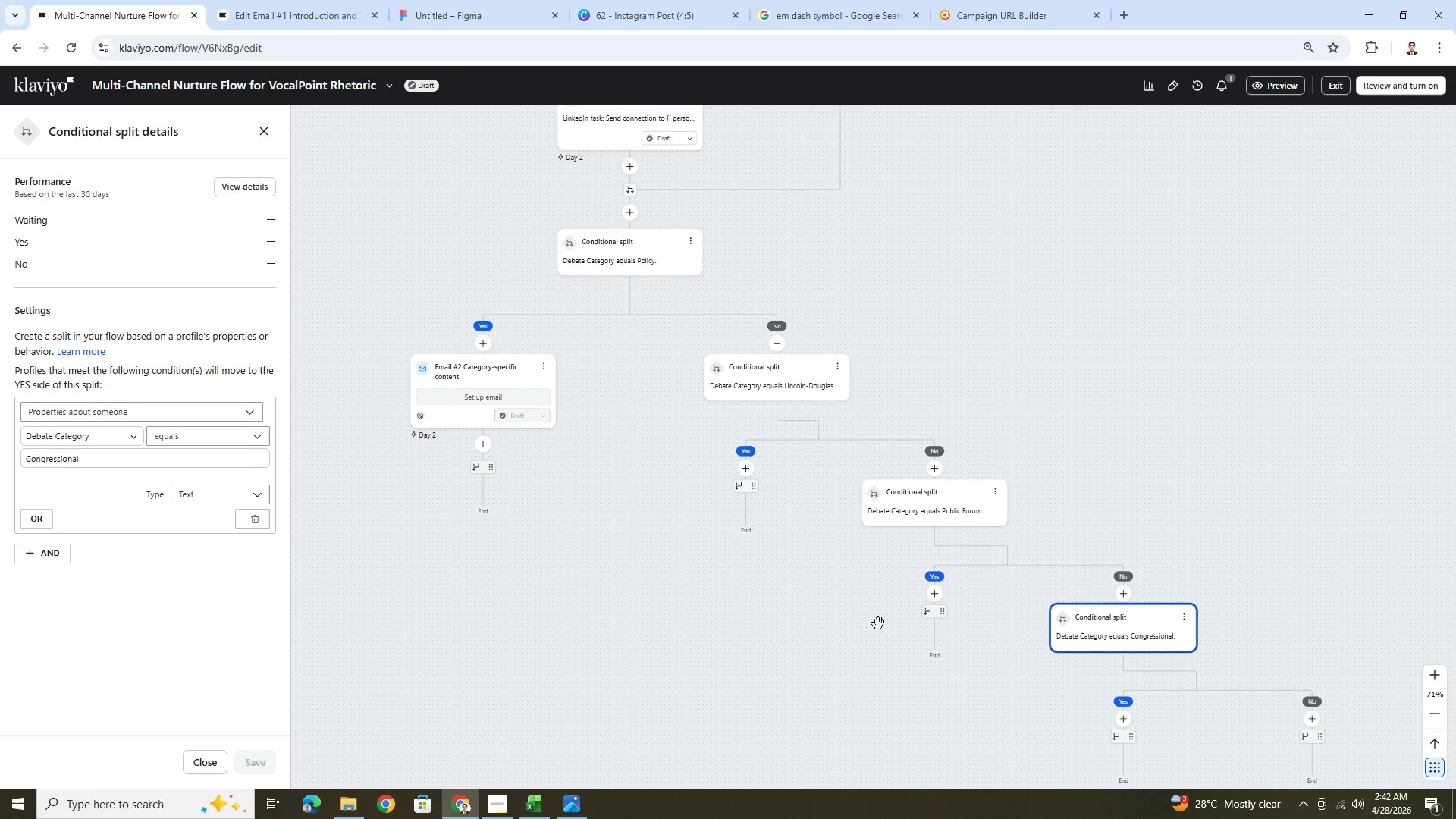 
scroll: coordinate [1128, 623], scroll_direction: down, amount: 3.0
 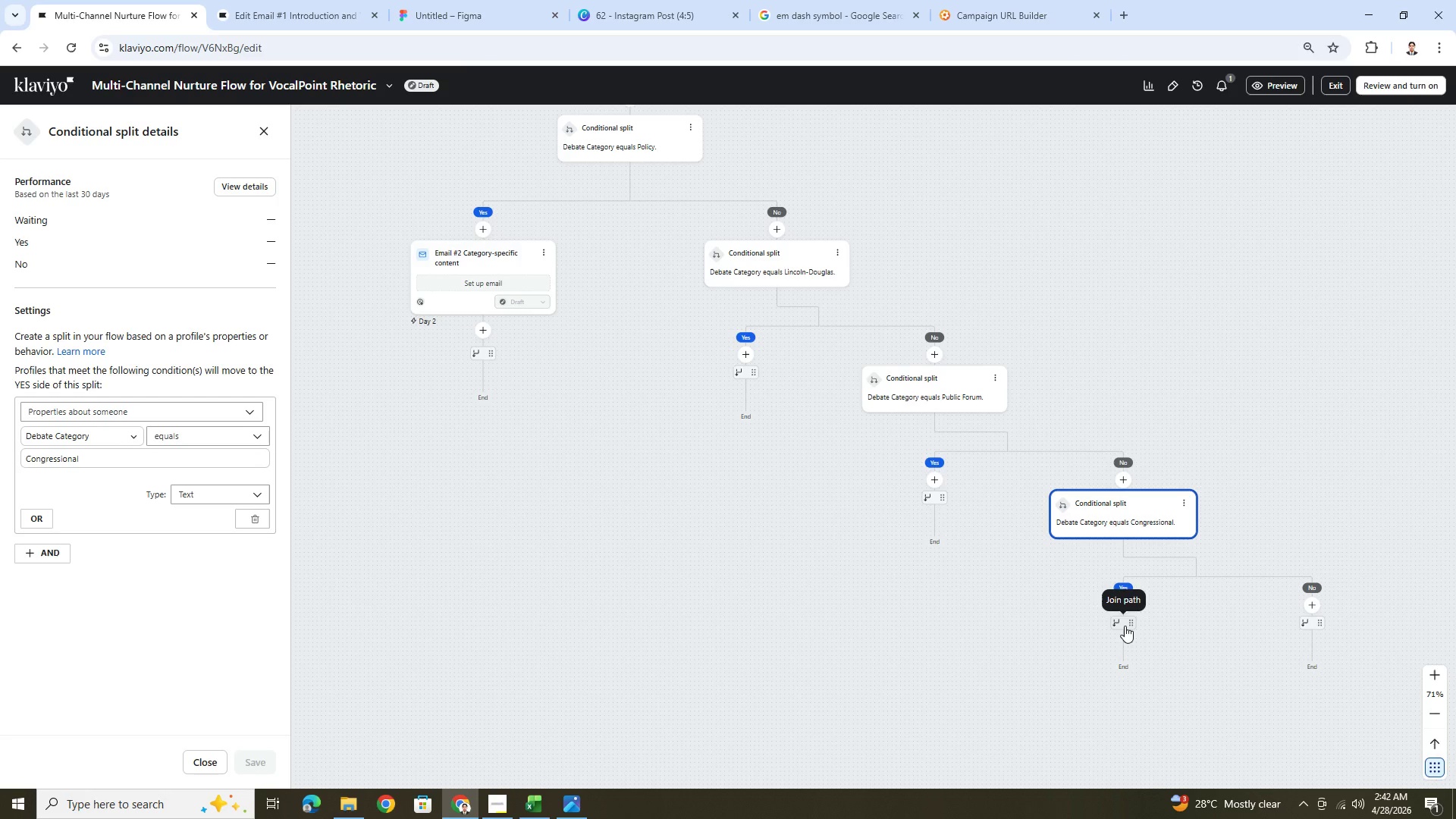 
wait(12.19)
 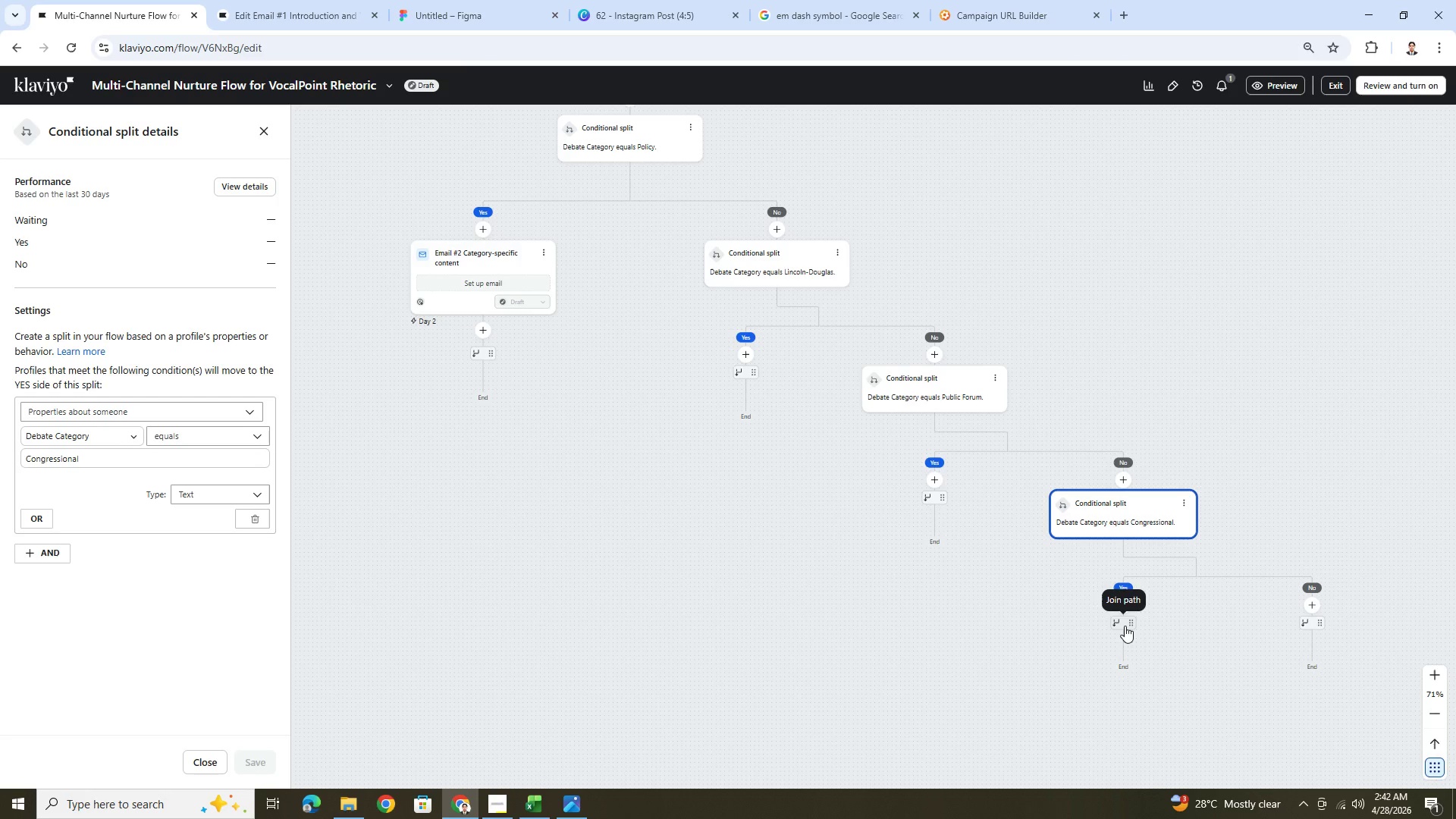 
left_click_drag(start_coordinate=[1340, 515], to_coordinate=[1201, 414])
 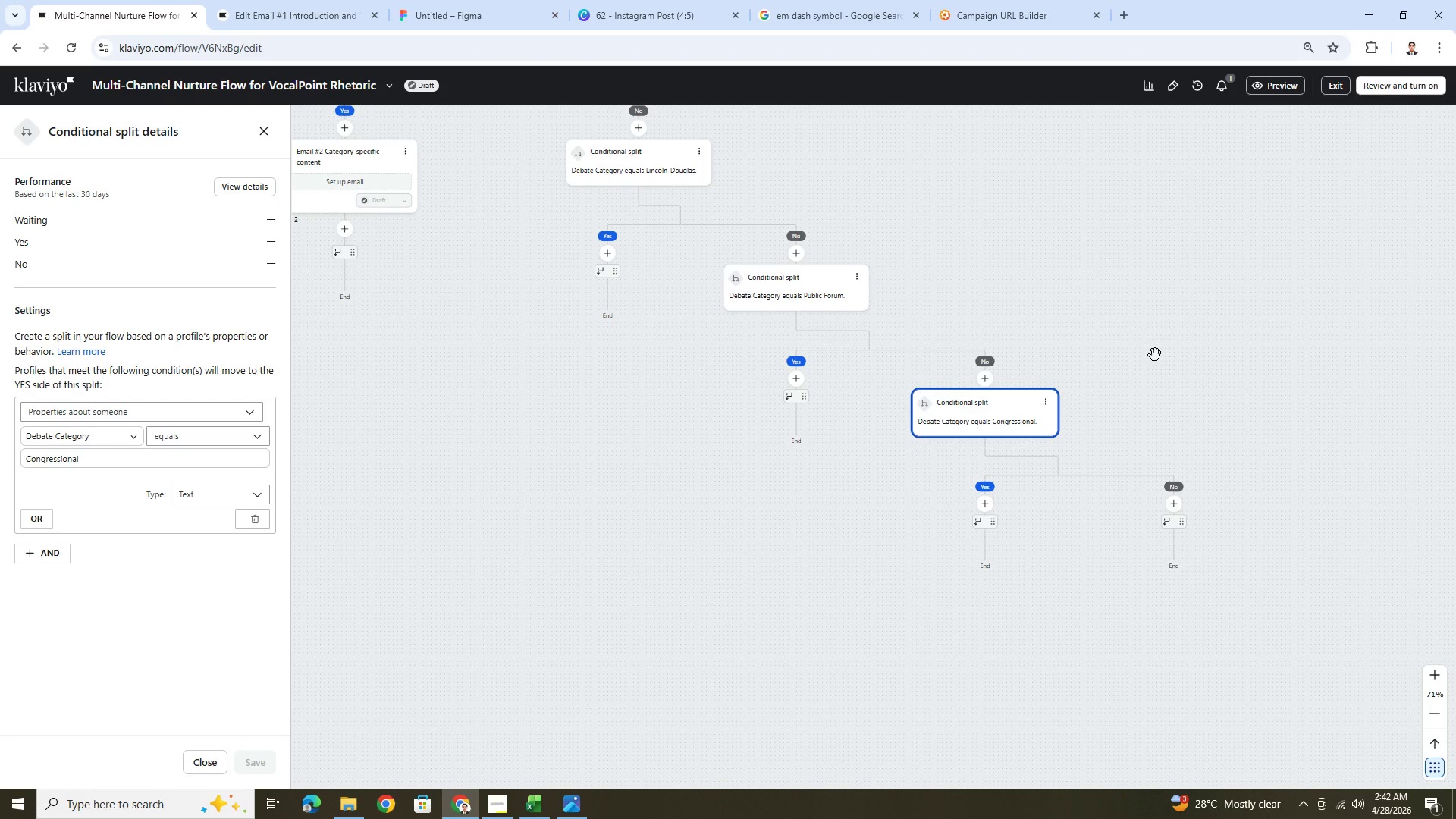 
left_click_drag(start_coordinate=[1155, 355], to_coordinate=[1107, 338])
 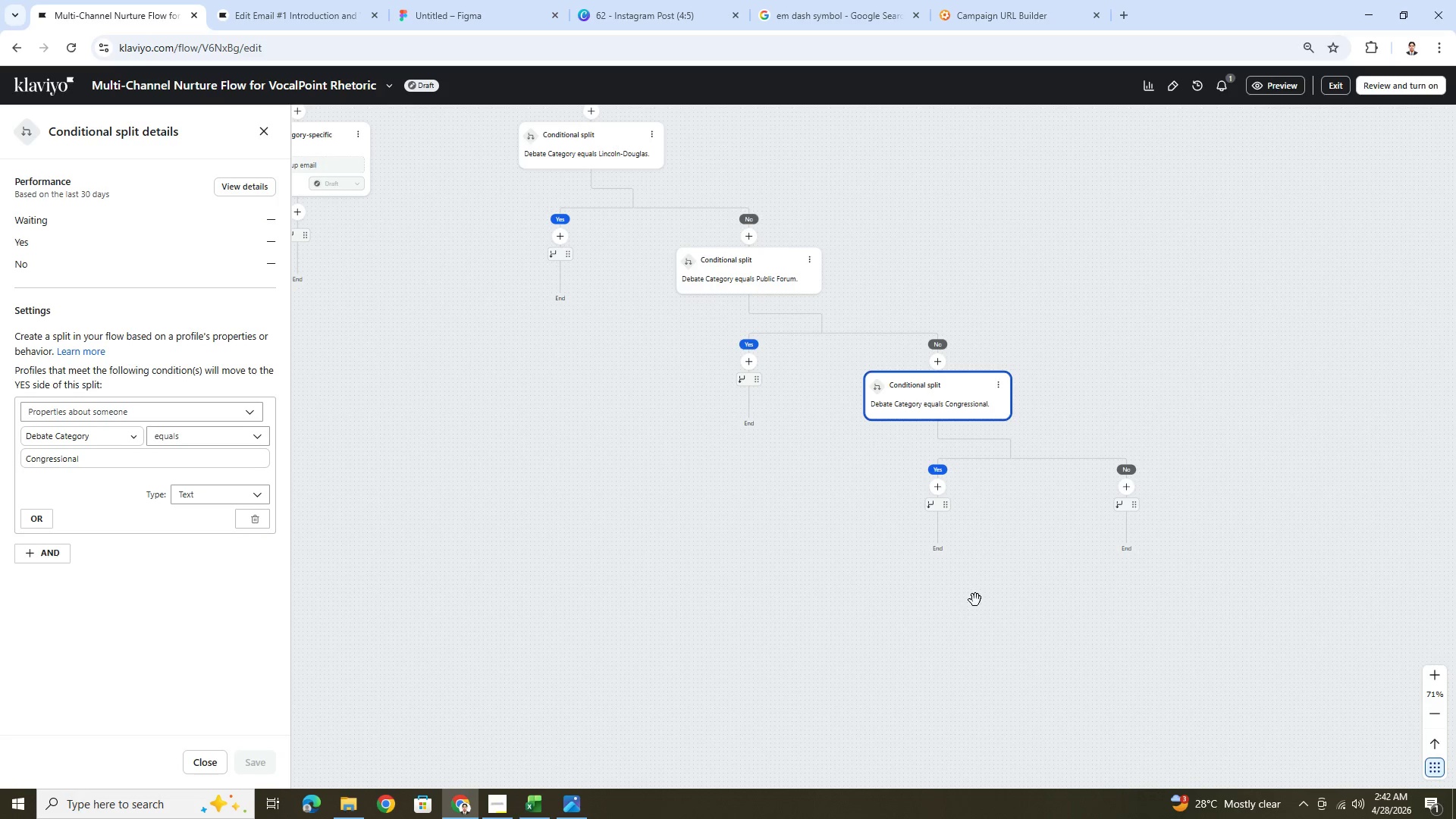 
left_click_drag(start_coordinate=[1073, 514], to_coordinate=[1021, 476])
 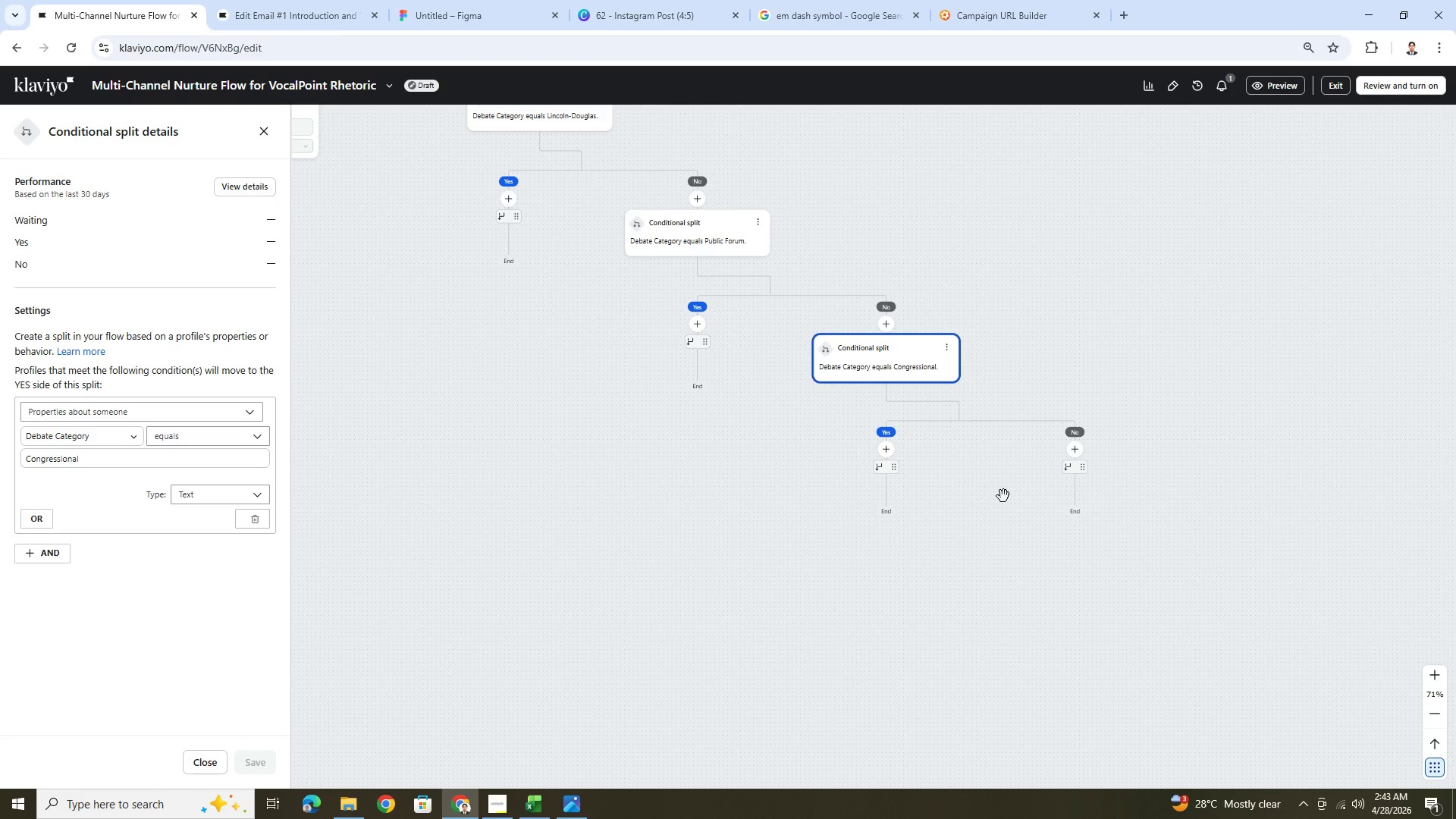 
left_click_drag(start_coordinate=[1003, 496], to_coordinate=[1213, 682])
 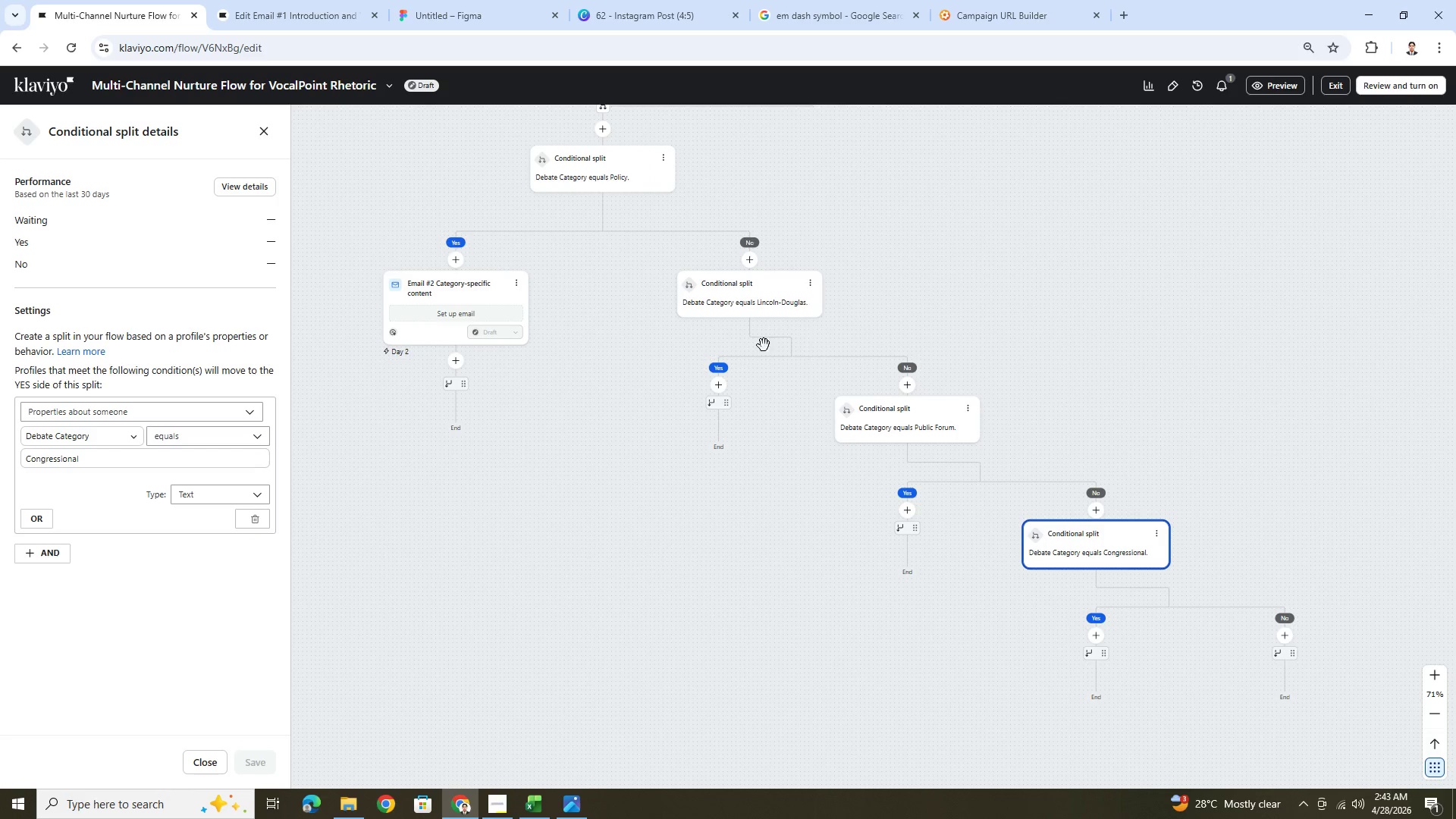 
left_click_drag(start_coordinate=[737, 507], to_coordinate=[934, 657])
 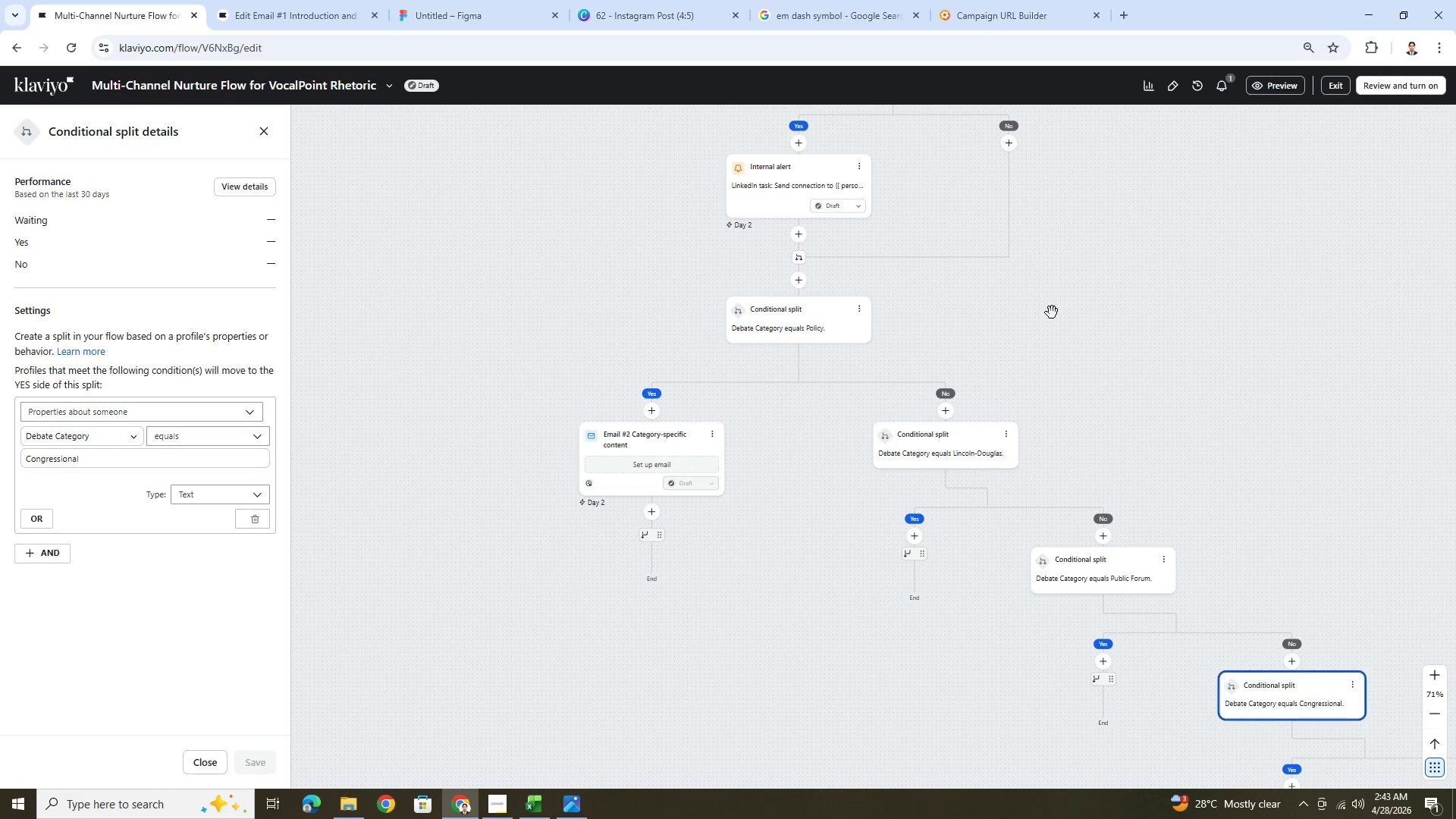 
left_click_drag(start_coordinate=[1052, 312], to_coordinate=[960, 515])
 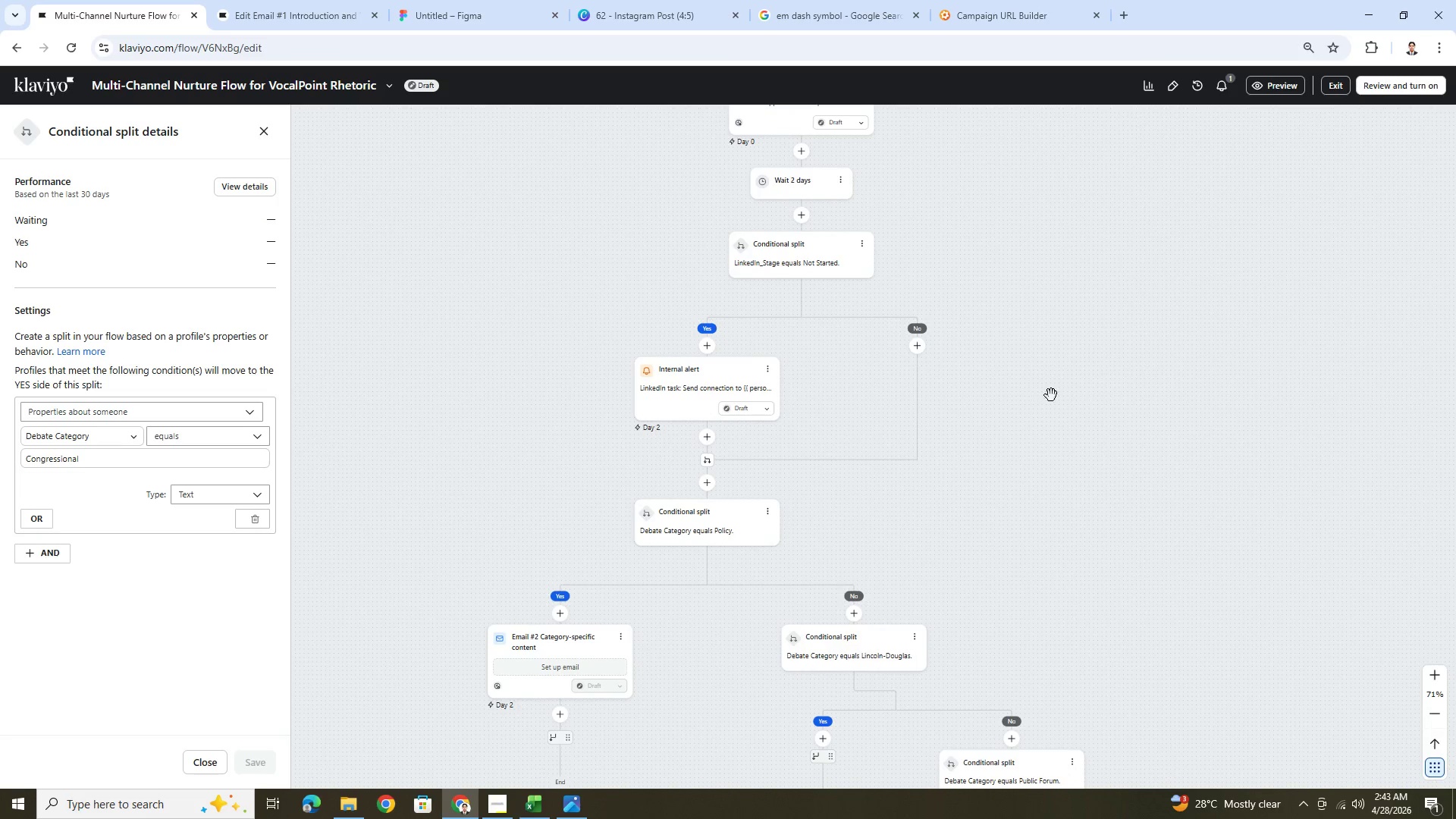 
left_click_drag(start_coordinate=[1051, 395], to_coordinate=[981, 517])
 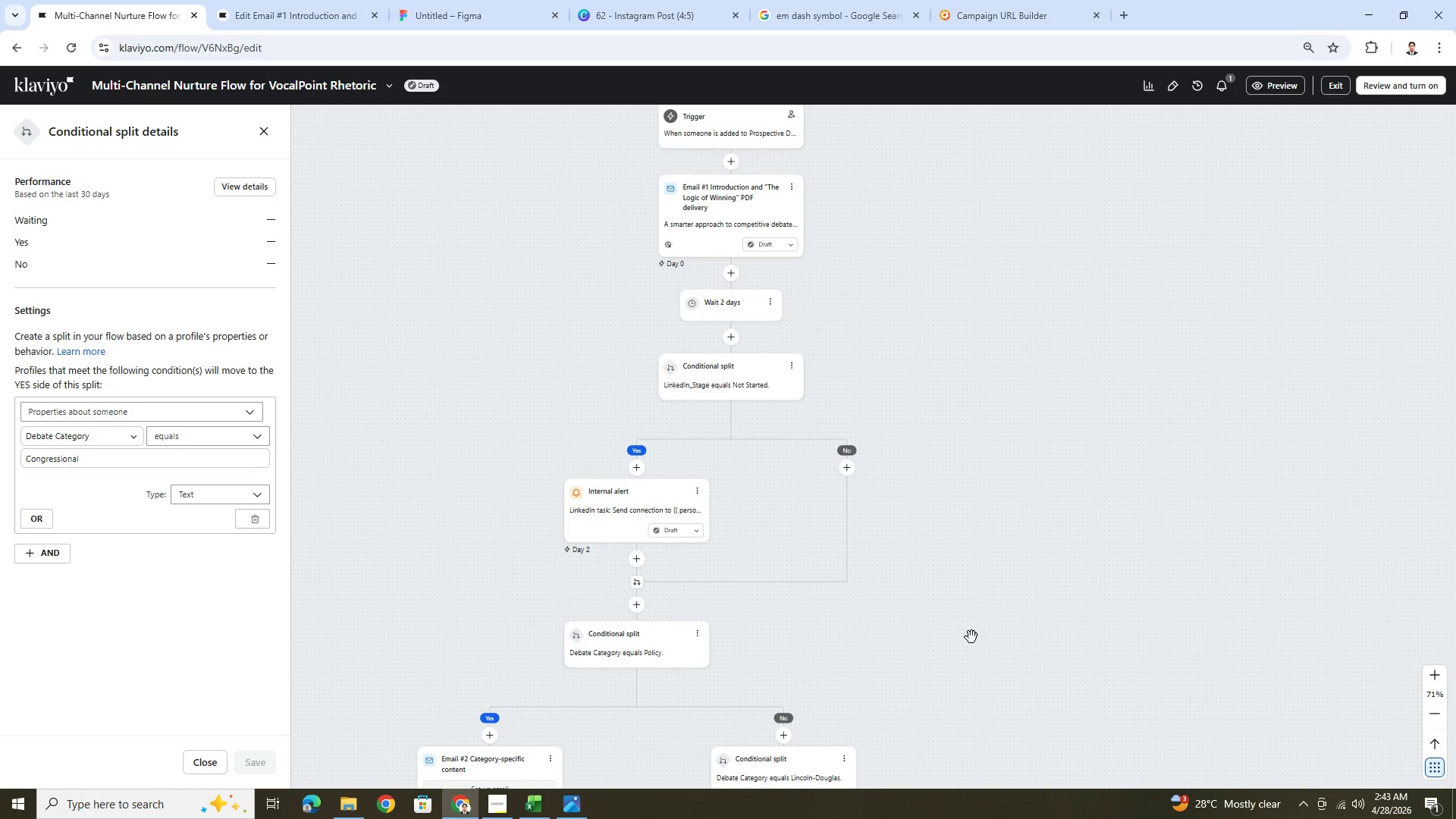 
left_click_drag(start_coordinate=[944, 674], to_coordinate=[943, 535])
 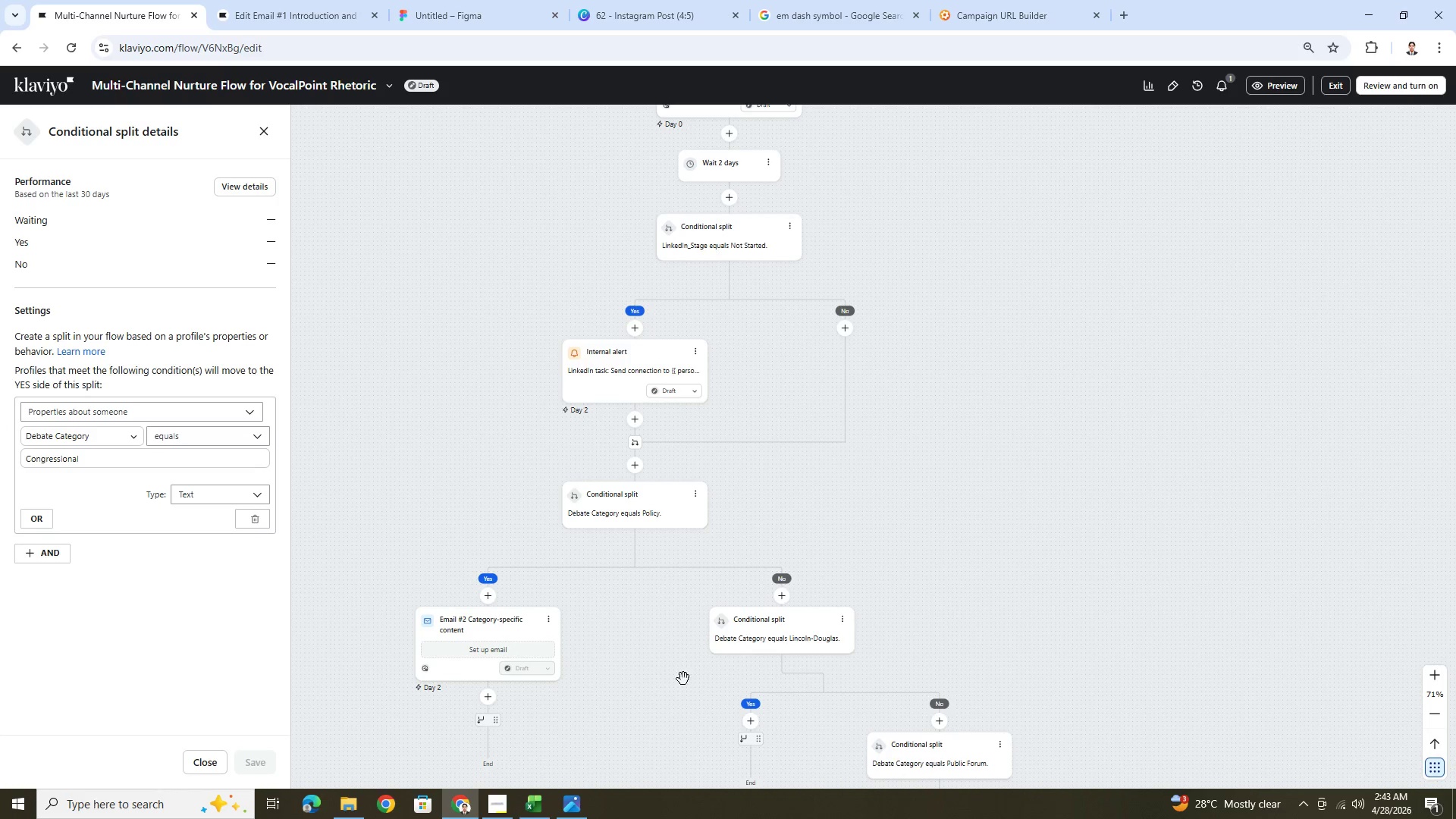 
left_click_drag(start_coordinate=[660, 680], to_coordinate=[654, 538])
 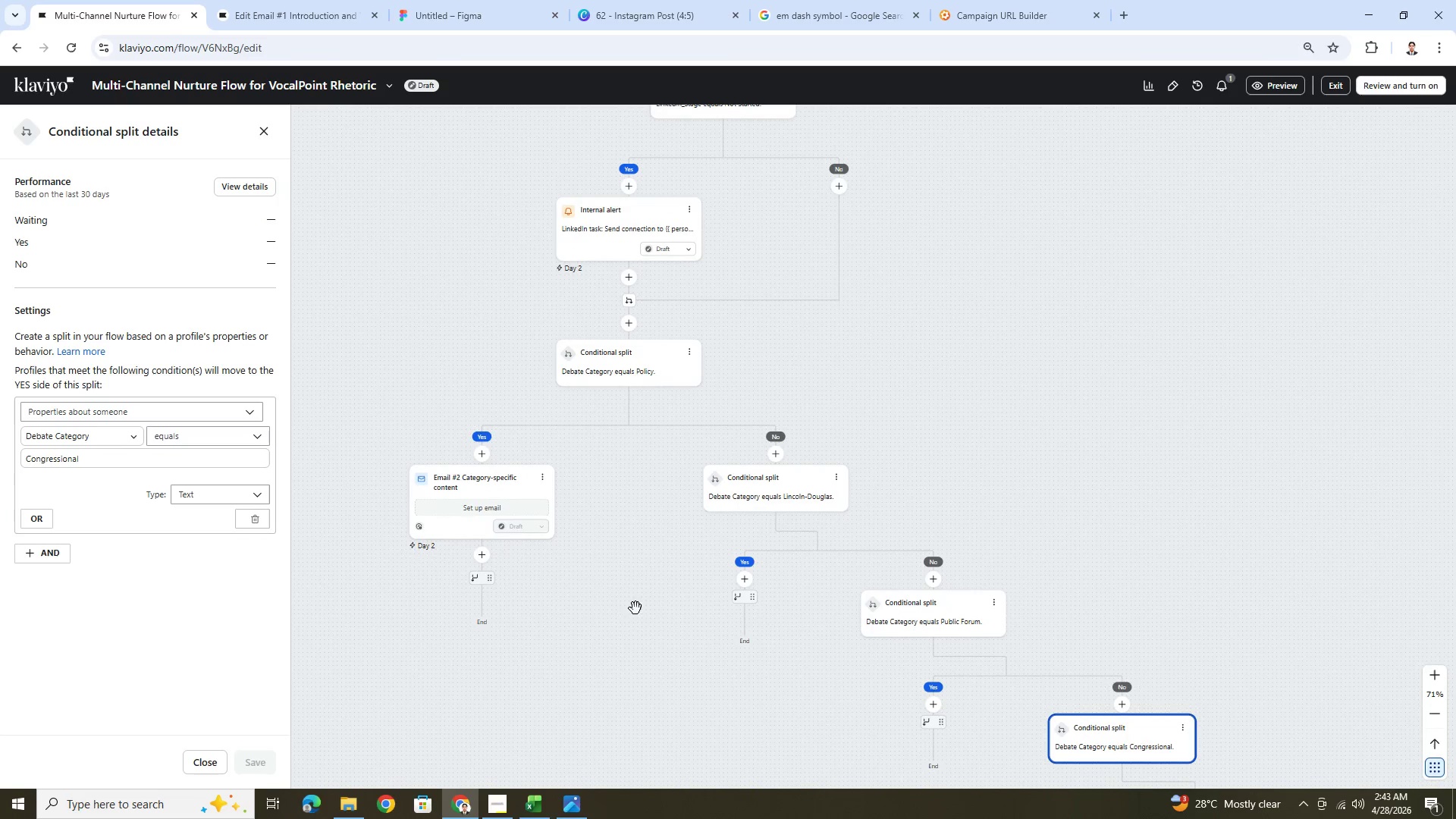 
left_click_drag(start_coordinate=[635, 610], to_coordinate=[658, 494])
 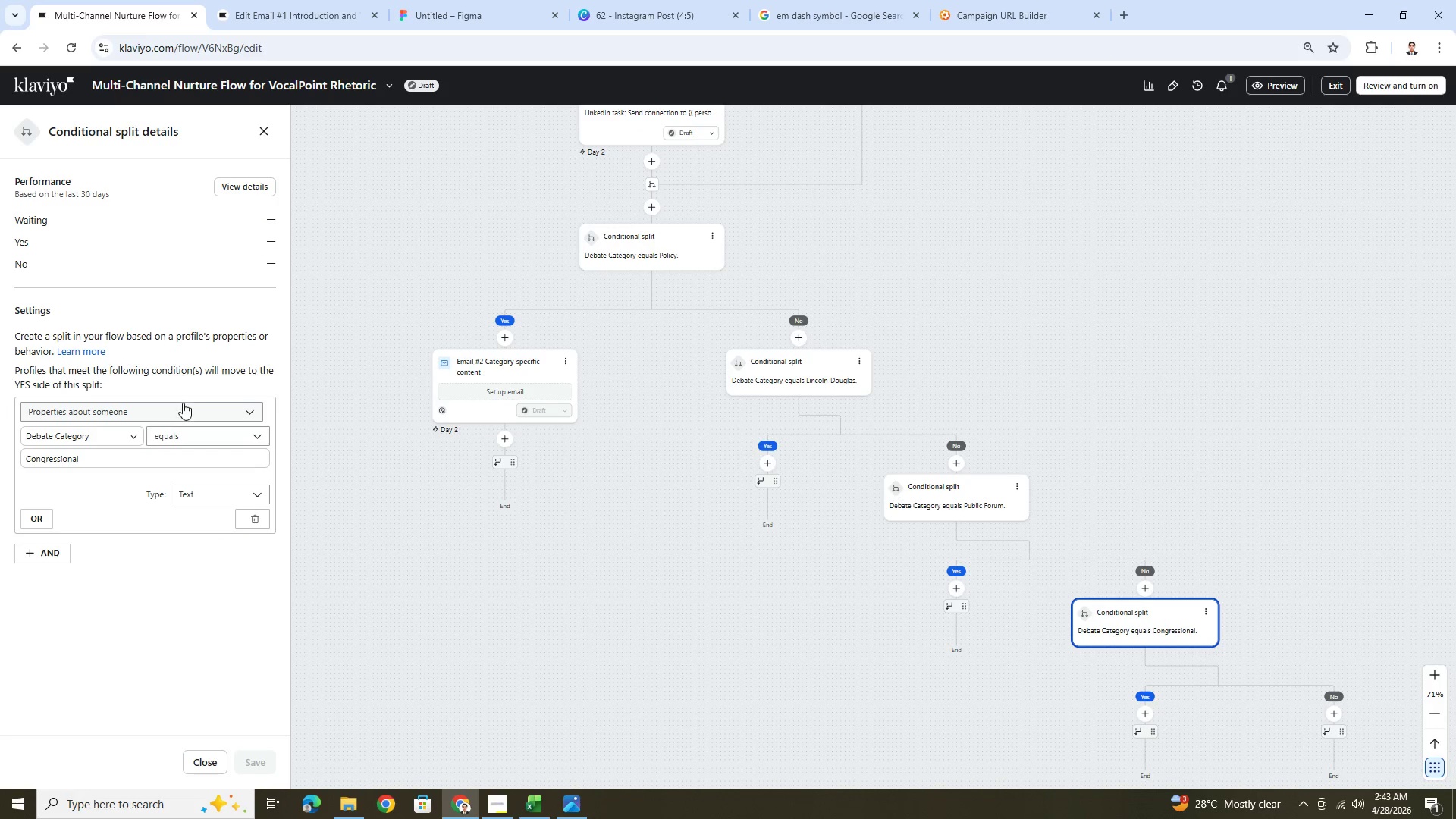 
left_click([194, 408])
 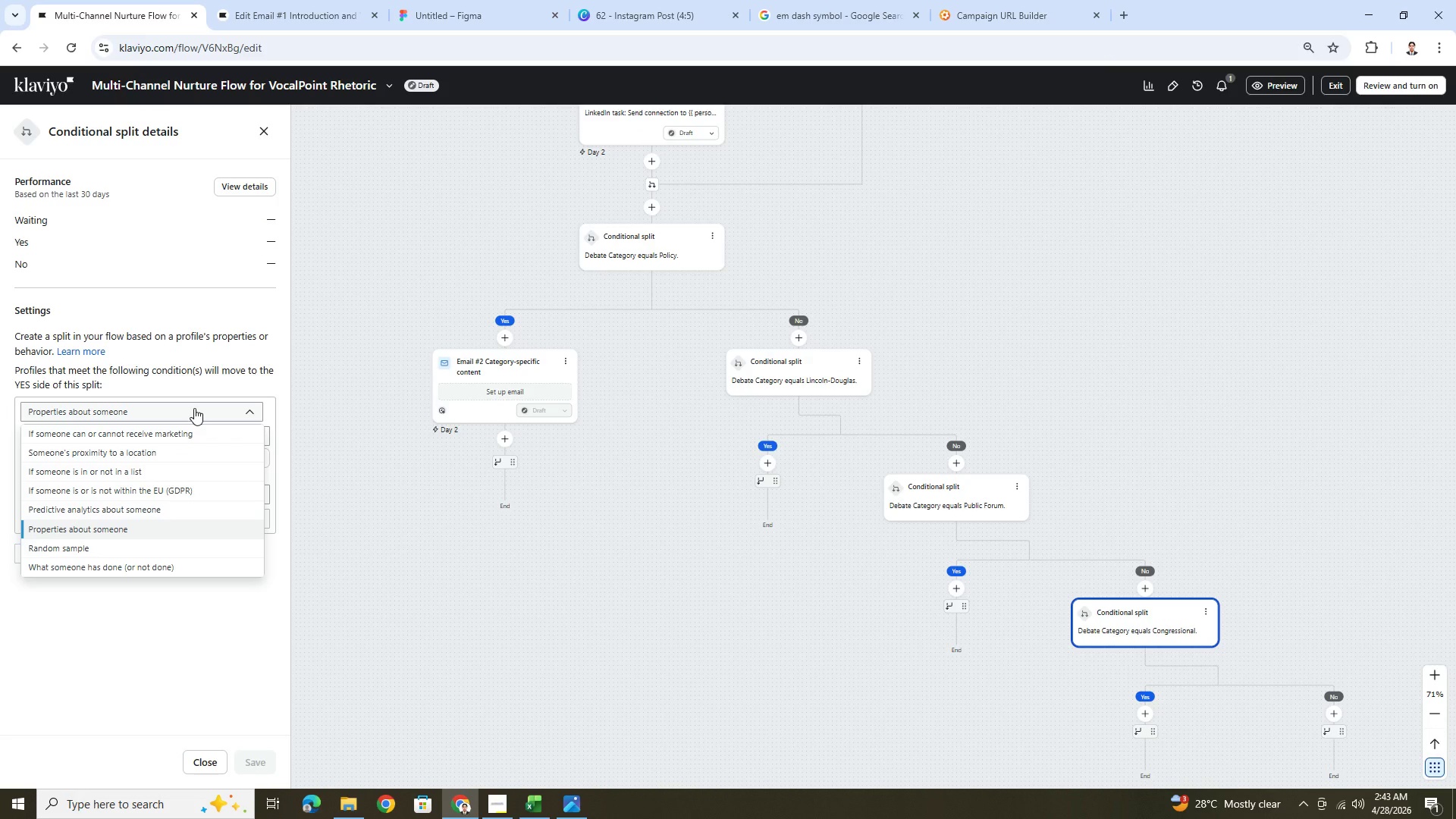 
left_click([194, 408])
 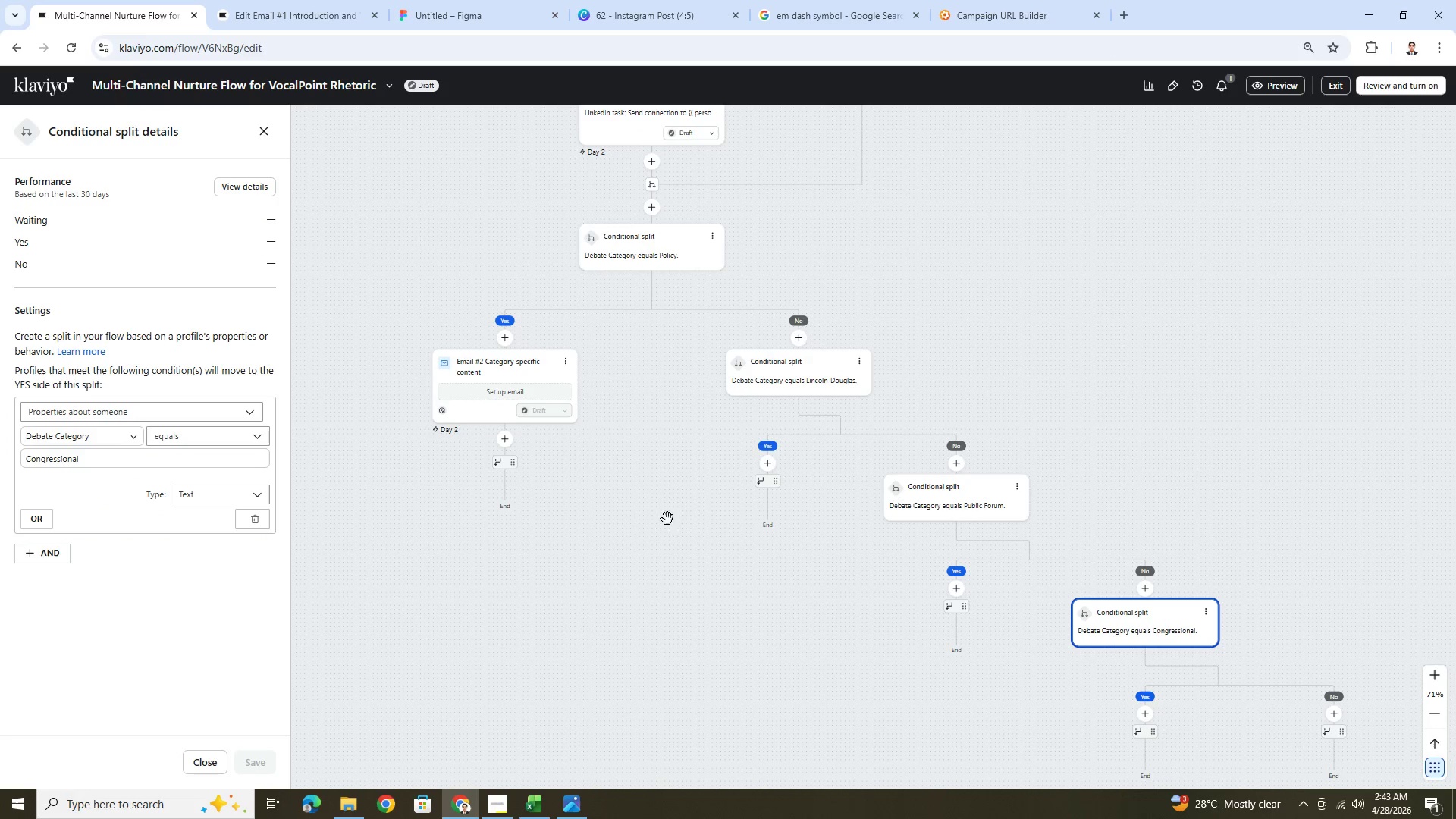 
left_click([679, 524])
 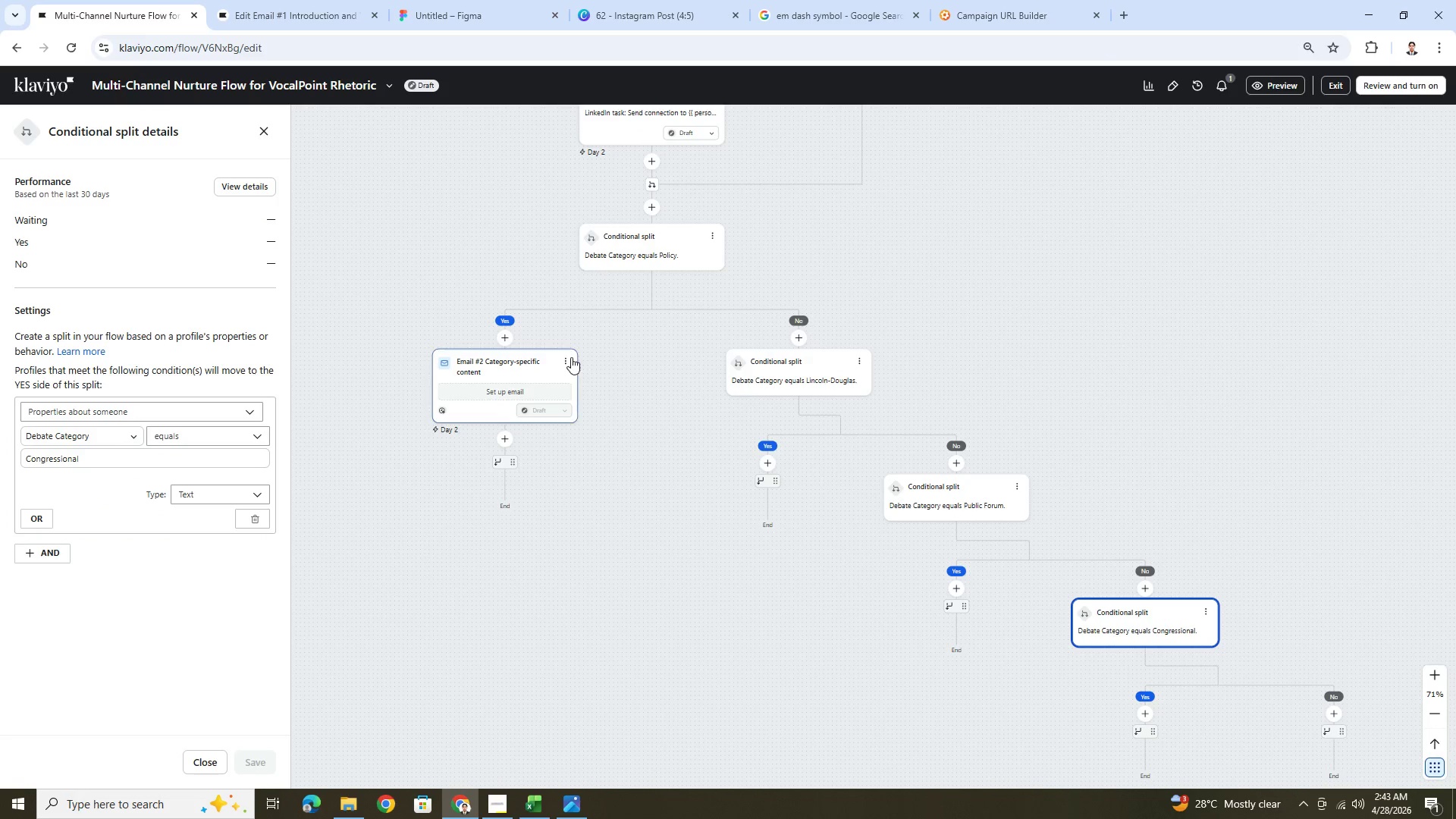 
left_click([570, 356])
 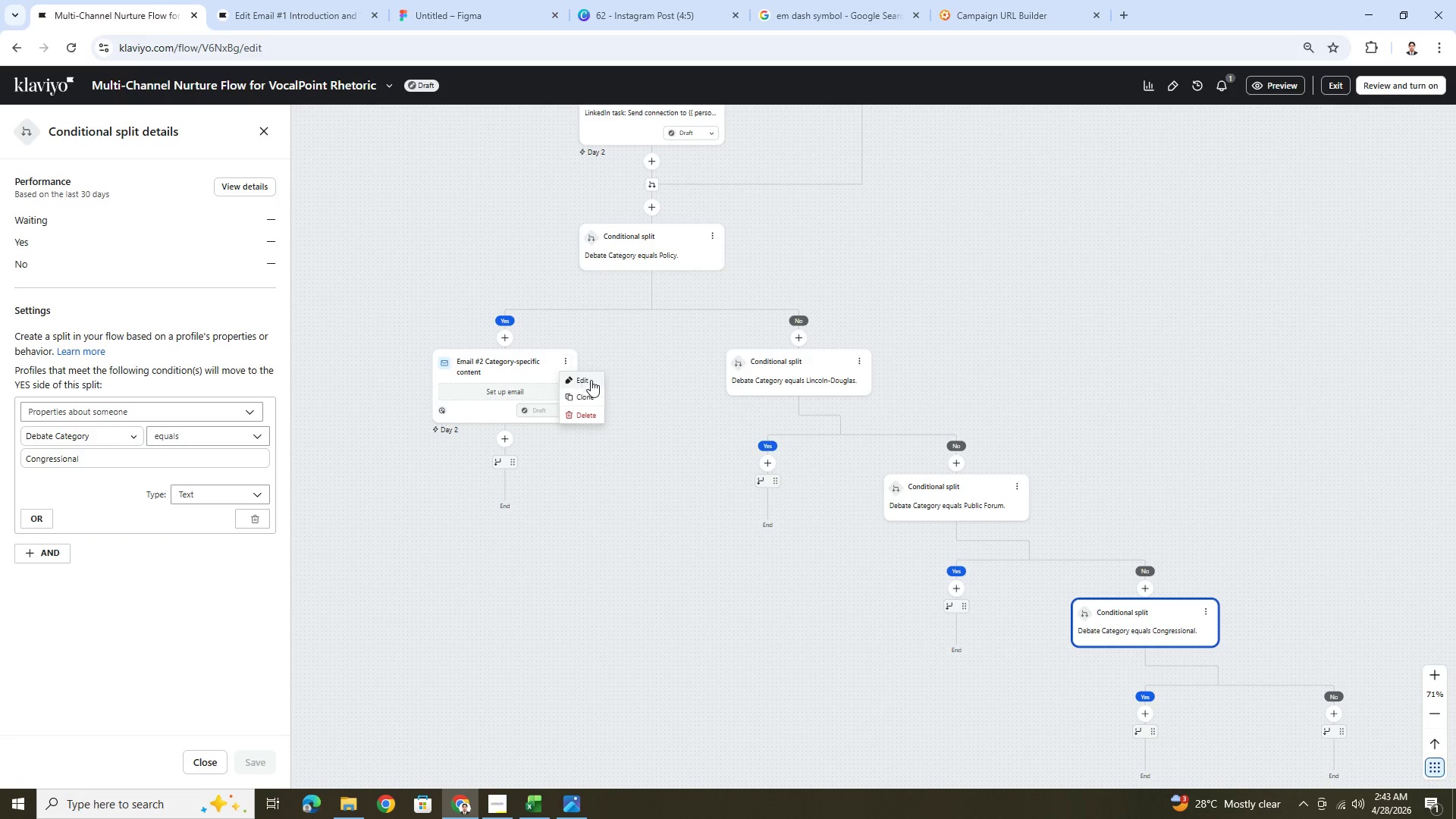 
left_click([591, 380])
 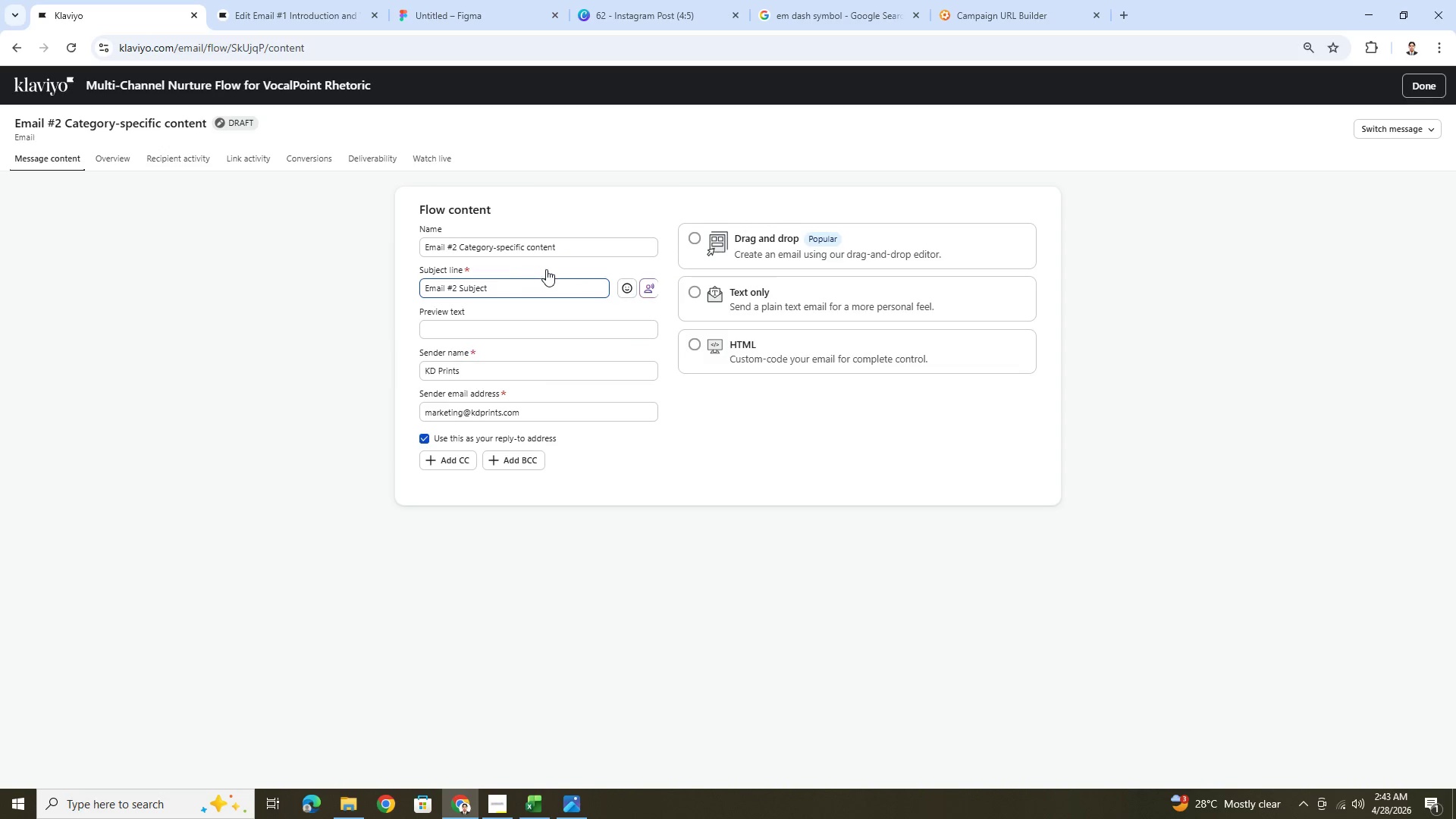 
left_click([556, 281])
 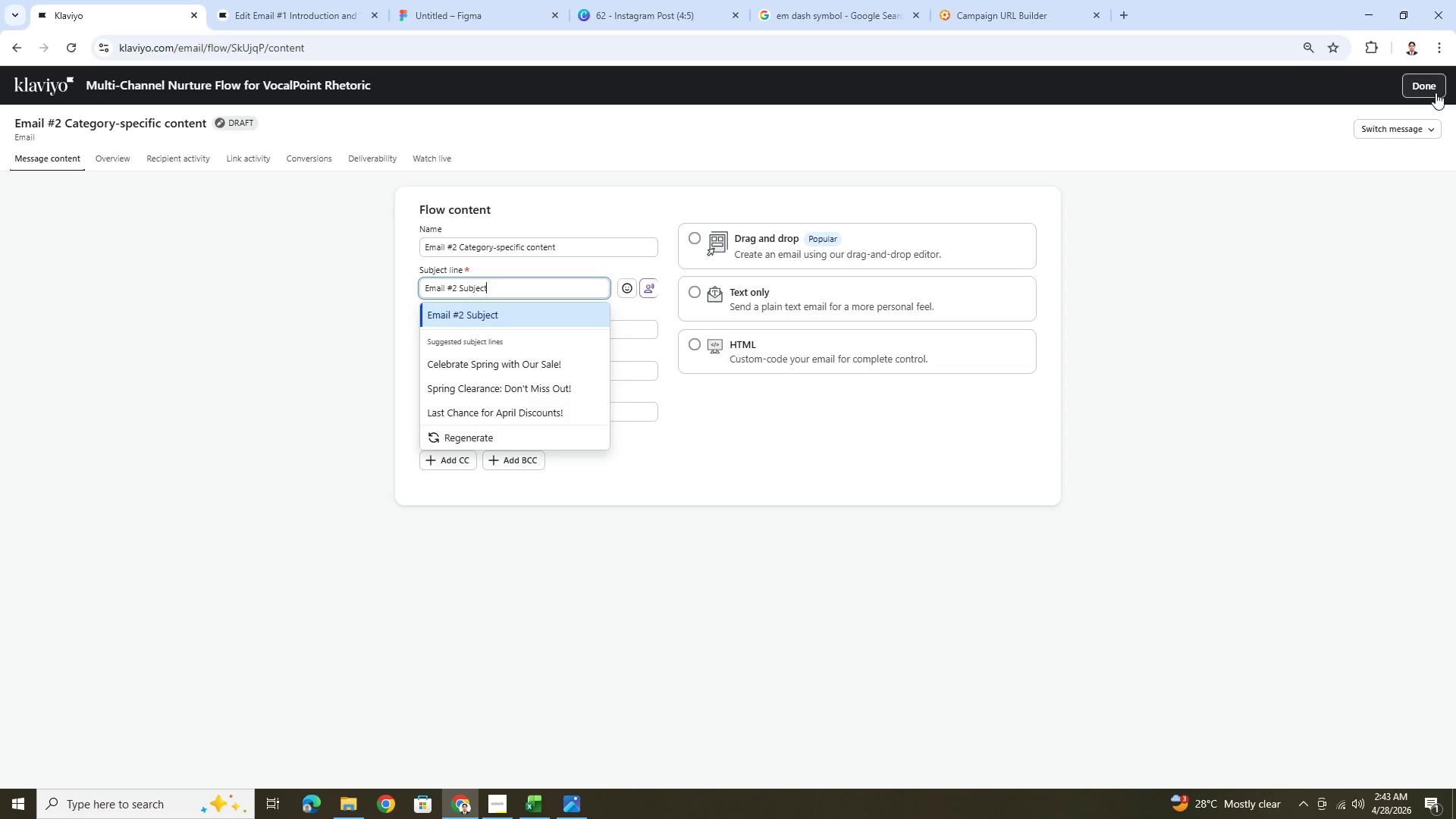 
wait(5.58)
 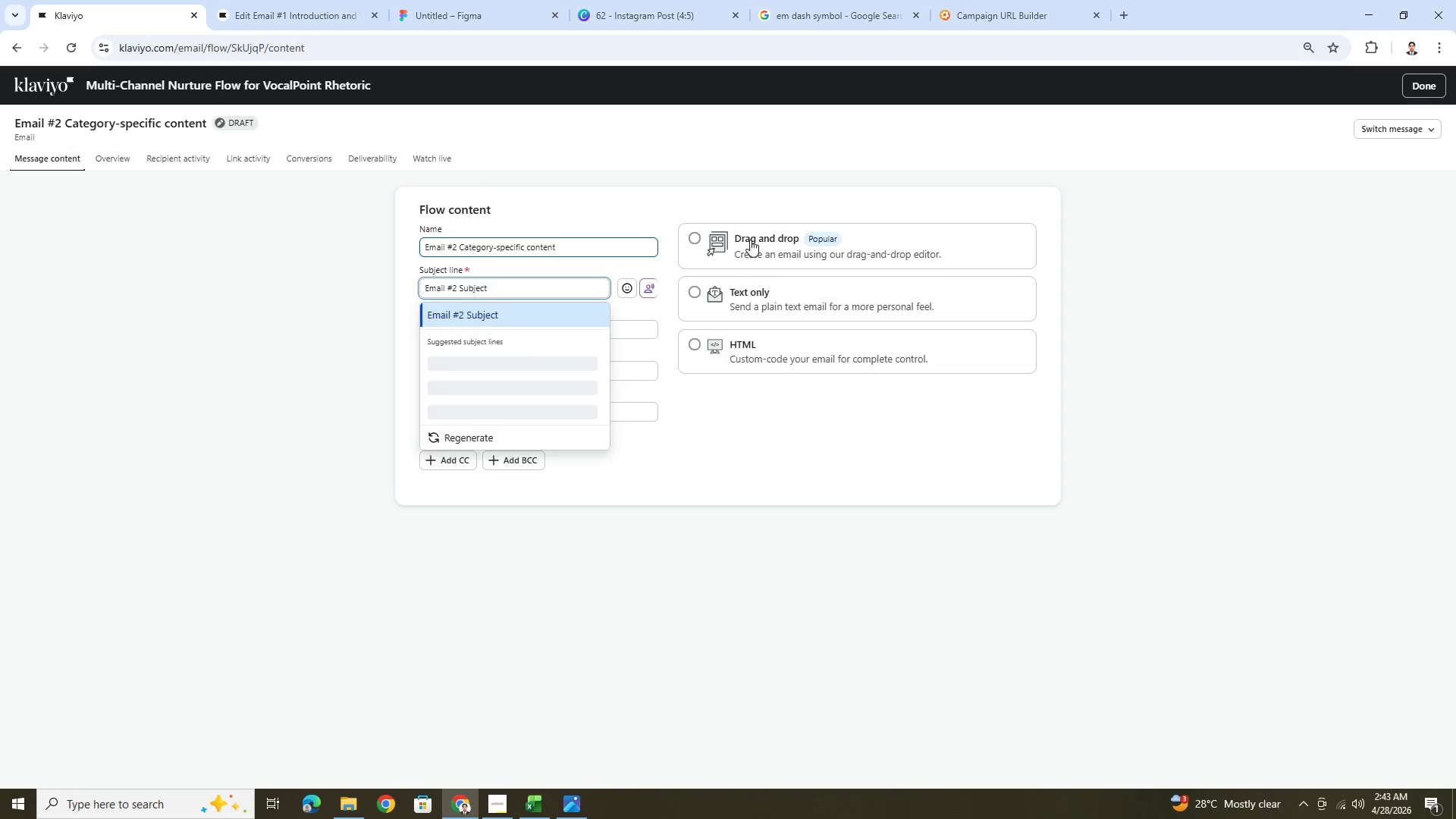 
left_click_drag(start_coordinate=[460, 248], to_coordinate=[699, 257])
 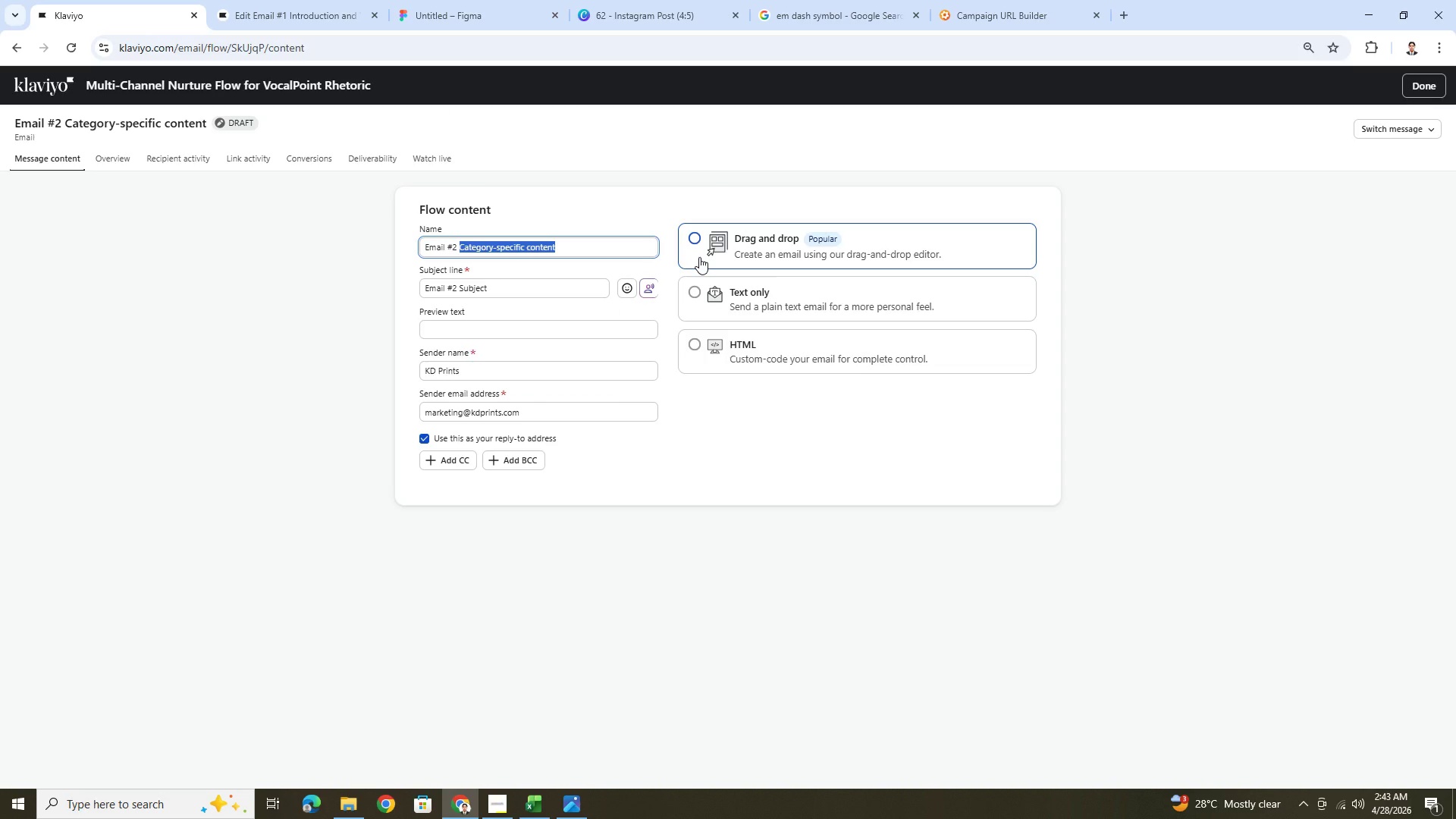 
wait(5.5)
 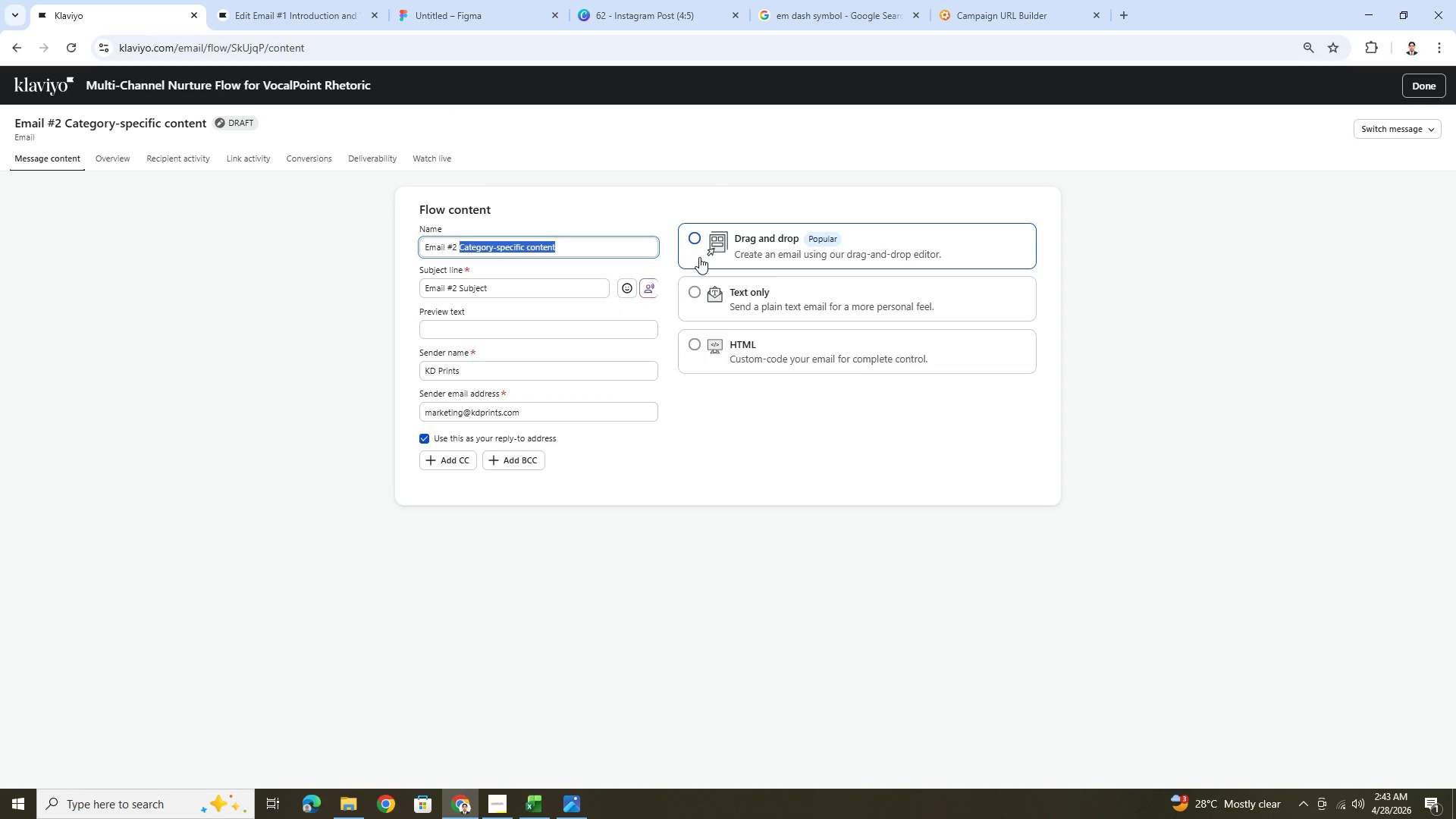 
type(Policy)
 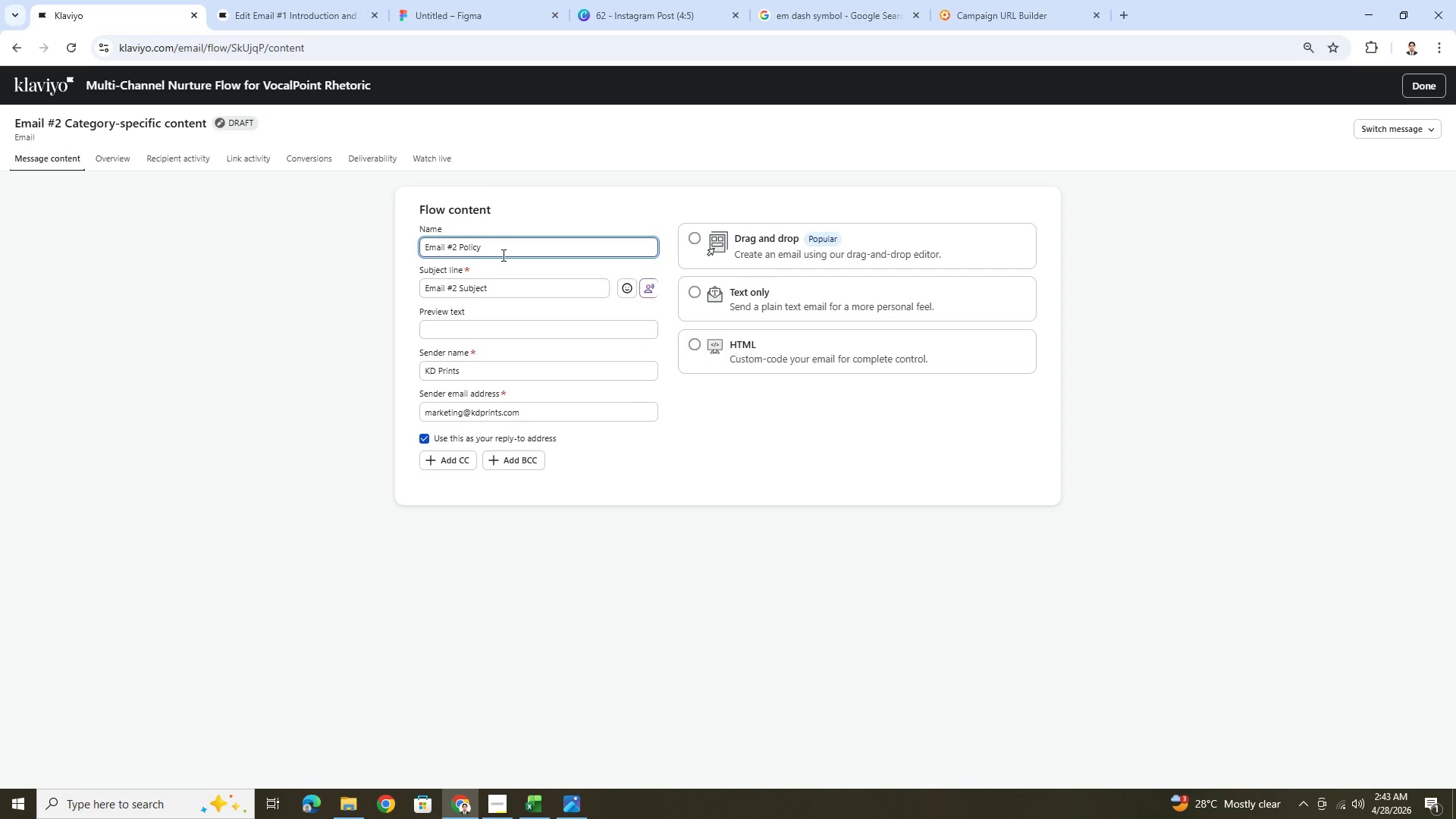 
key(Space)
 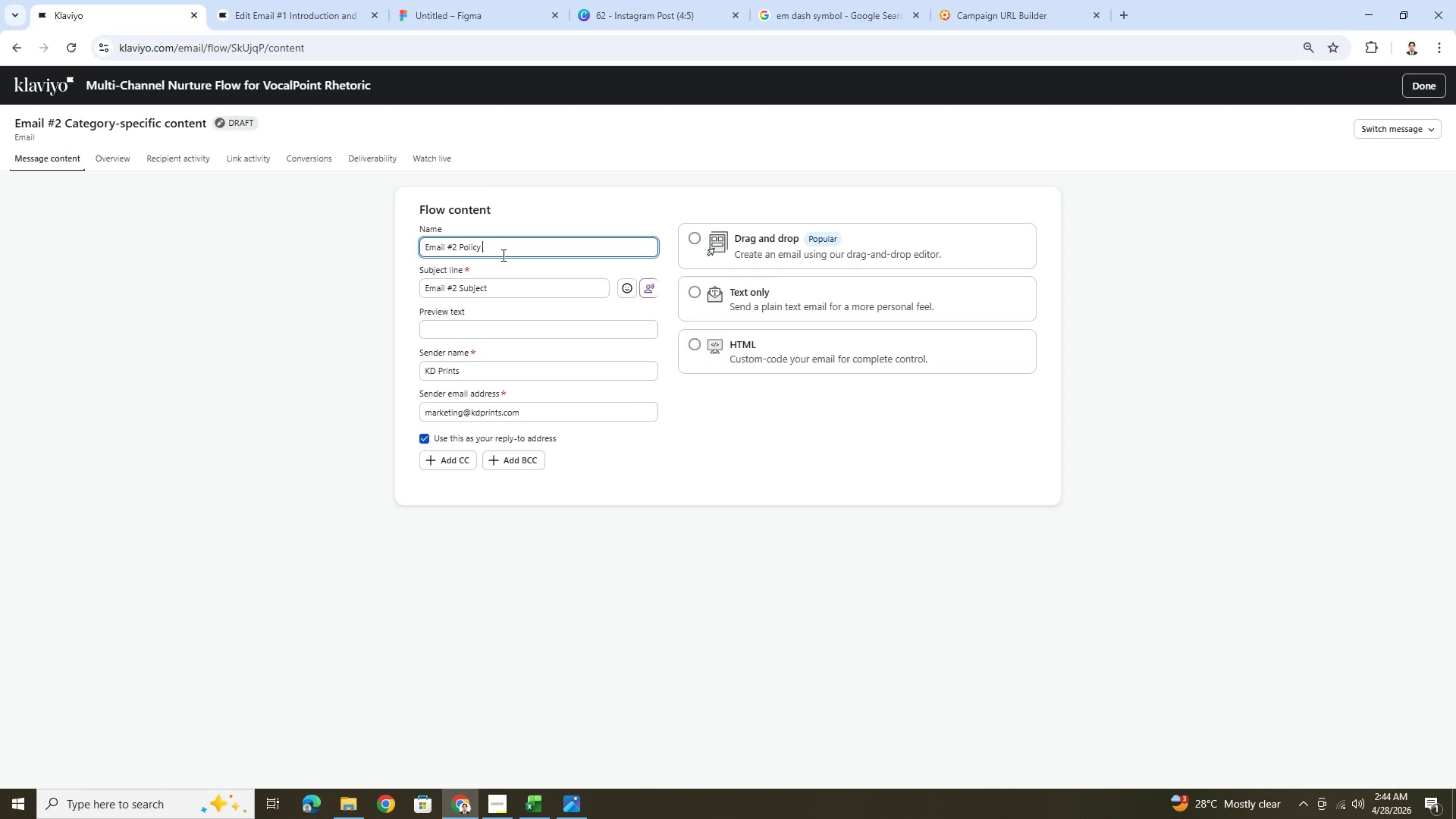 
hold_key(key=ShiftLeft, duration=0.75)
 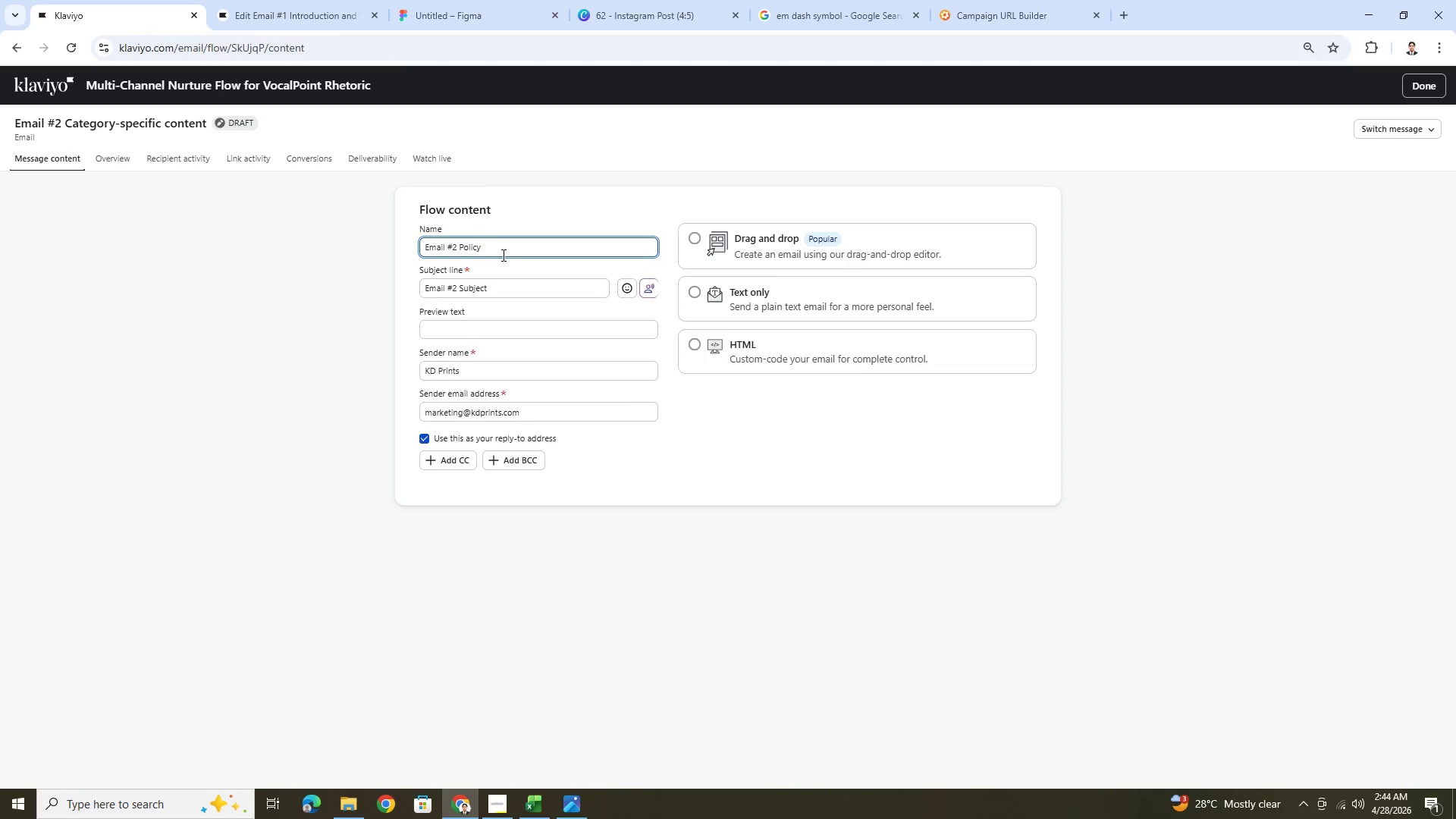 
wait(9.69)
 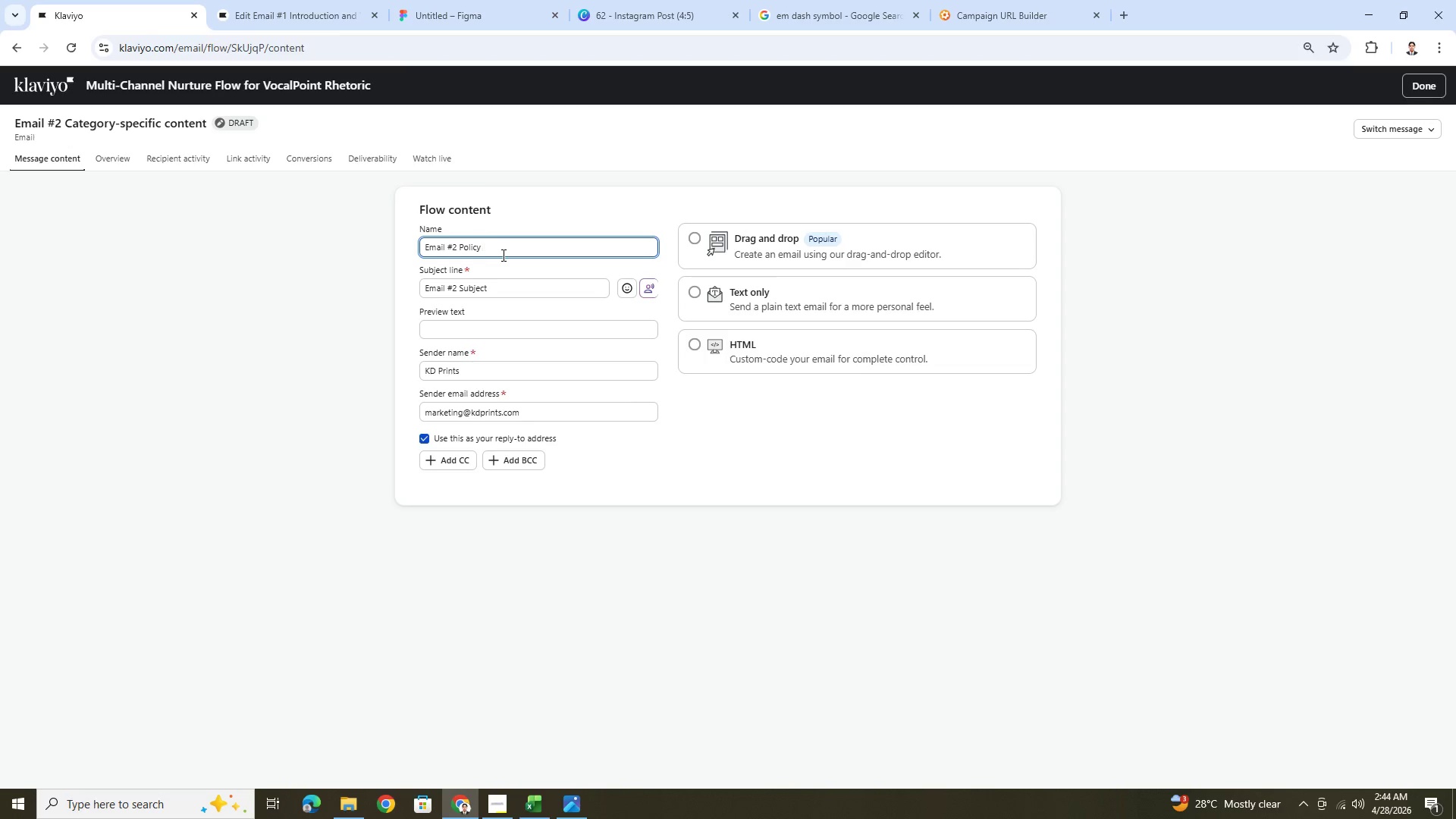 
type(Version)
 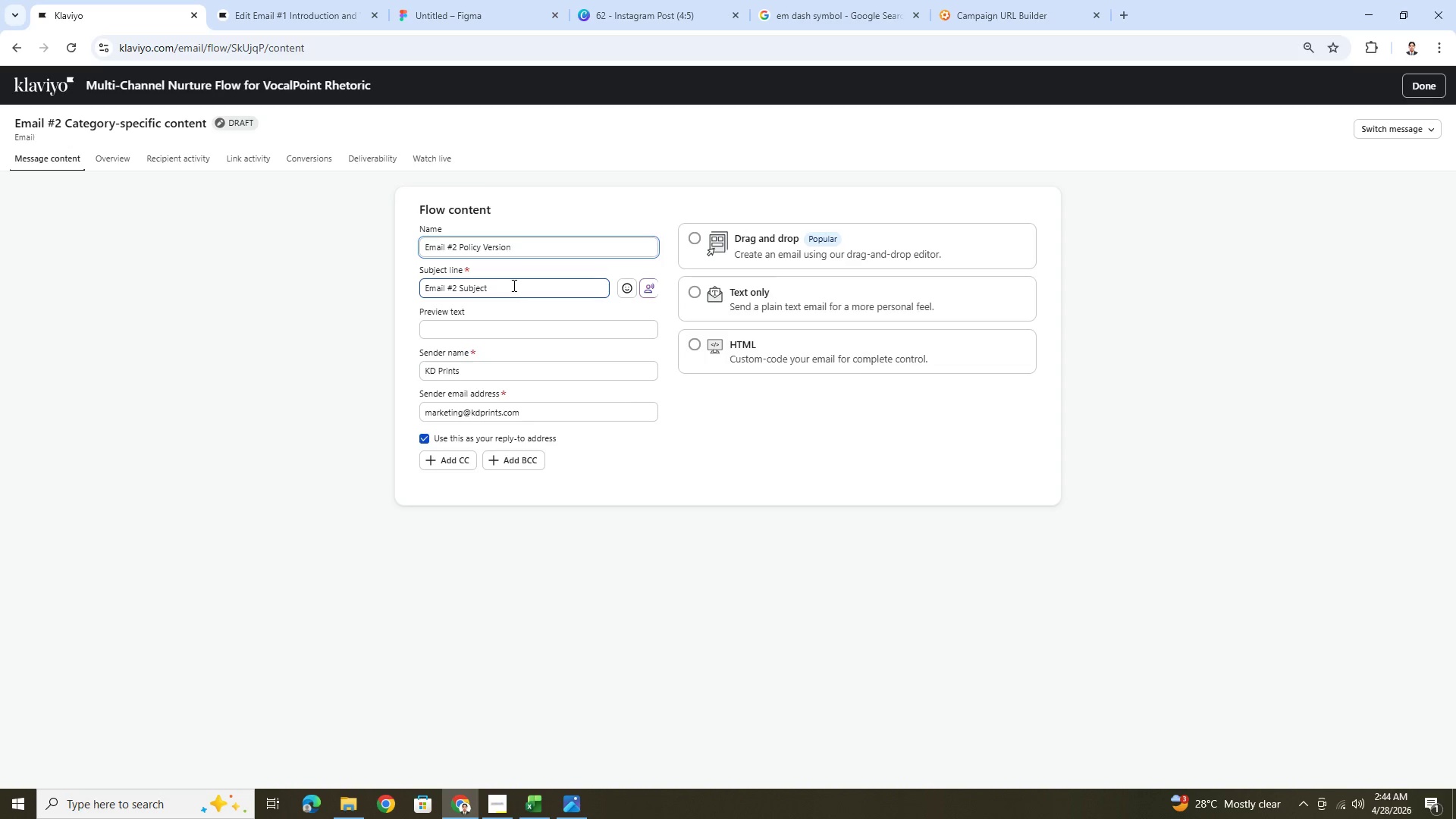 
double_click([513, 285])
 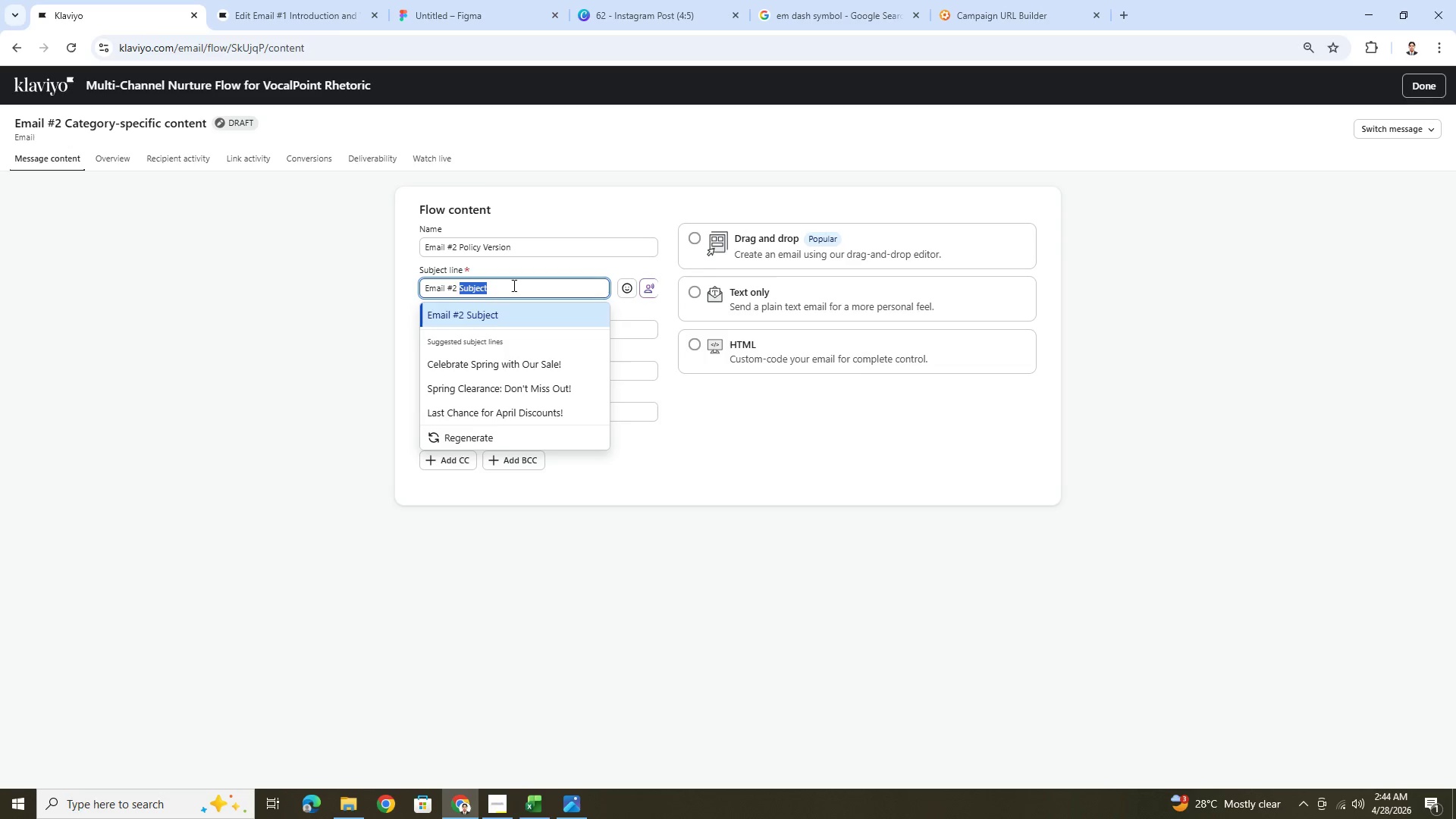 
triple_click([513, 285])
 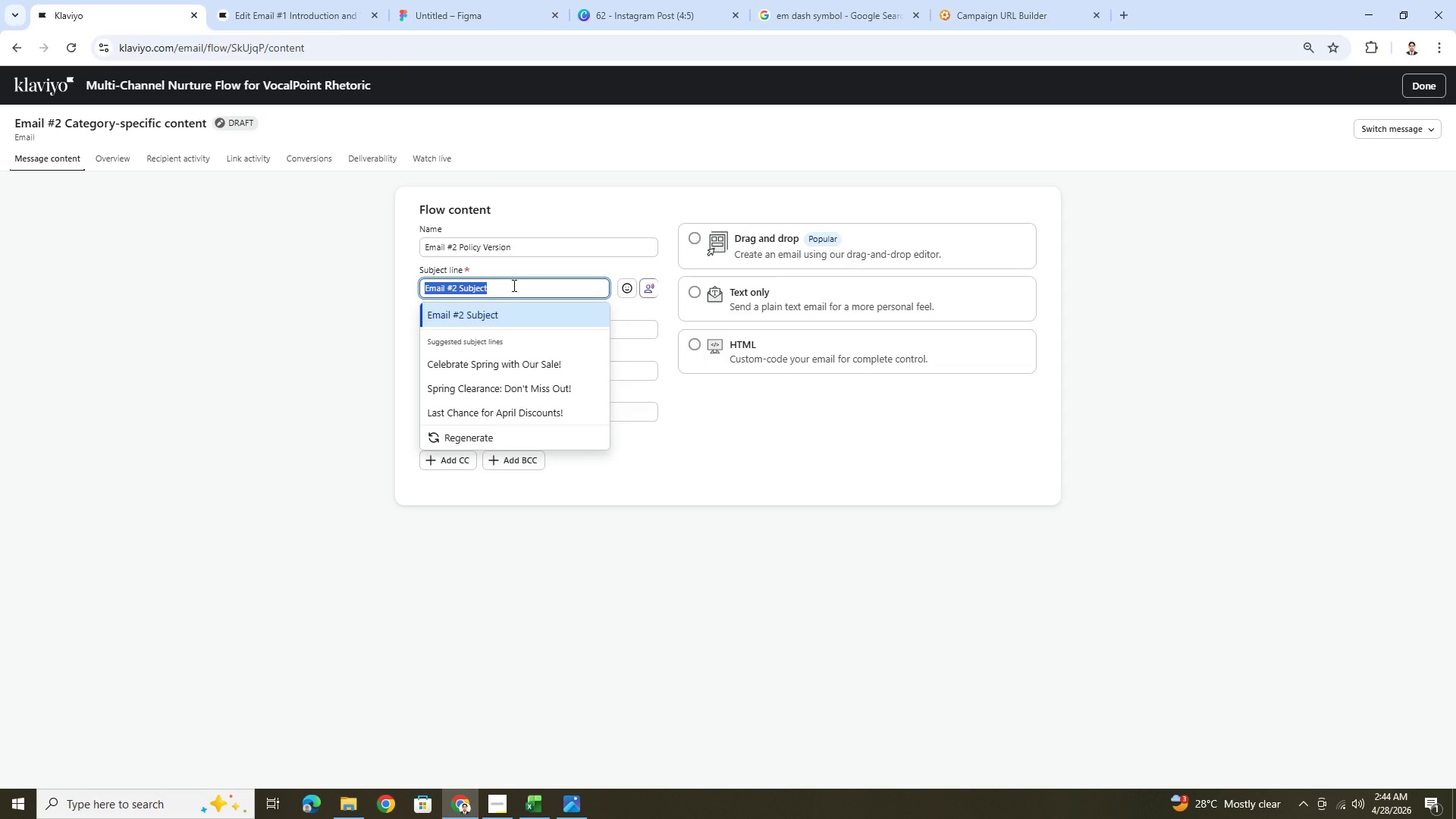 
key(Backspace)
 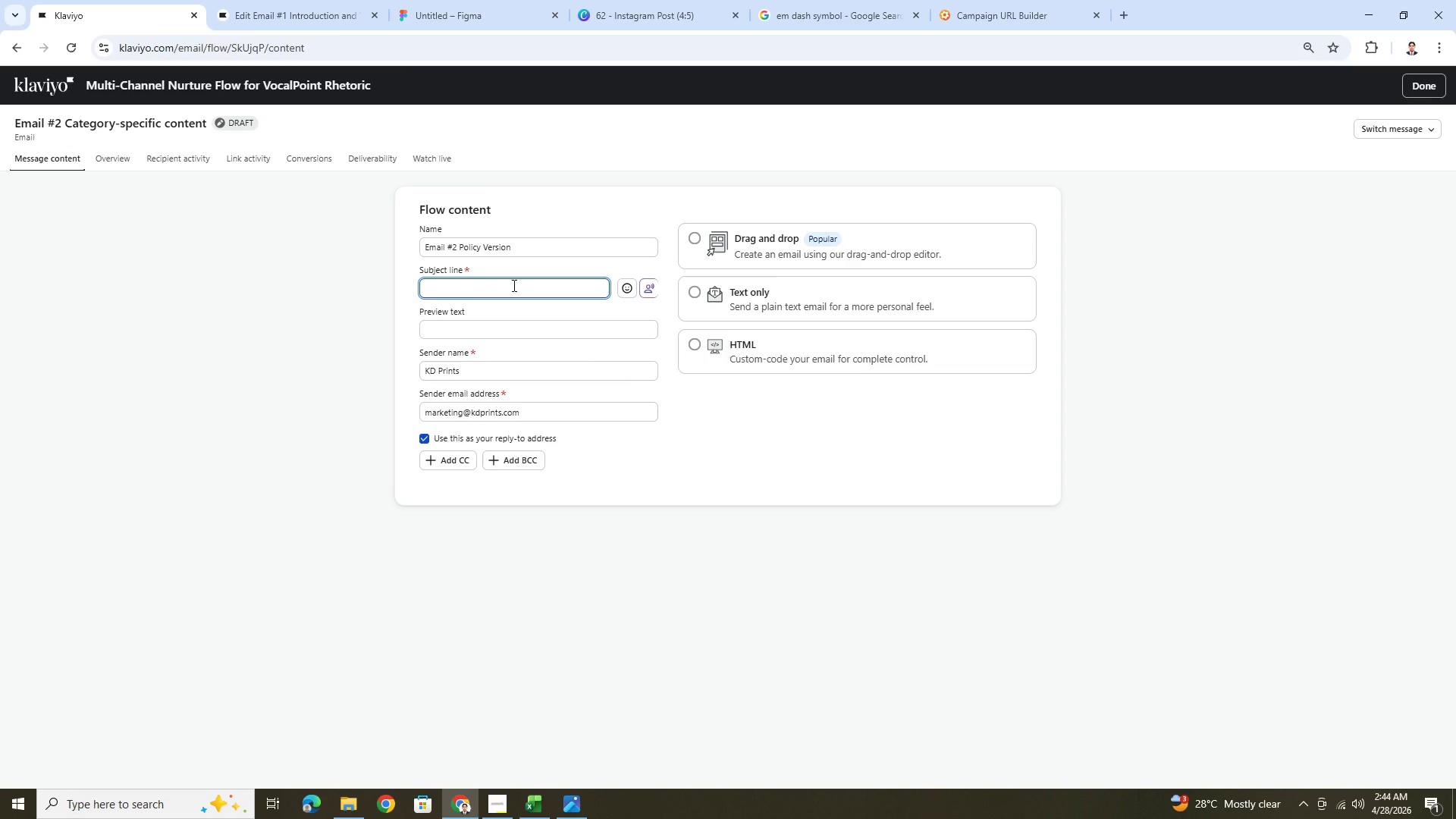 
wait(11.55)
 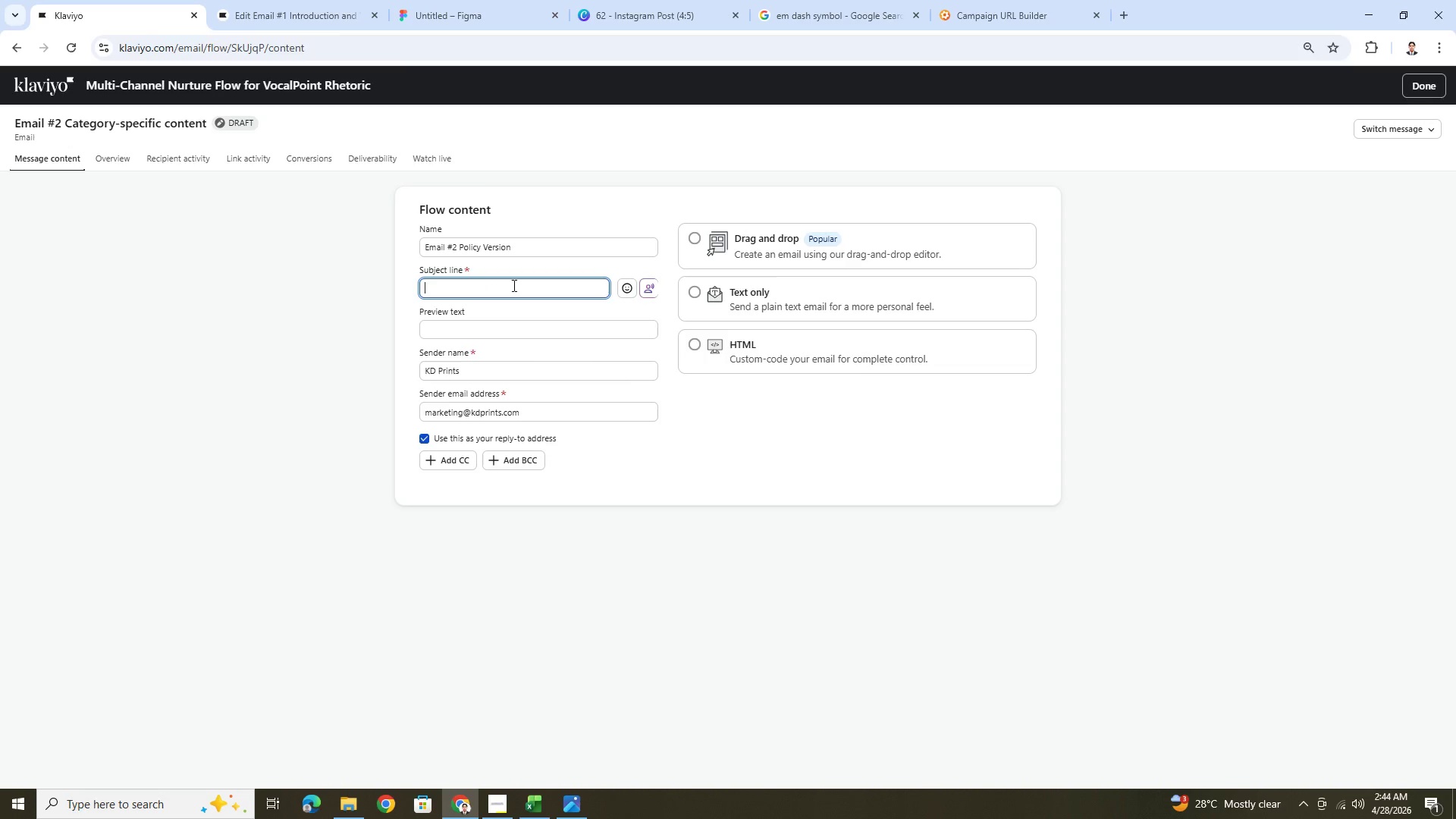 
type(What)
 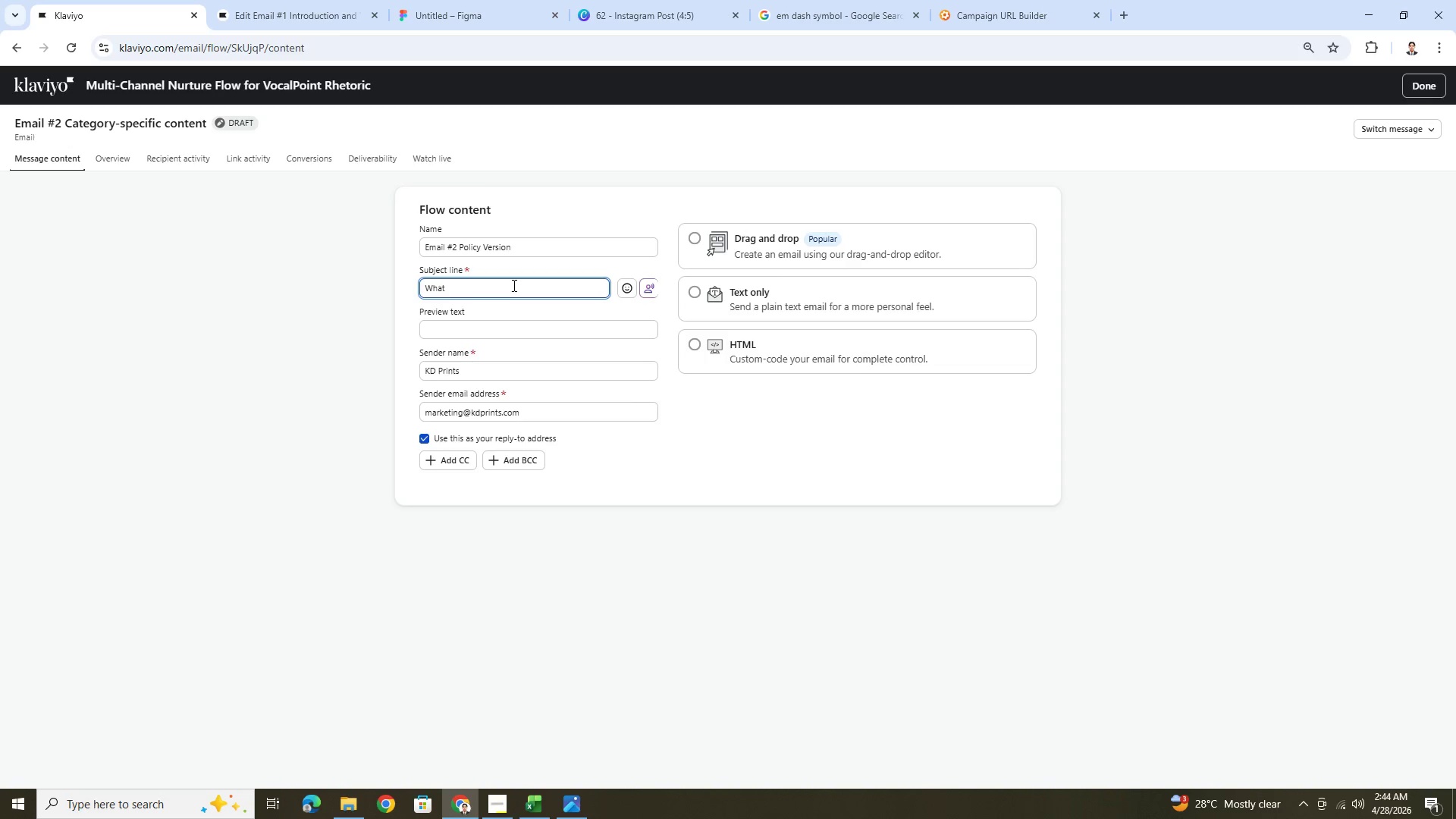 
type( separates strong Policy)
 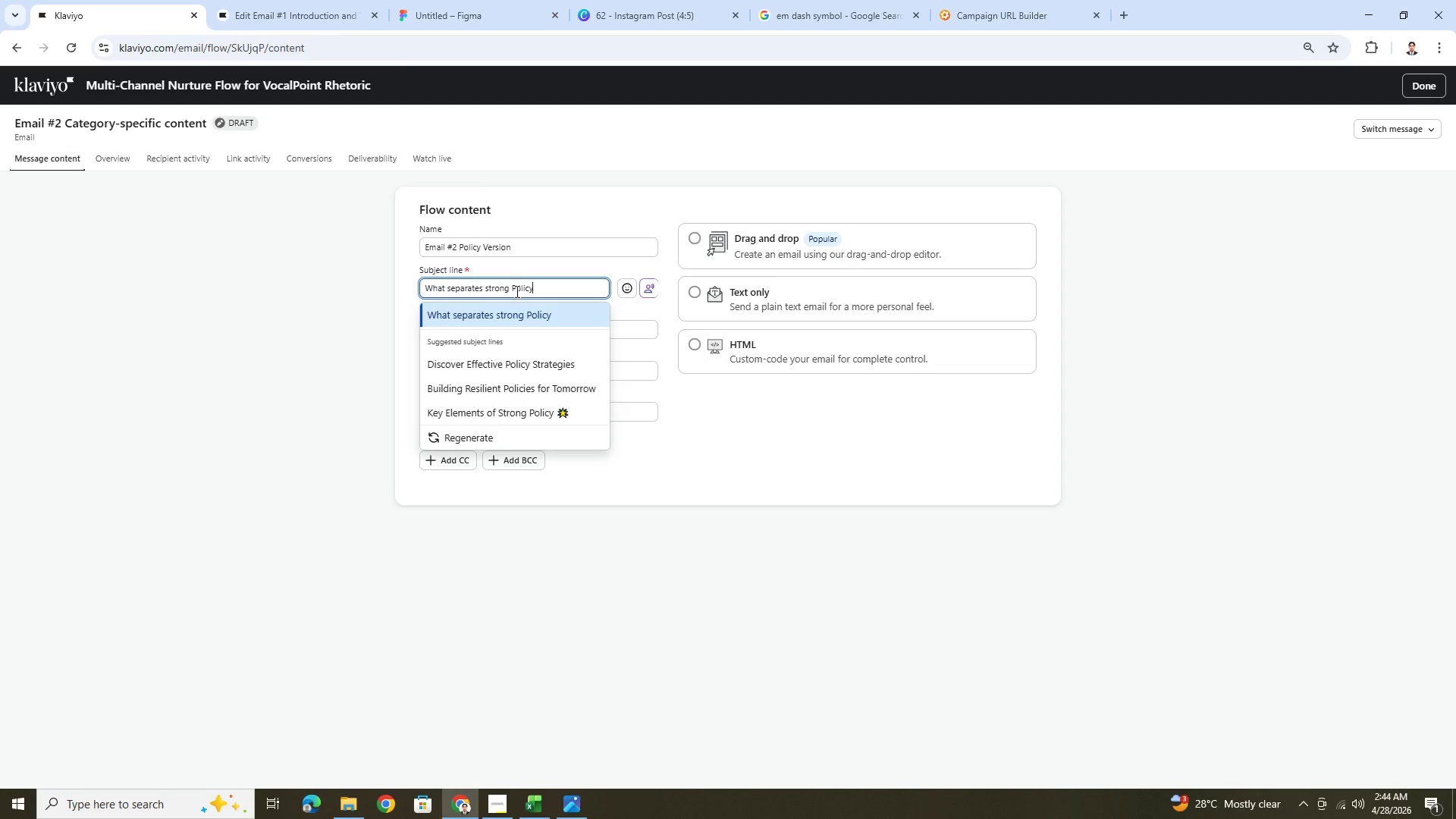 
type( debaters from consistent winners)
 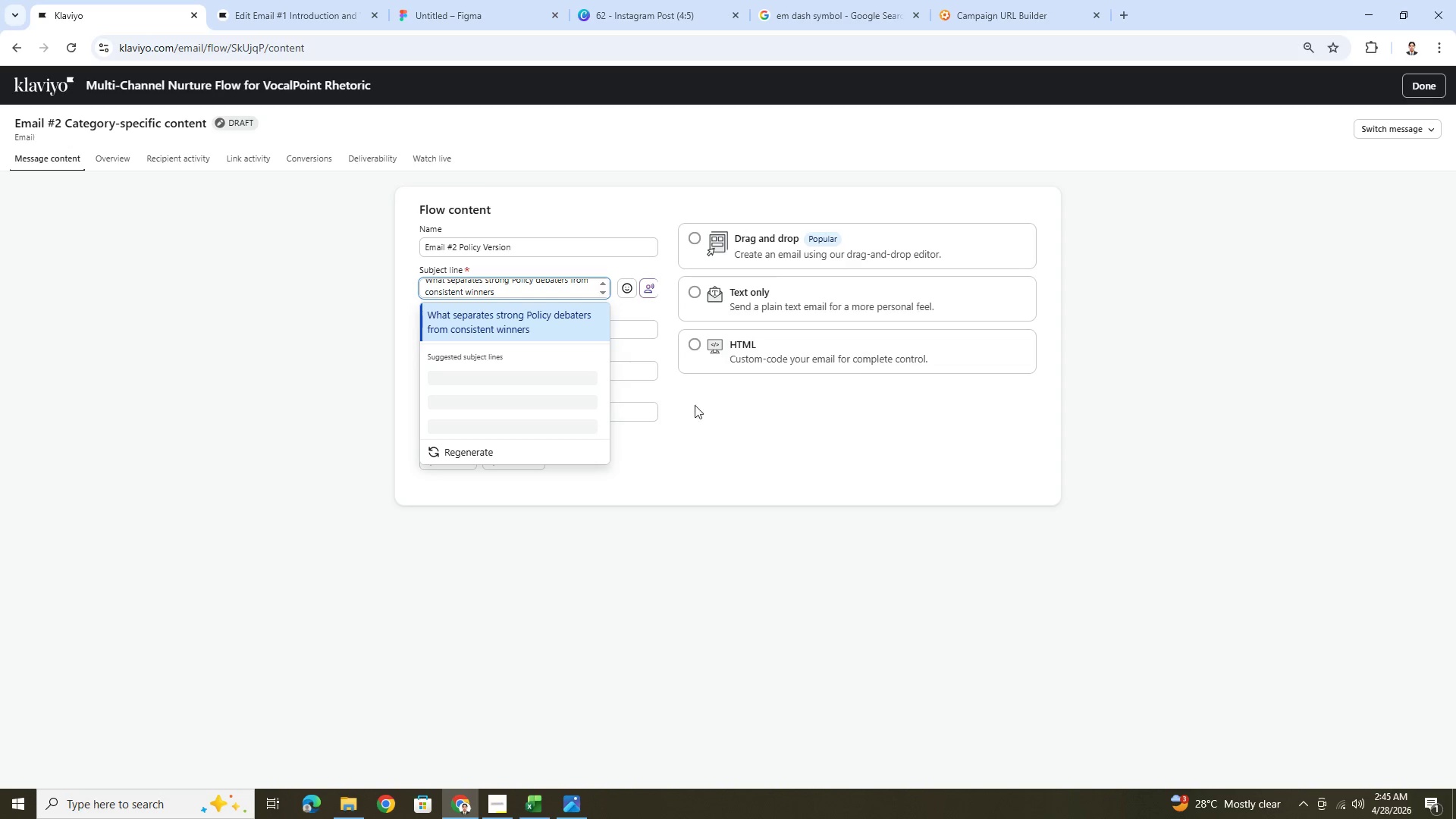 
left_click([771, 455])
 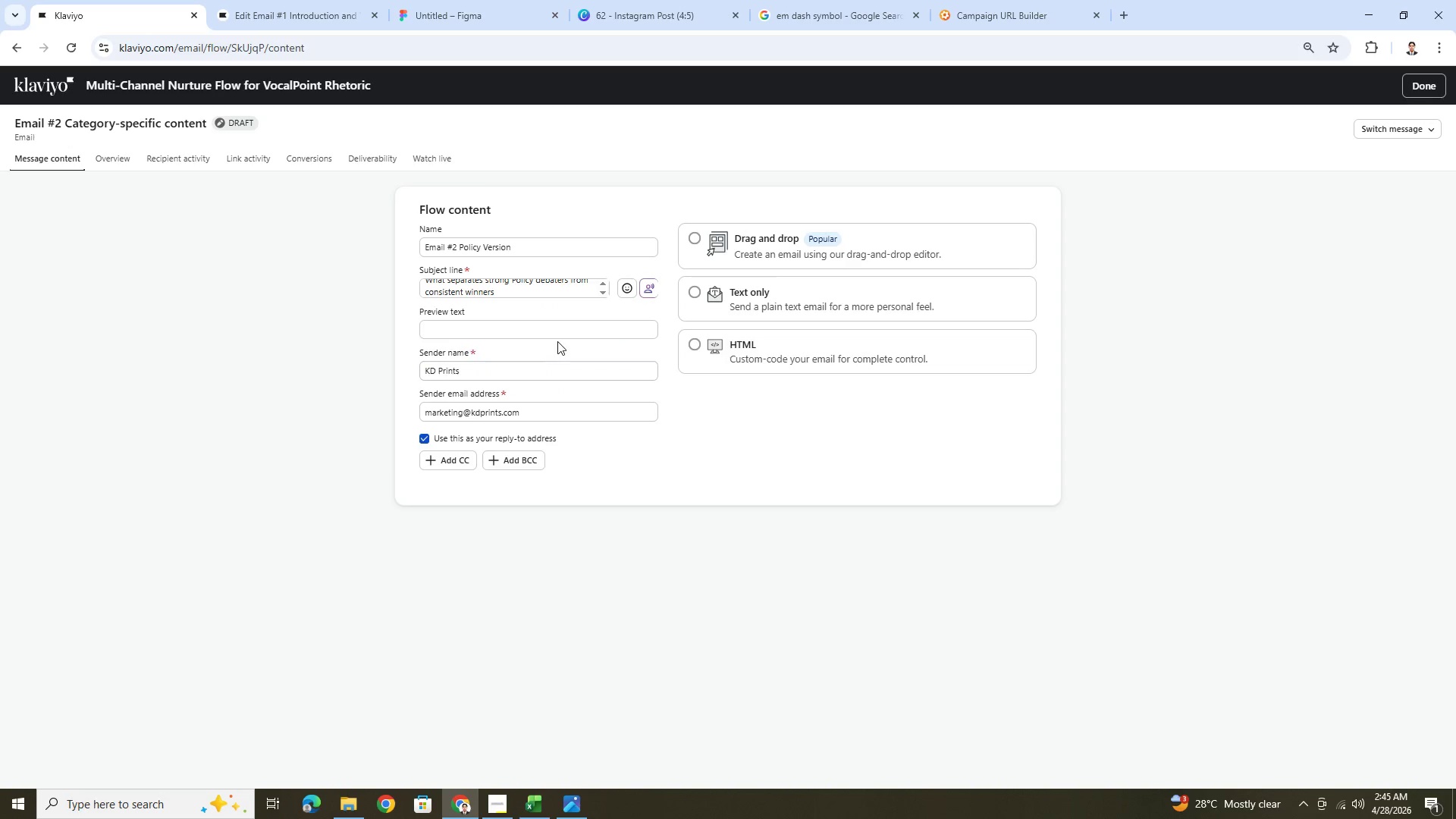 
left_click([560, 333])
 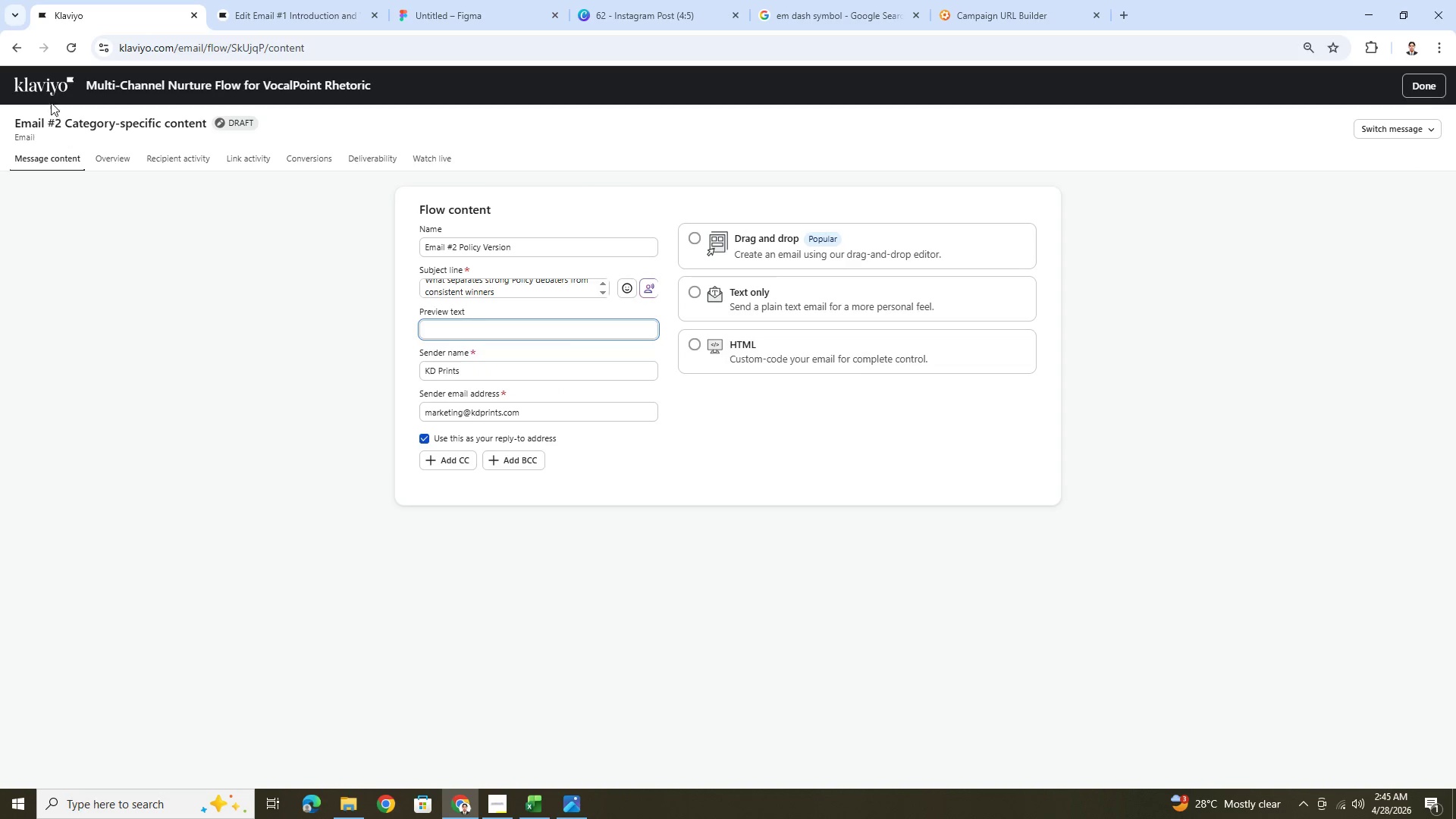 
wait(7.91)
 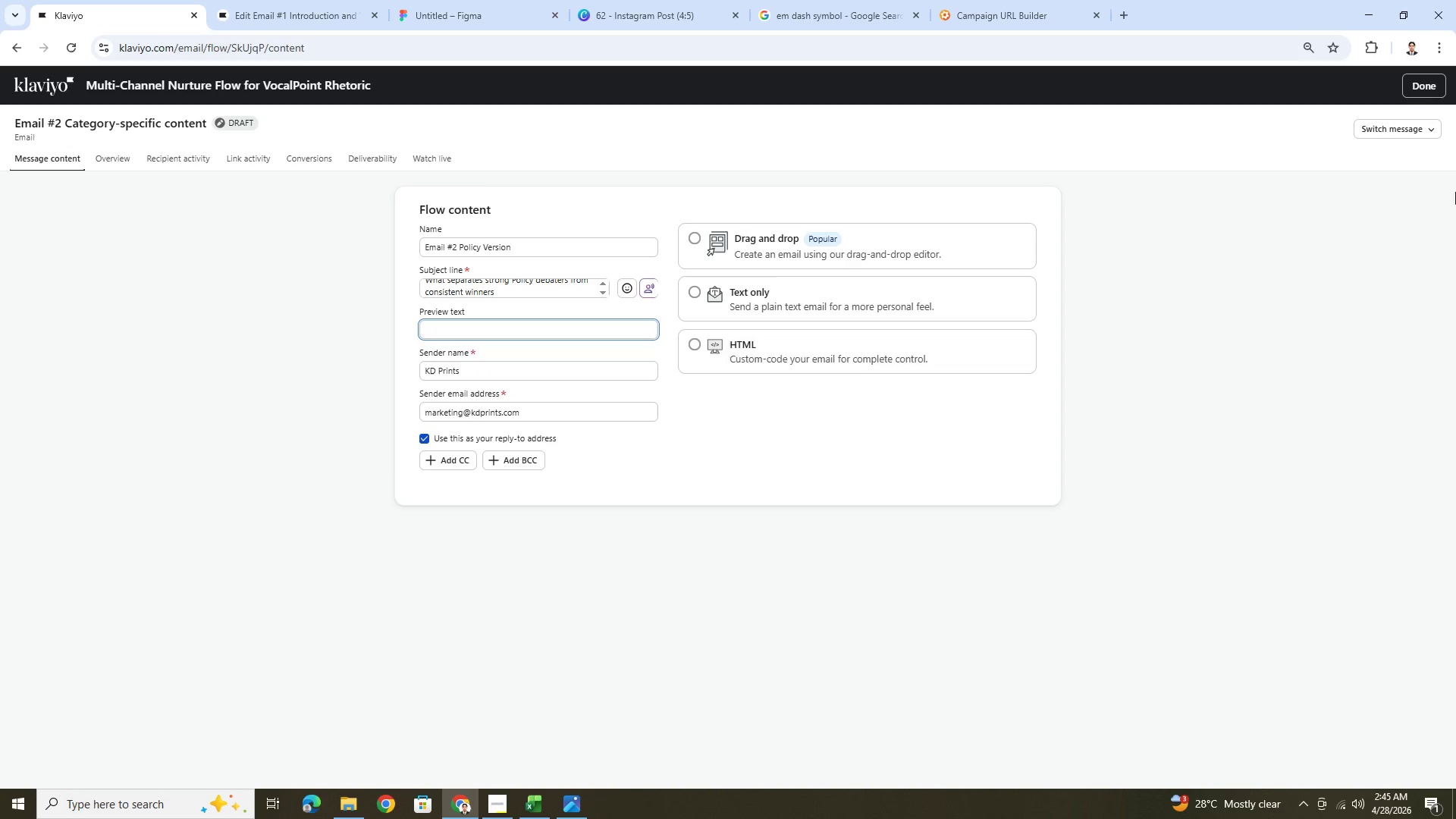 
left_click([1429, 86])
 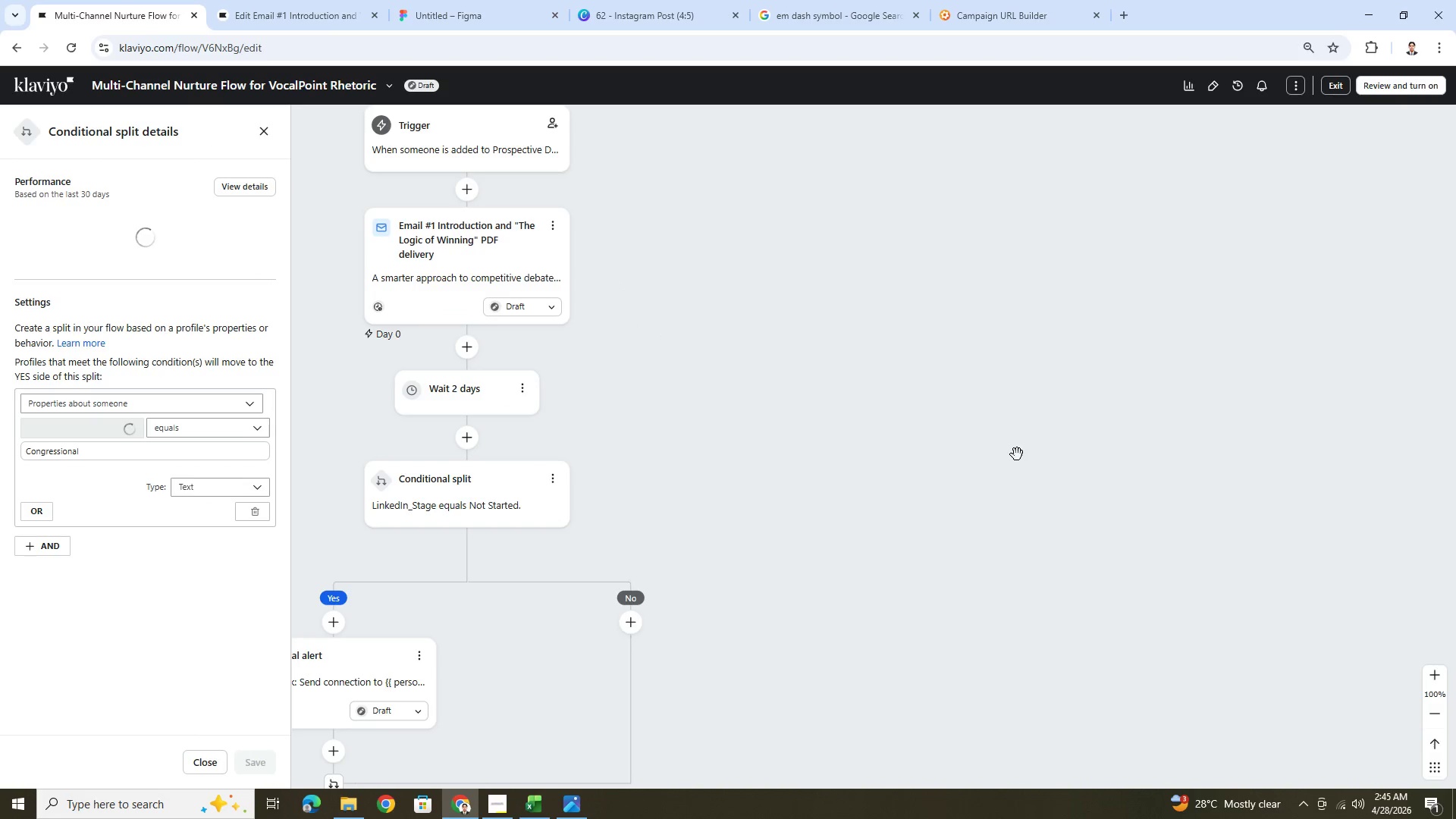 
left_click_drag(start_coordinate=[720, 560], to_coordinate=[890, 420])
 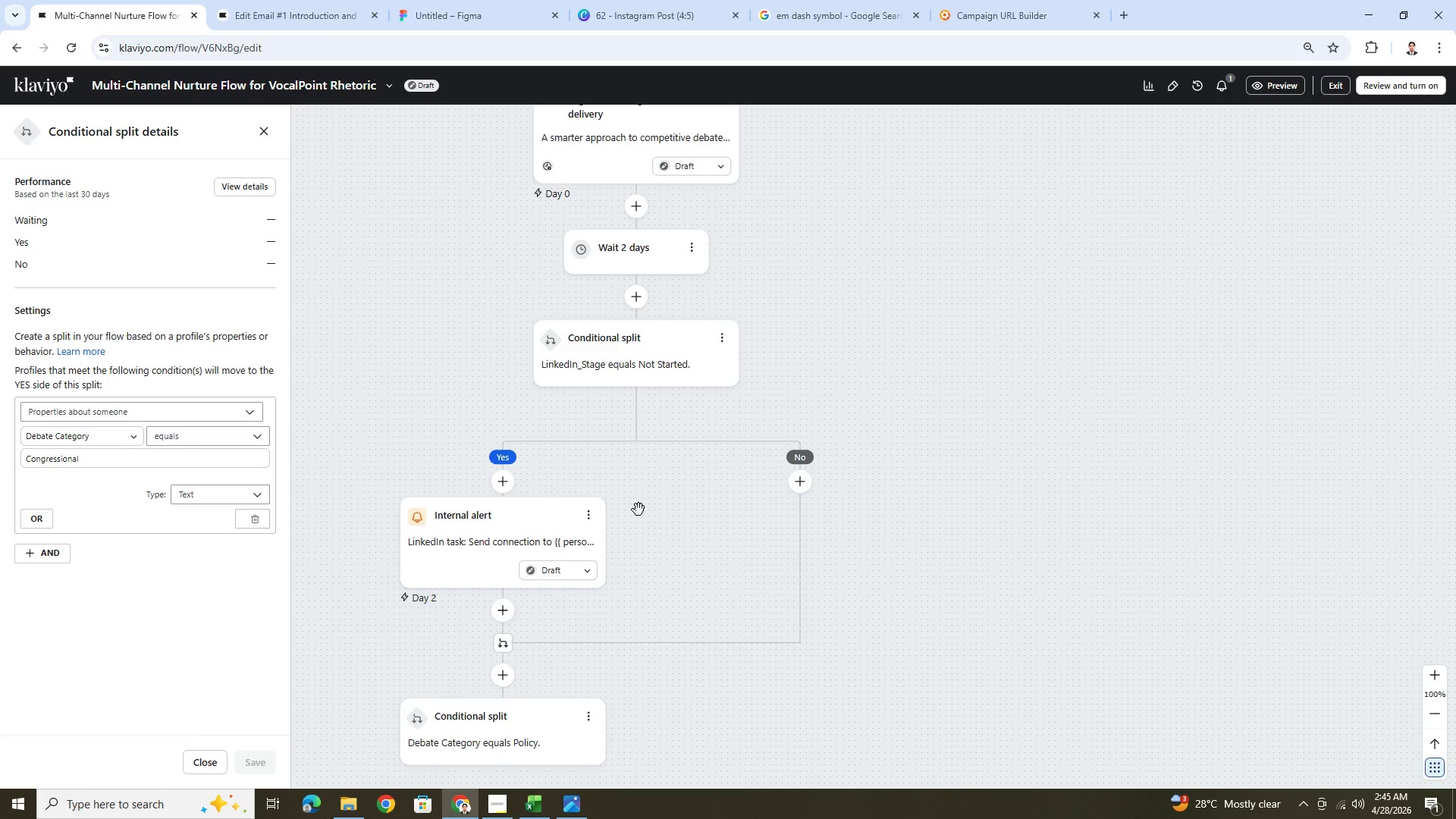 
left_click_drag(start_coordinate=[645, 504], to_coordinate=[761, 576])
 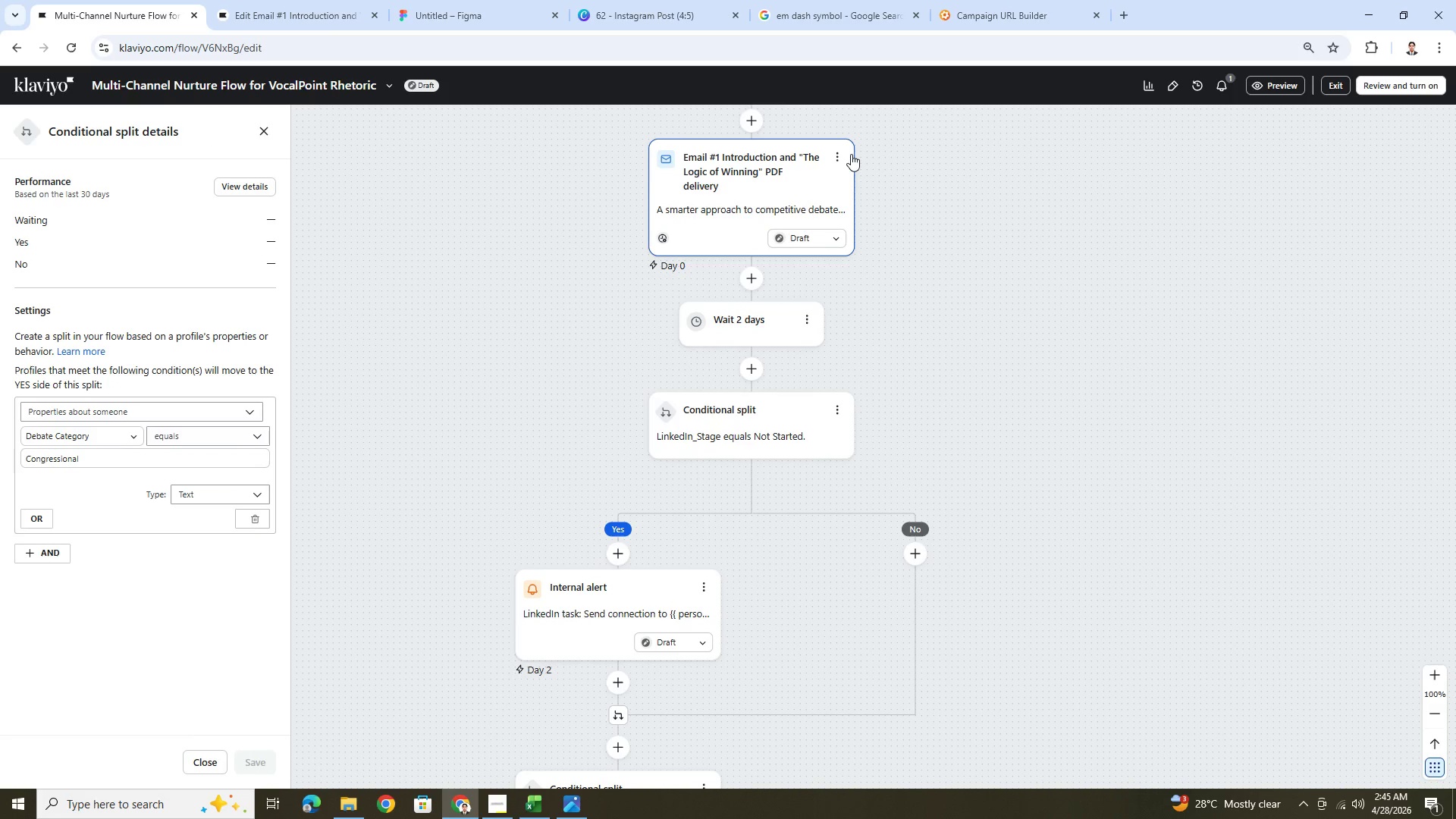 
left_click([836, 154])
 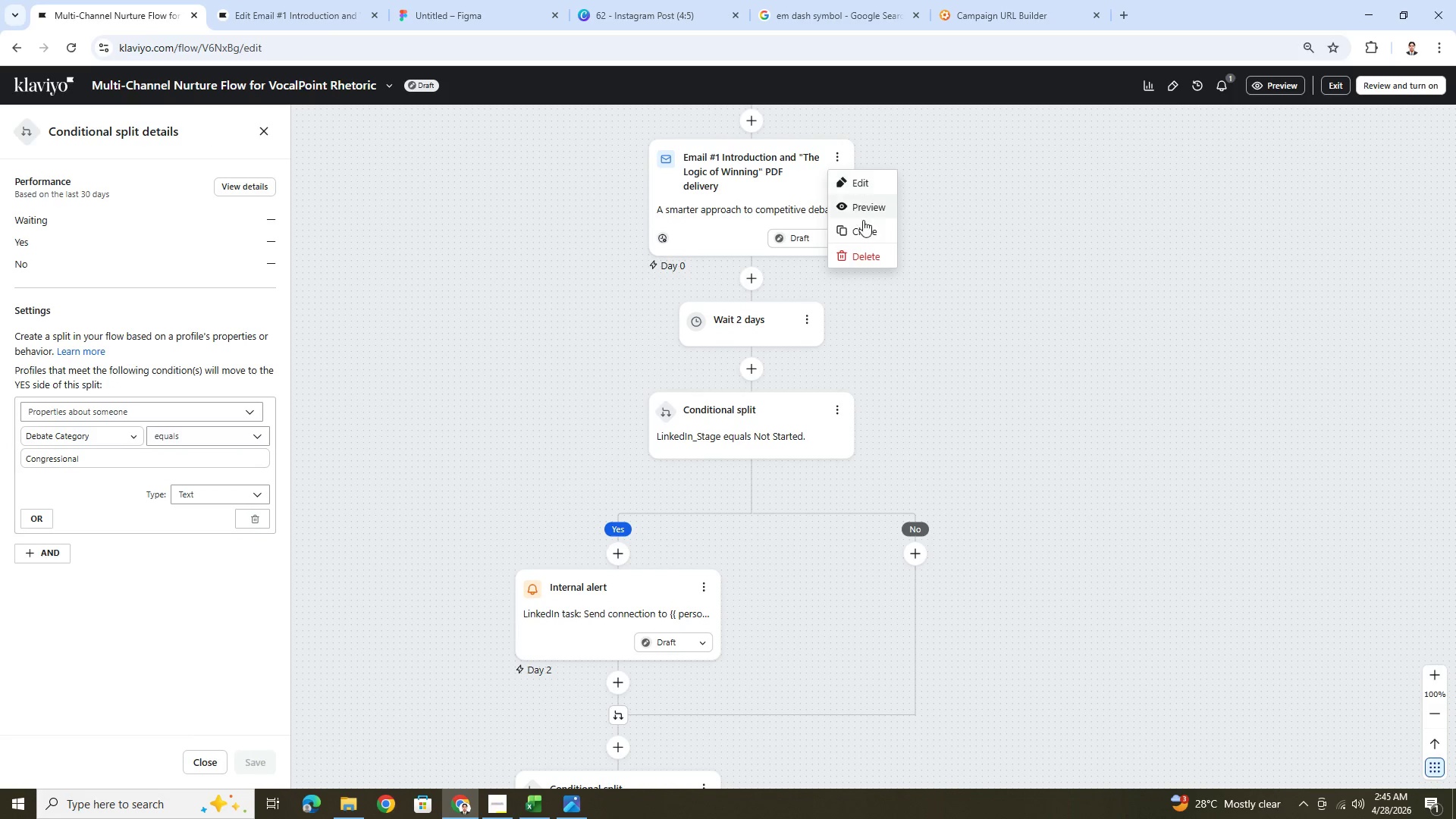 
left_click([866, 227])
 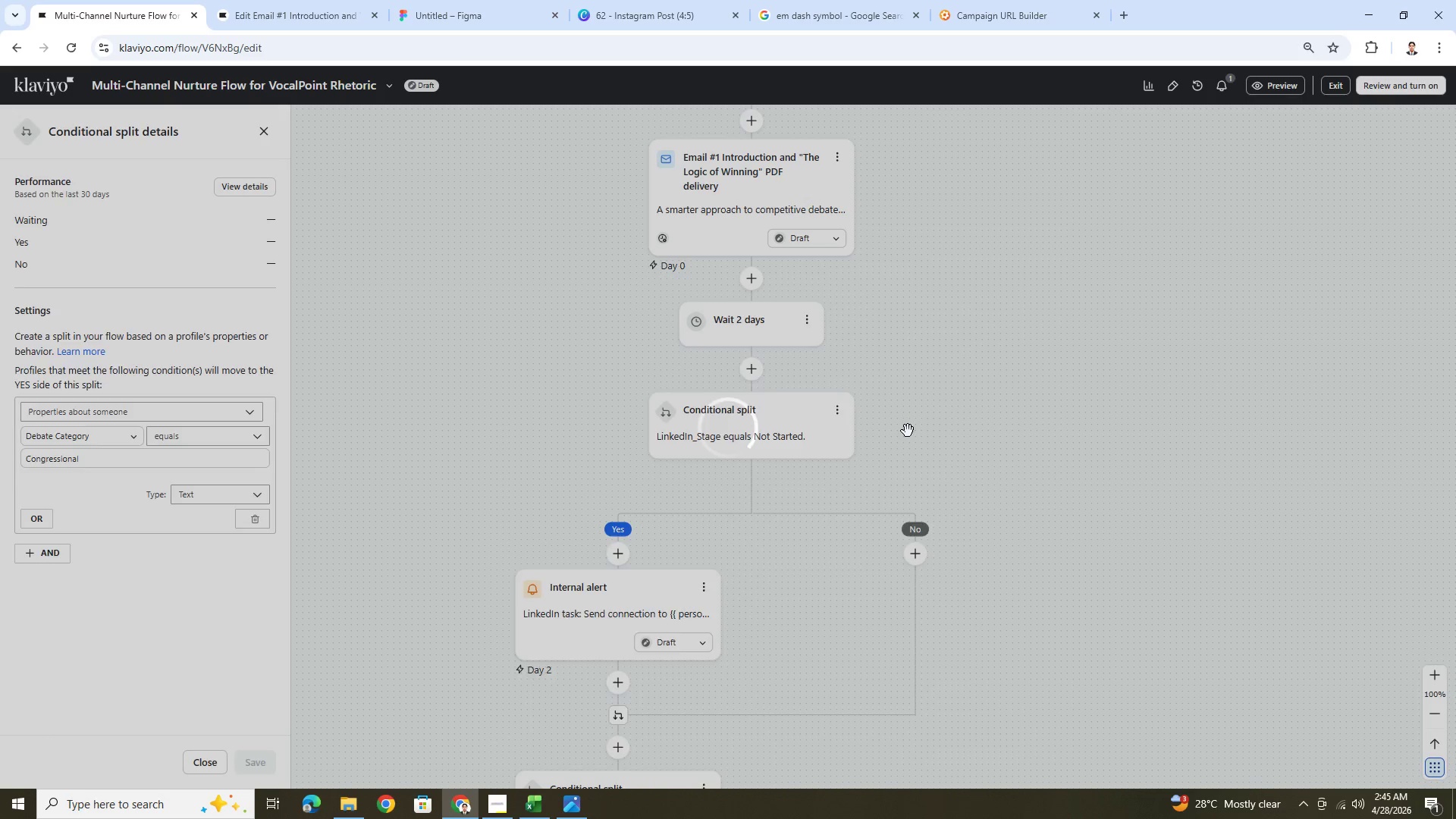 
wait(5.69)
 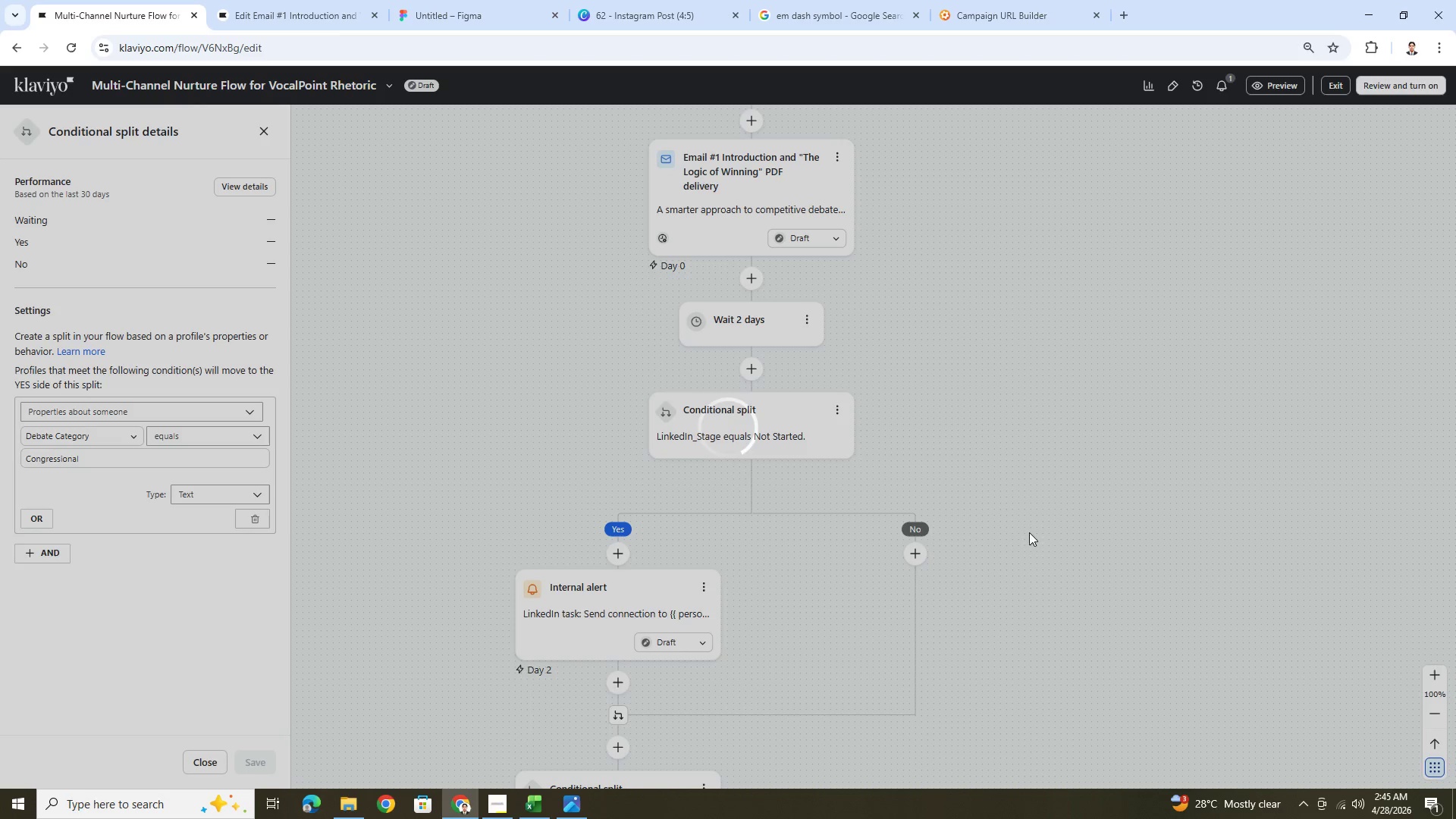 
left_click_drag(start_coordinate=[750, 316], to_coordinate=[415, 709])
 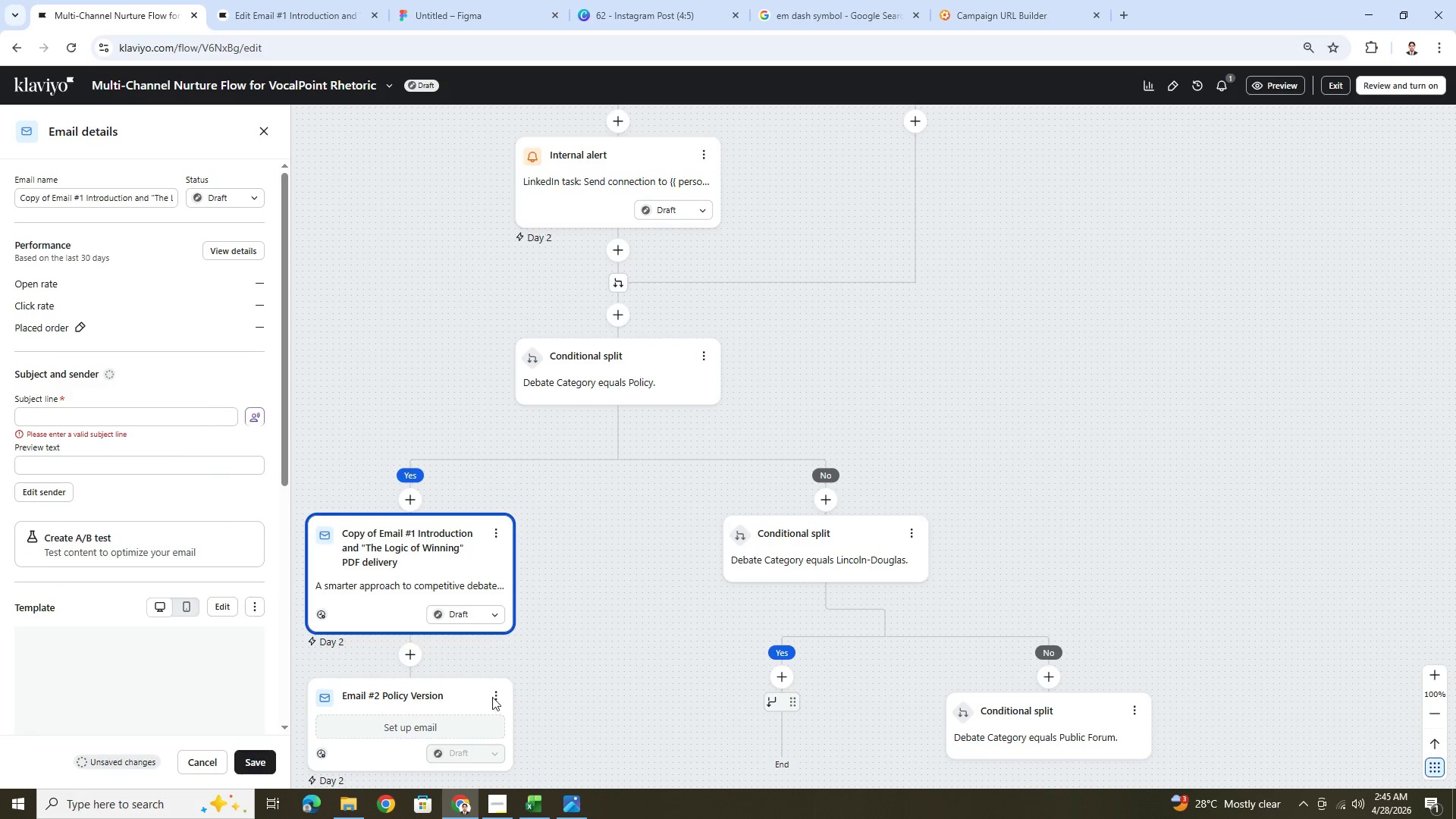 
left_click([497, 699])
 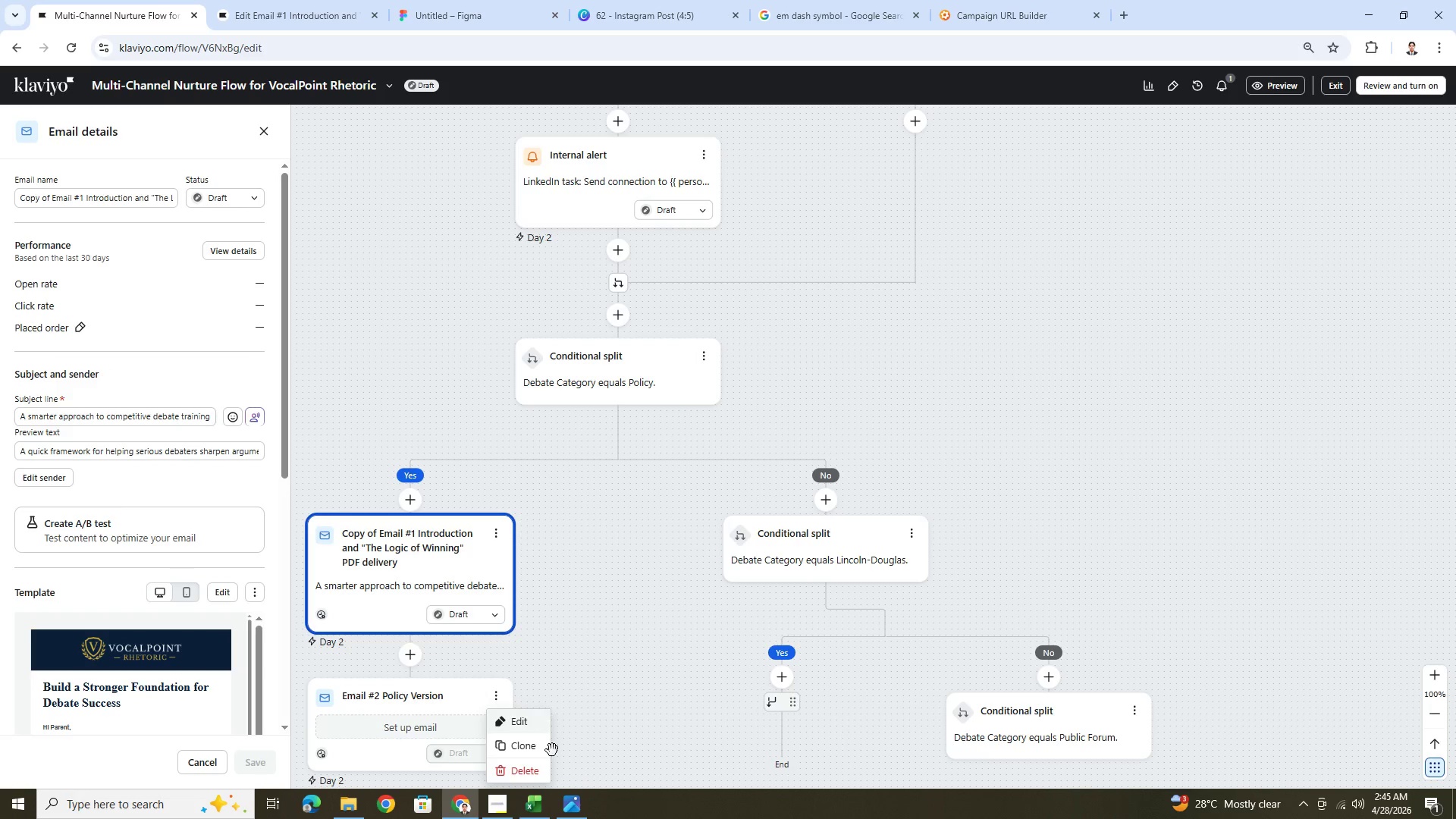 
left_click([540, 770])
 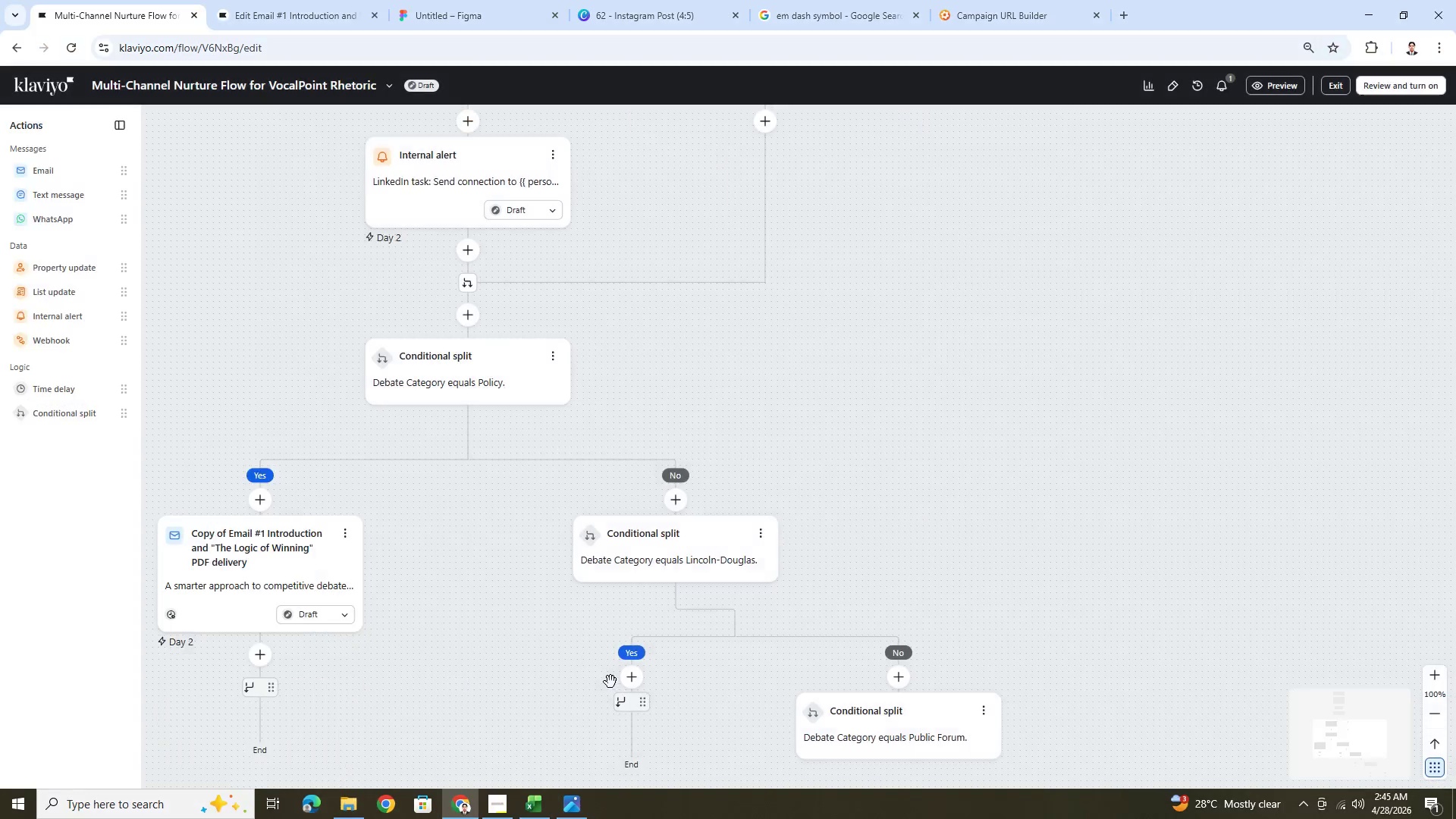 
left_click_drag(start_coordinate=[469, 648], to_coordinate=[654, 655])
 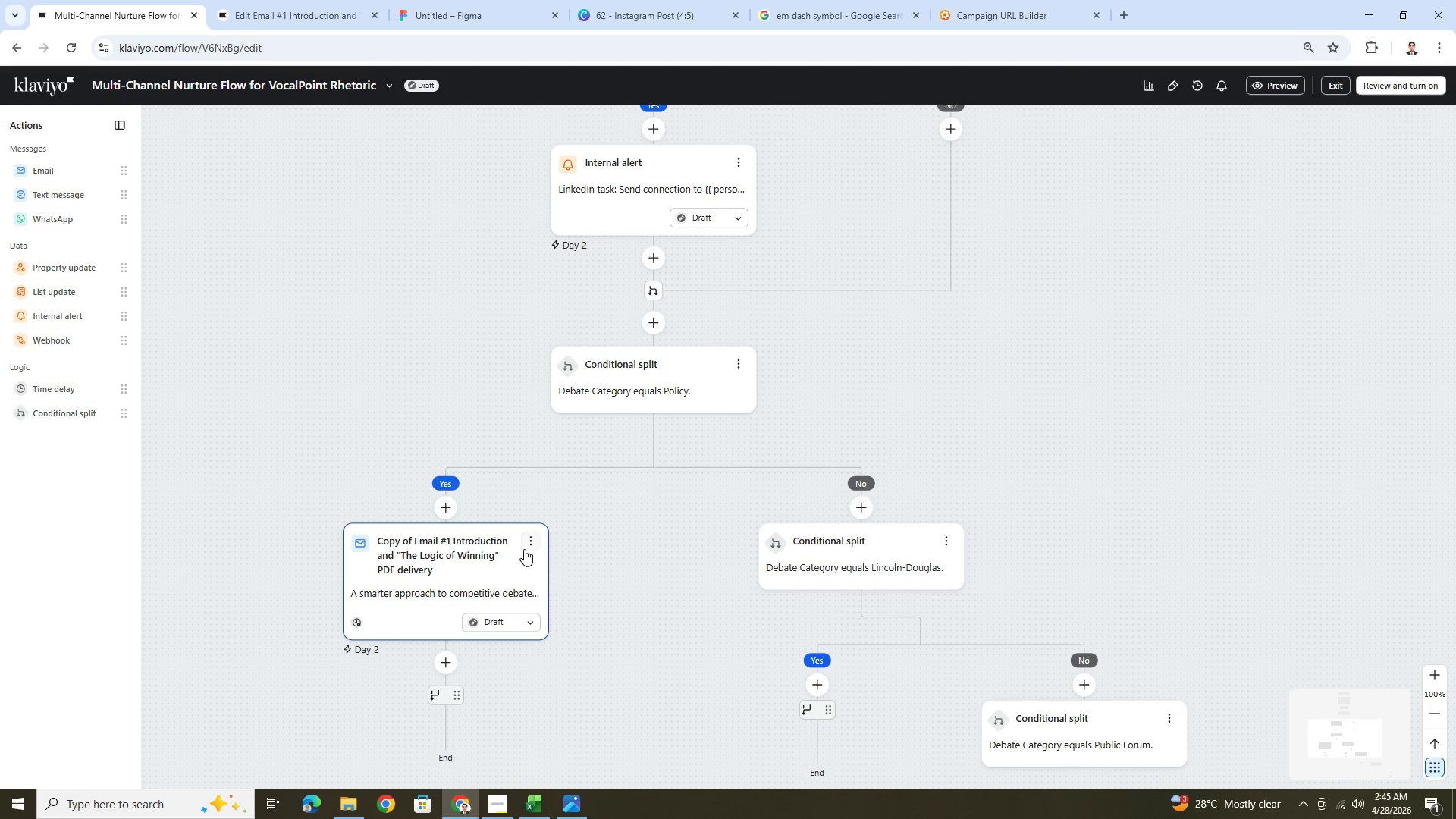 
left_click([529, 543])
 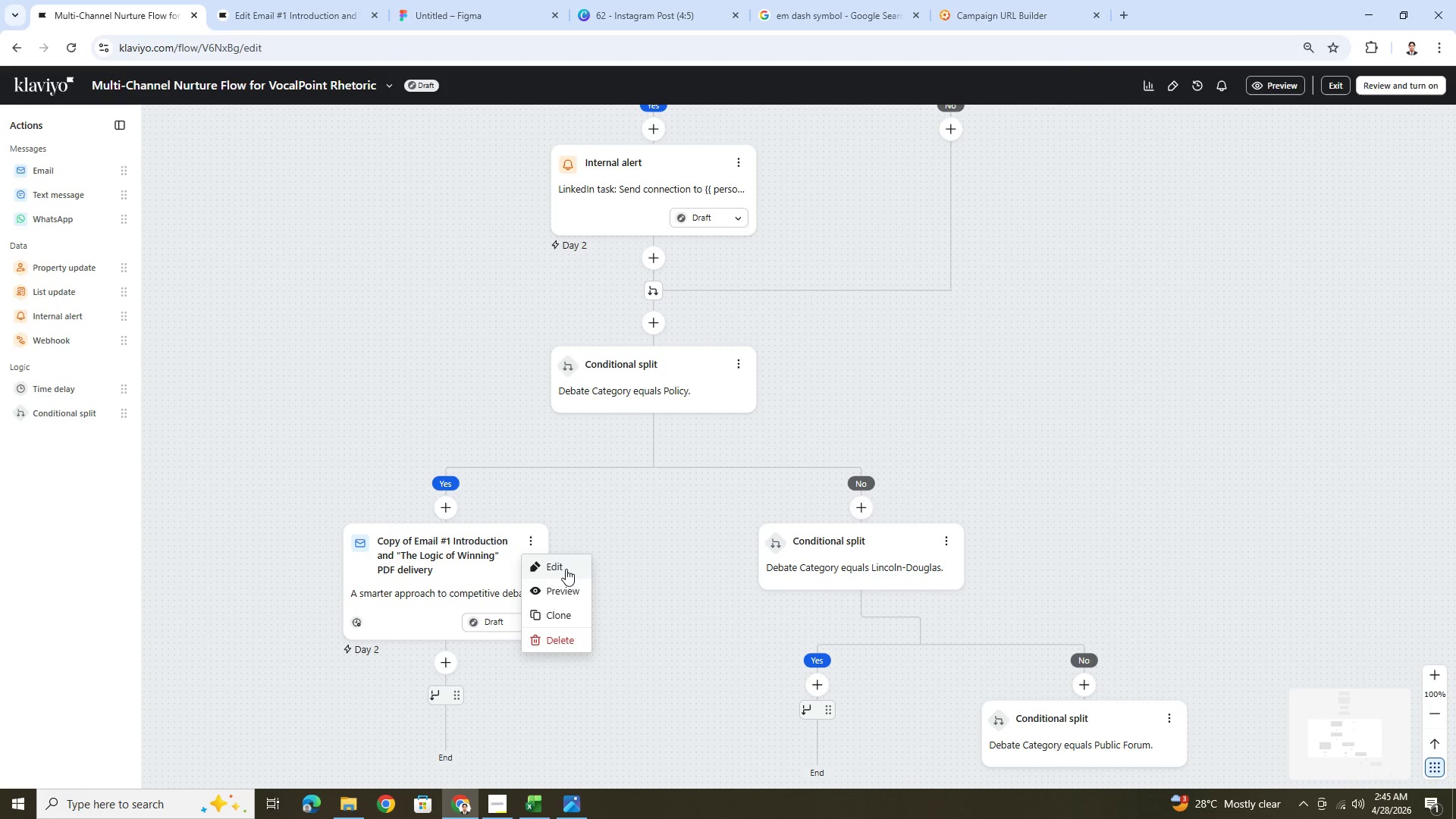 
left_click([566, 570])
 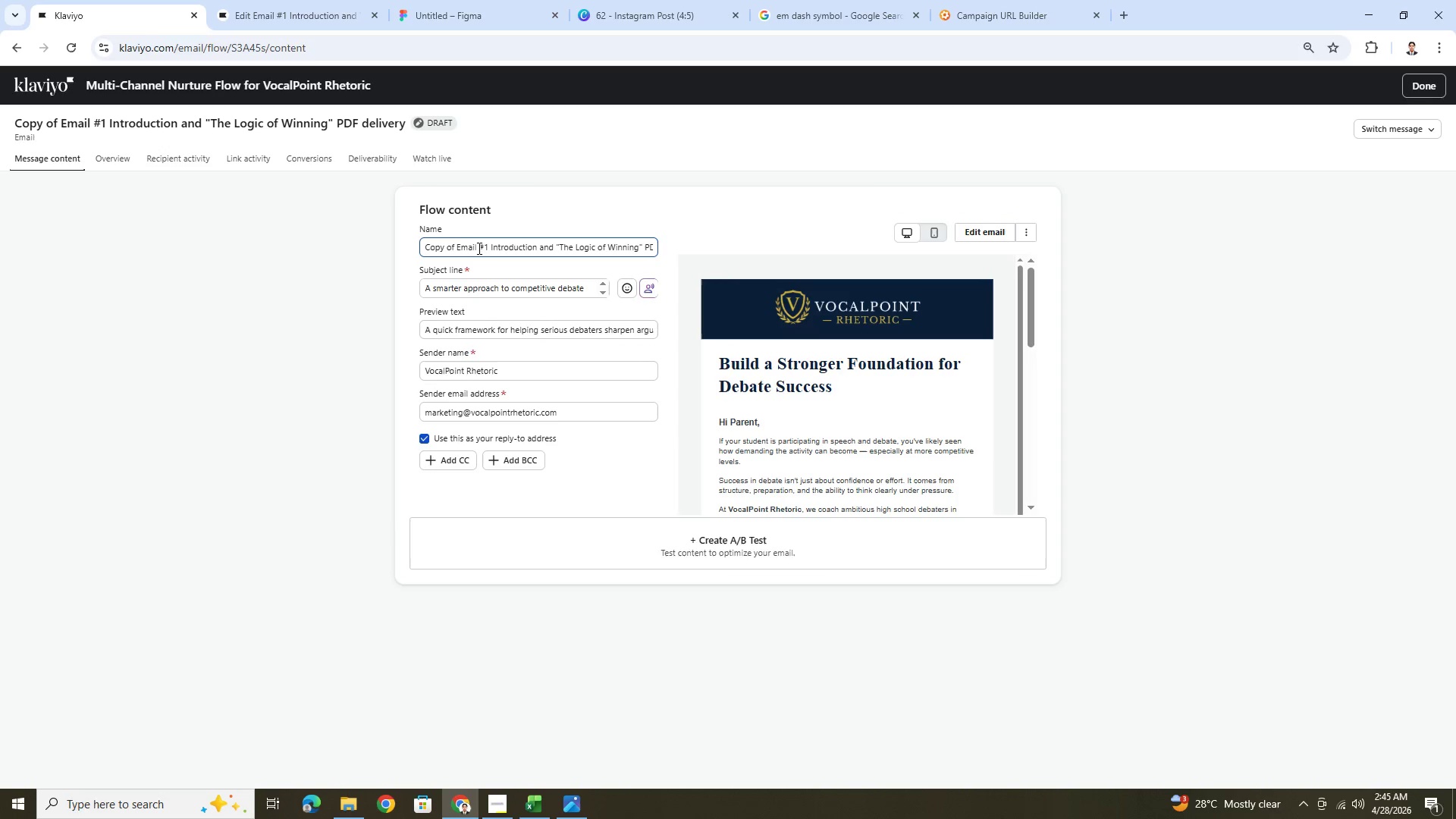 
left_click([457, 246])
 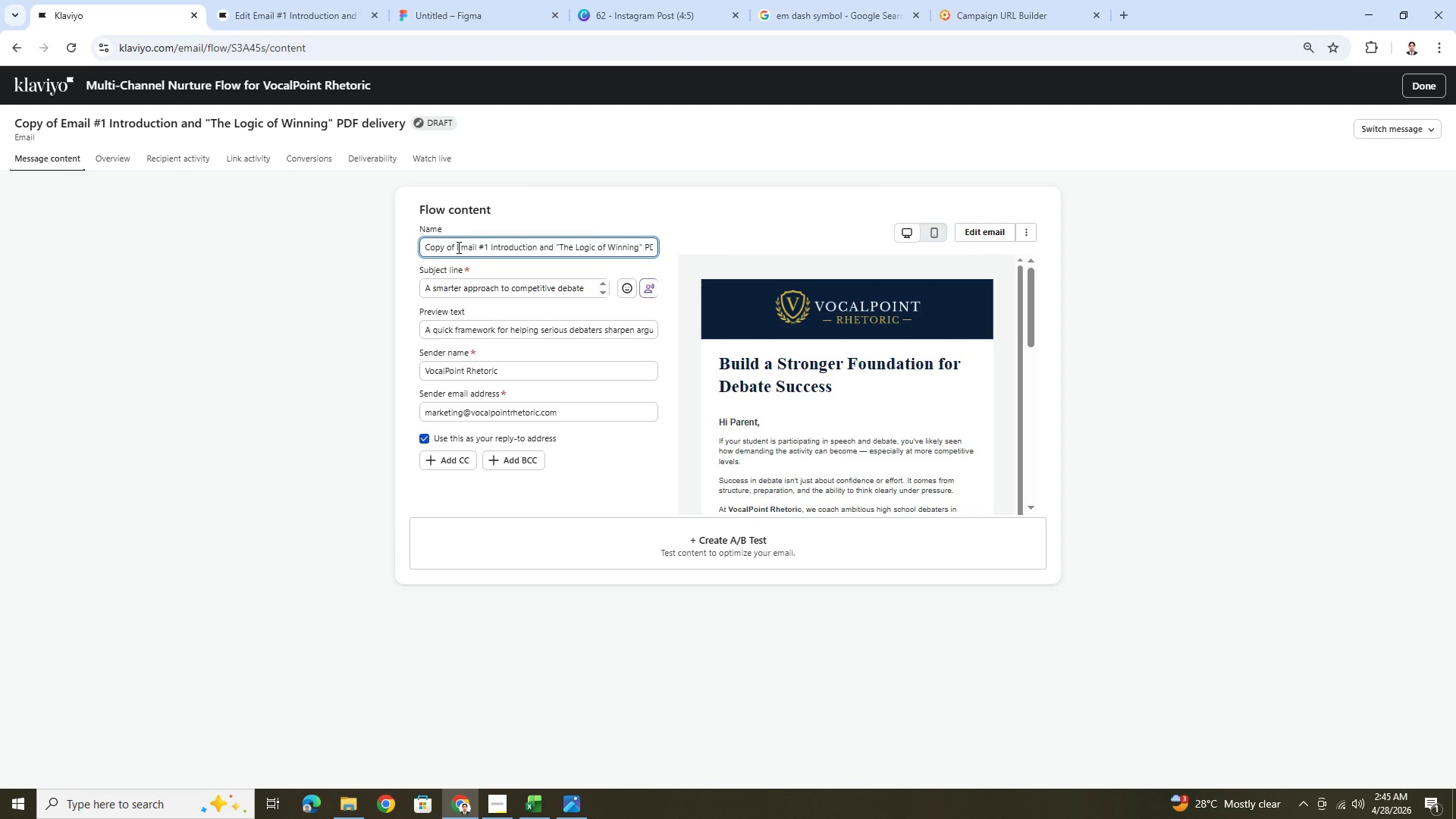 
left_click_drag(start_coordinate=[457, 247], to_coordinate=[414, 251])
 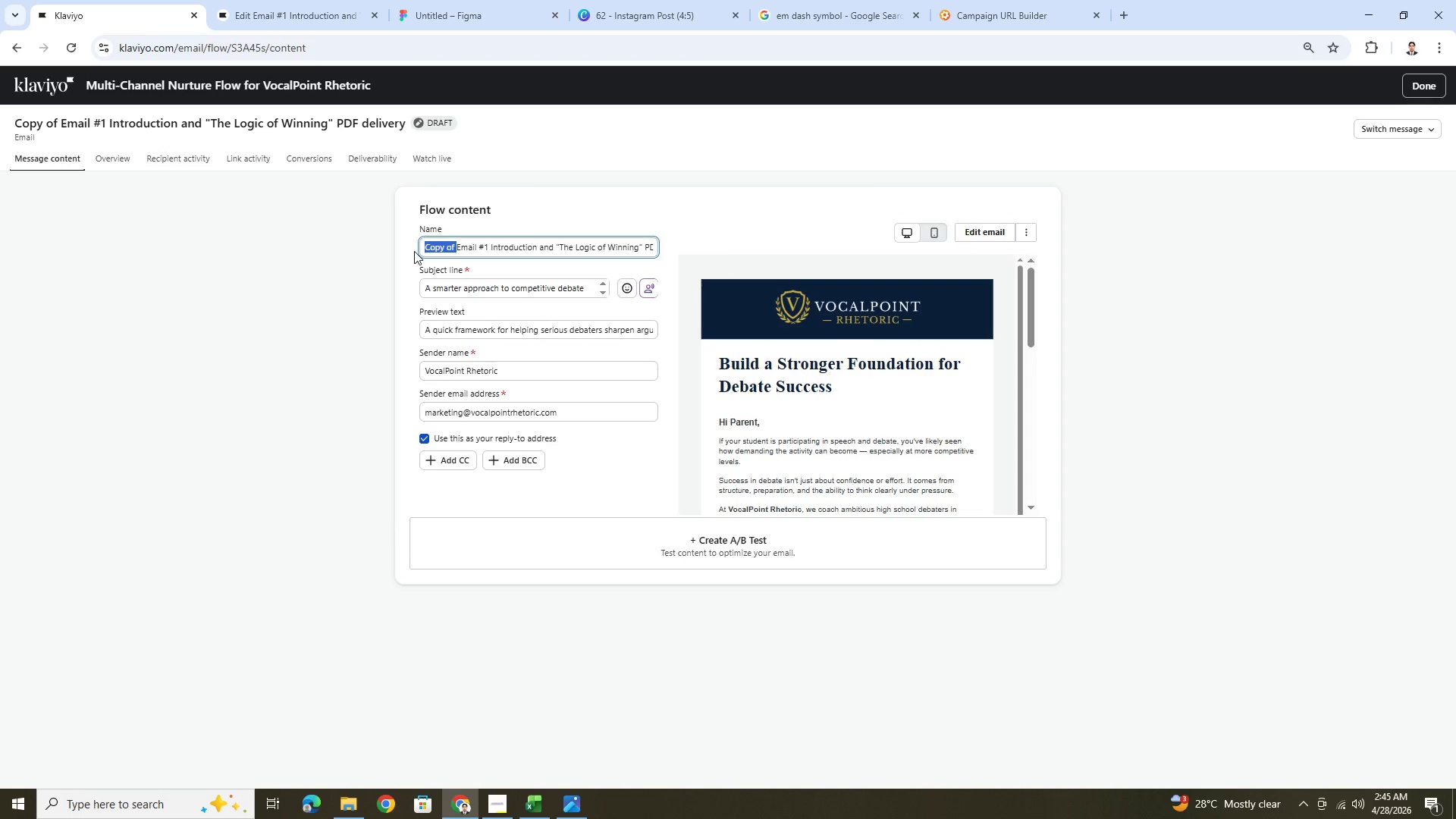 
key(Backspace)
 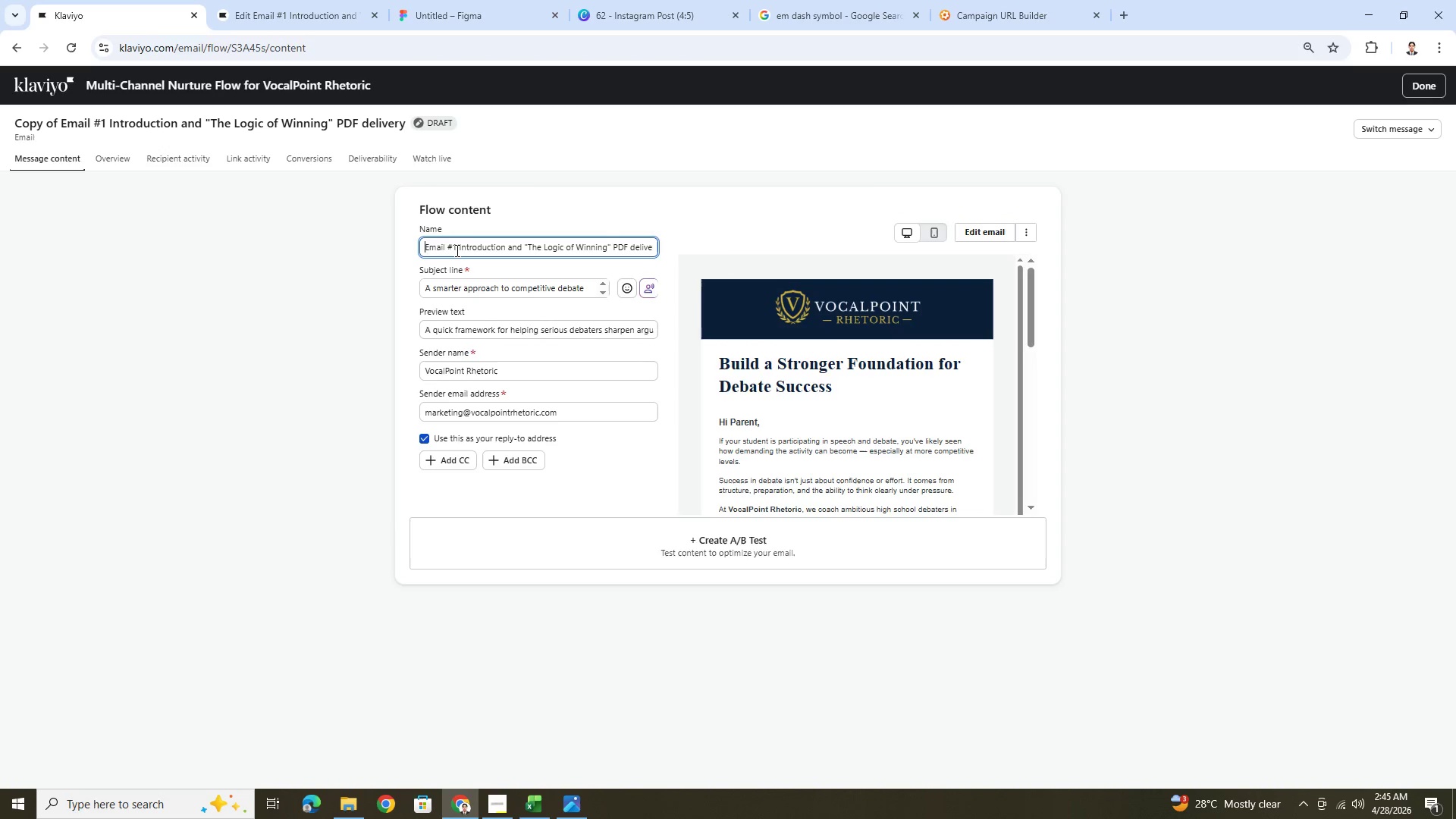 
left_click([456, 250])
 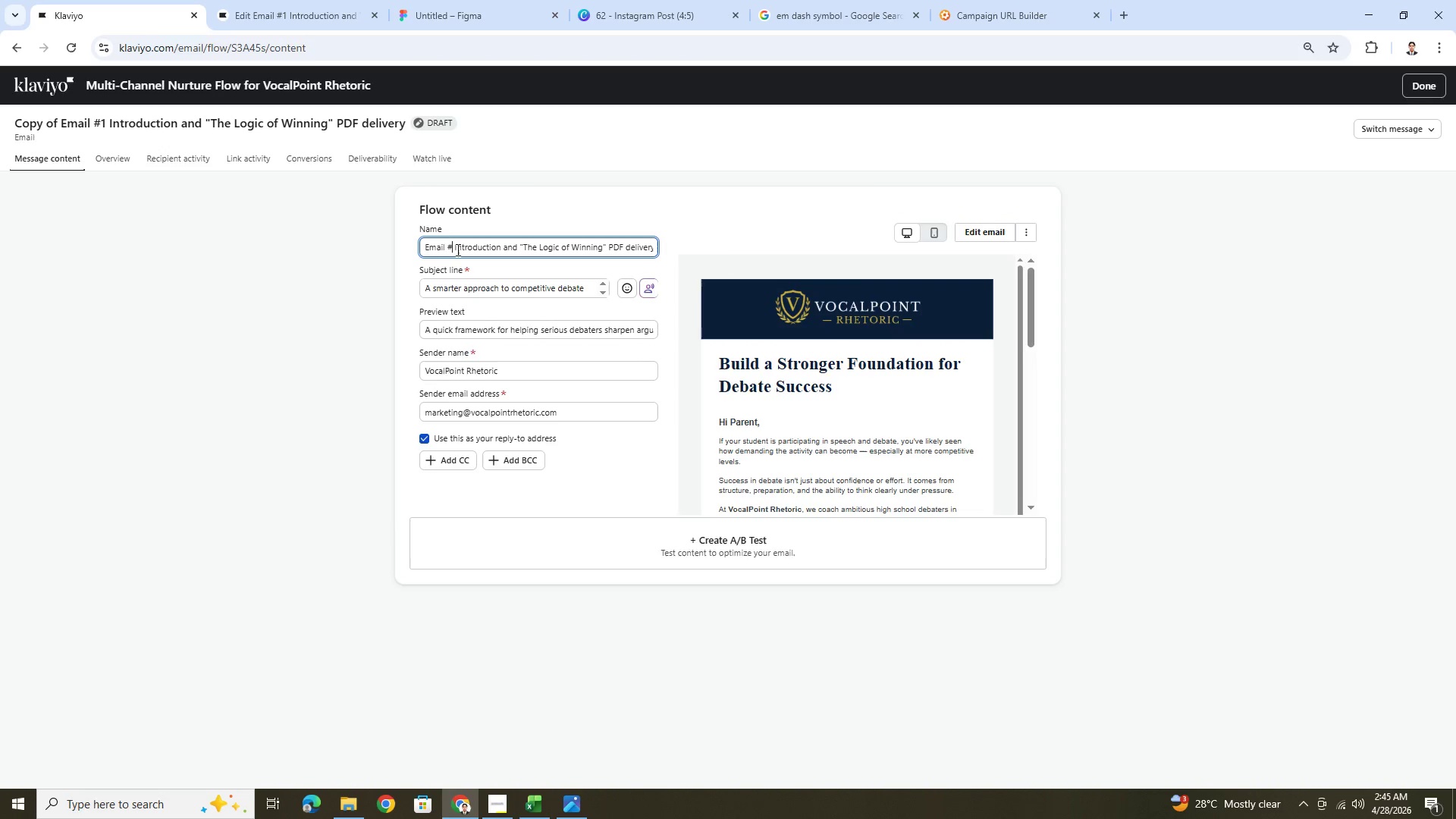 
key(Backspace)
 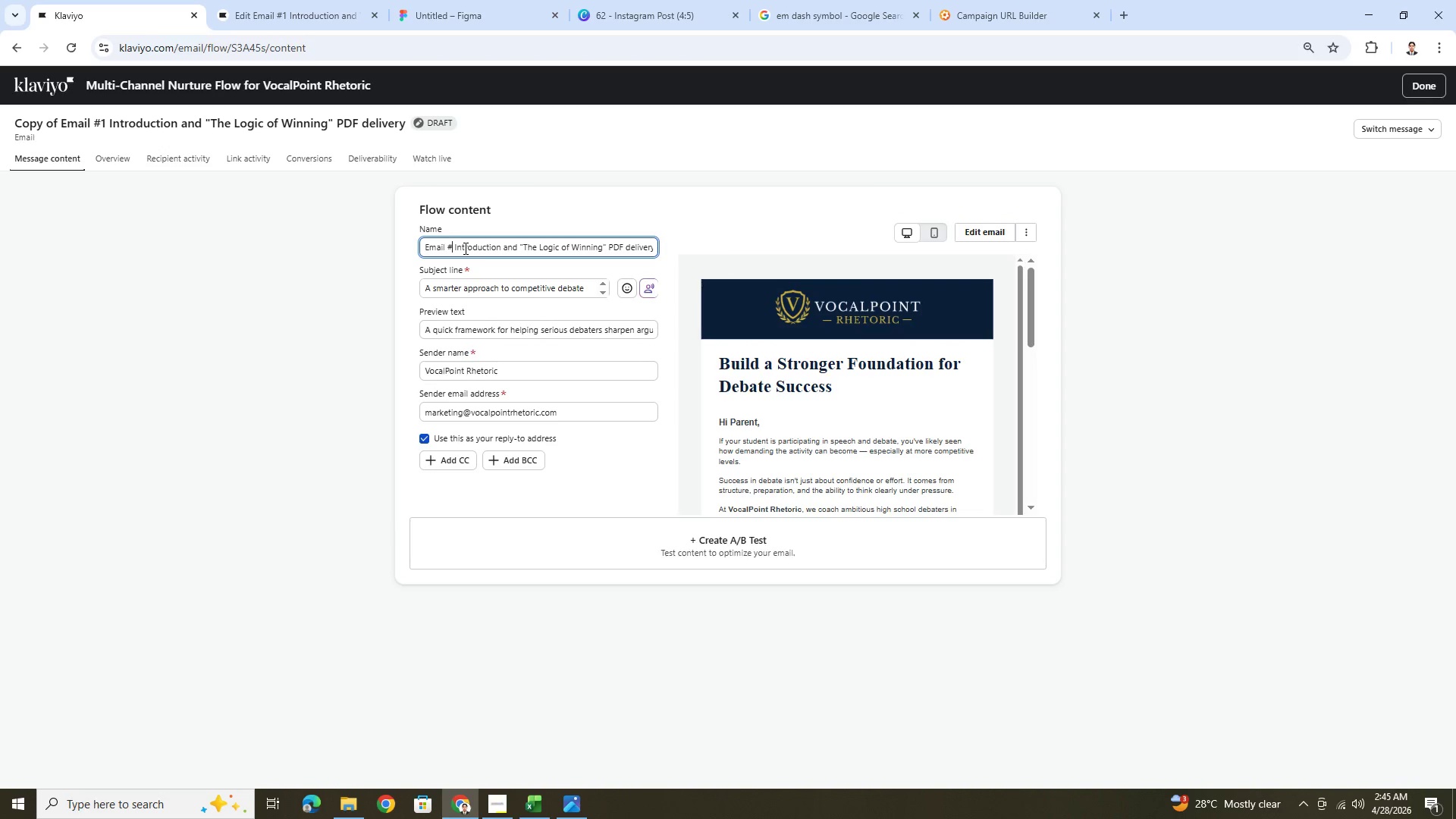 
key(2)
 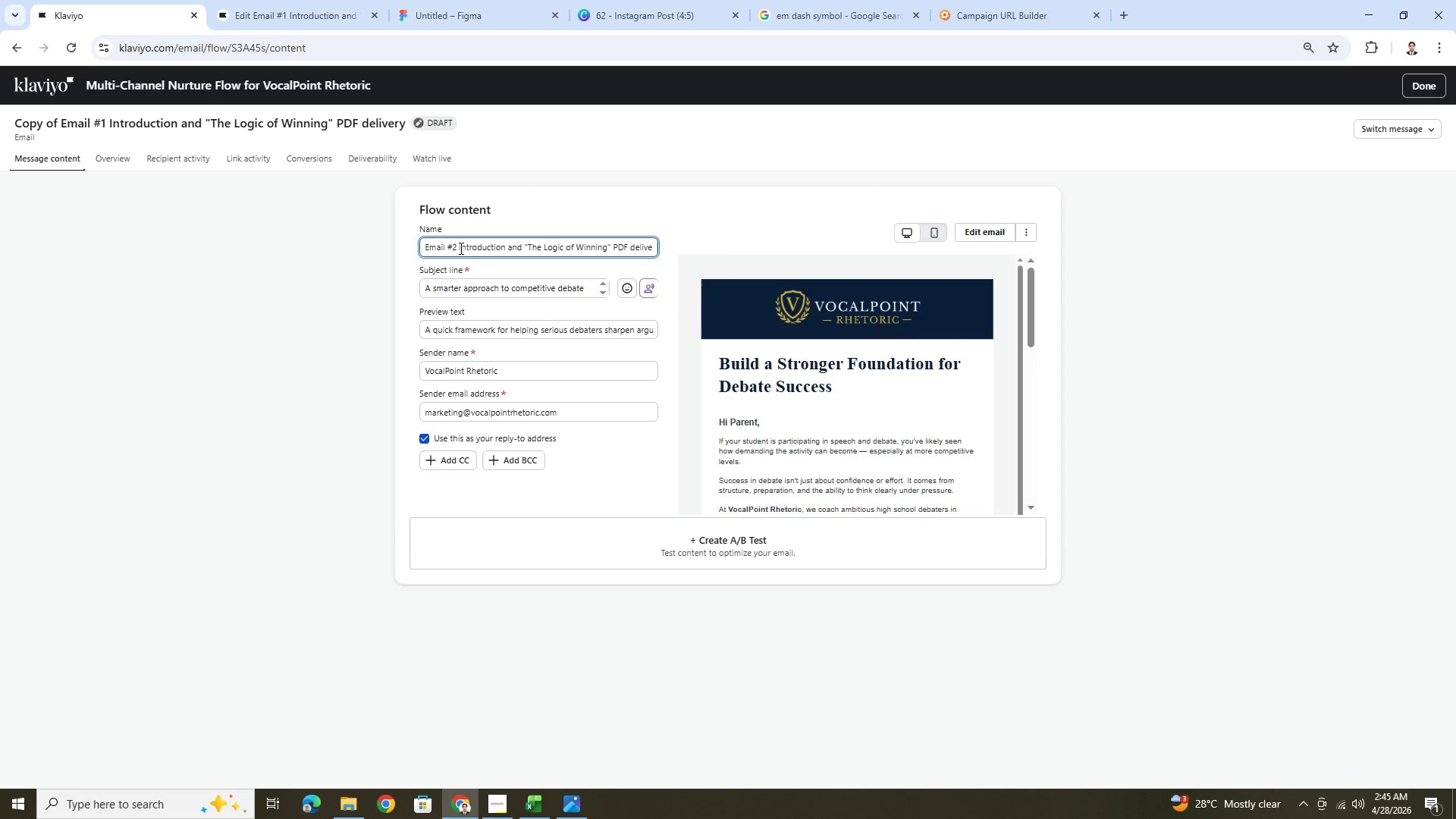 
left_click_drag(start_coordinate=[460, 248], to_coordinate=[789, 261])
 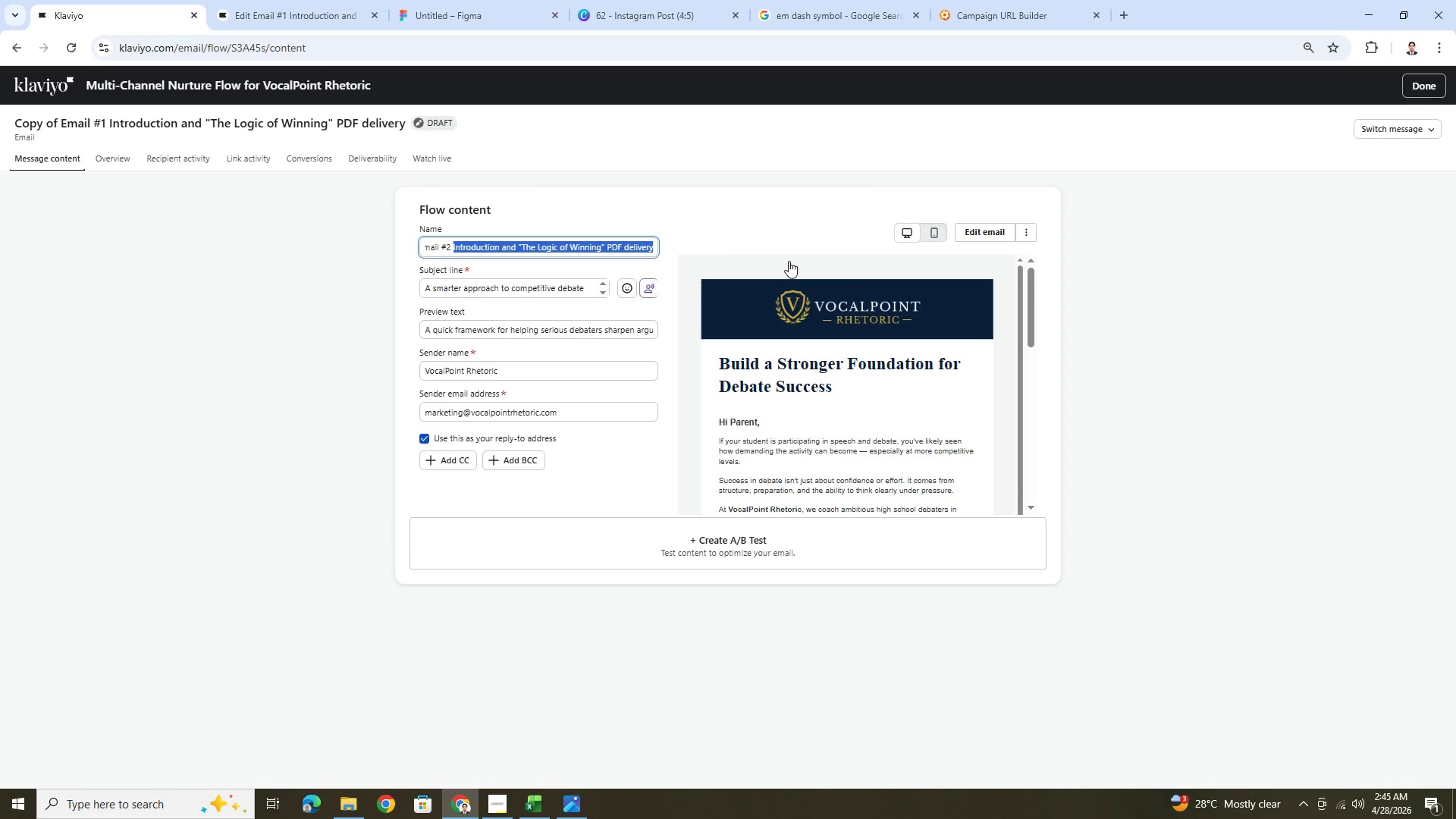 
type(policy Version)
 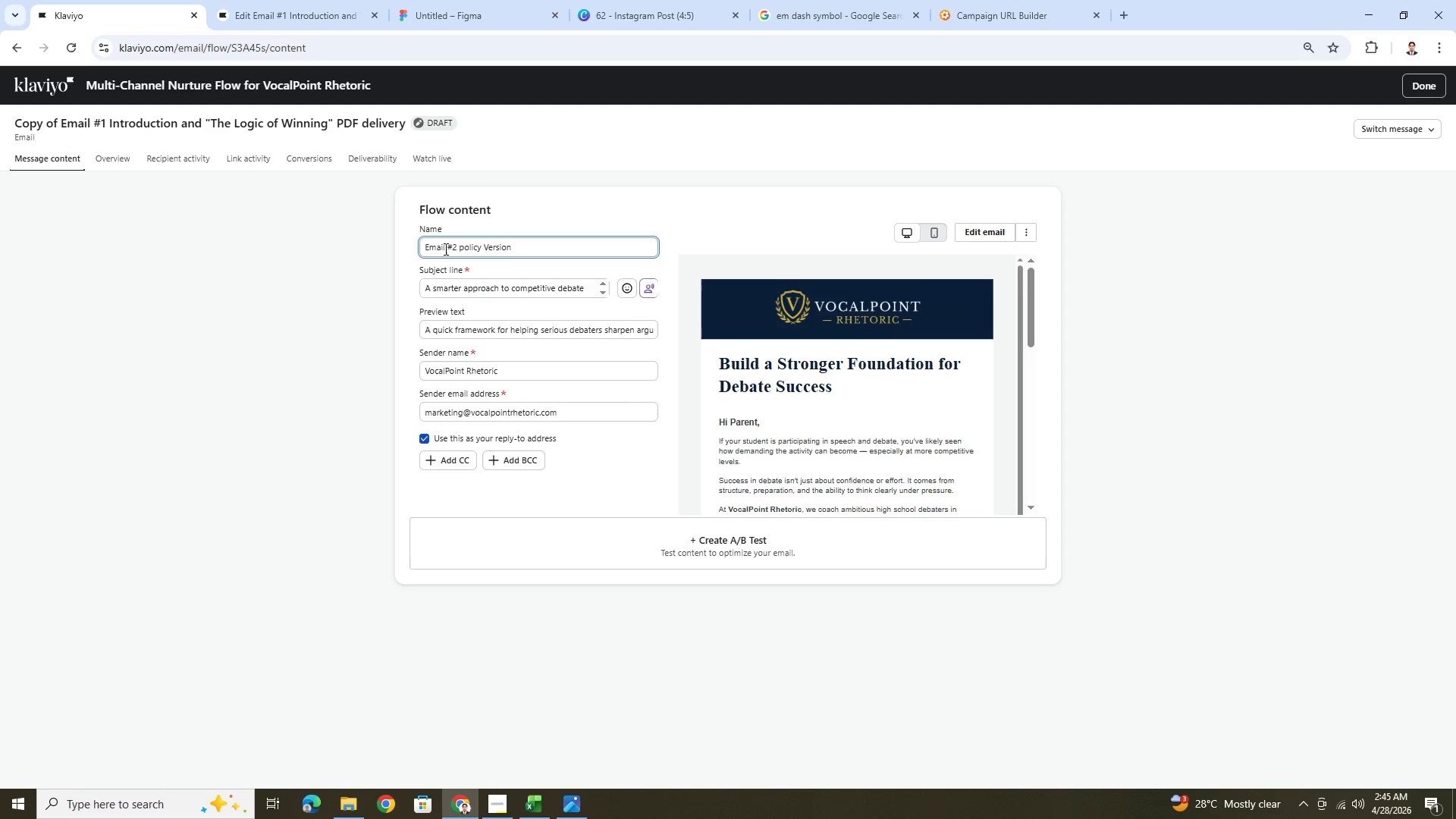 
left_click([466, 249])
 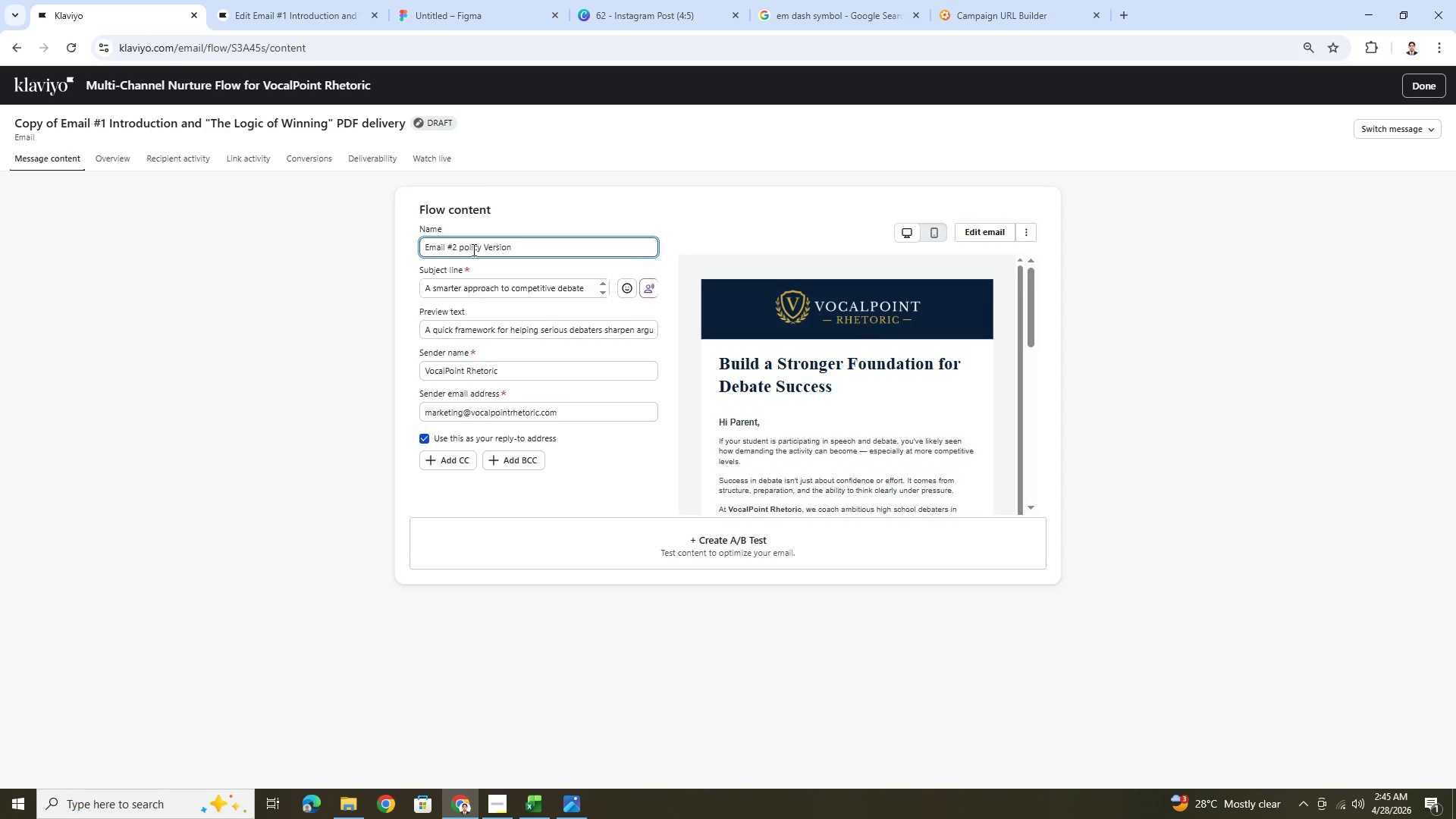 
key(Backspace)
 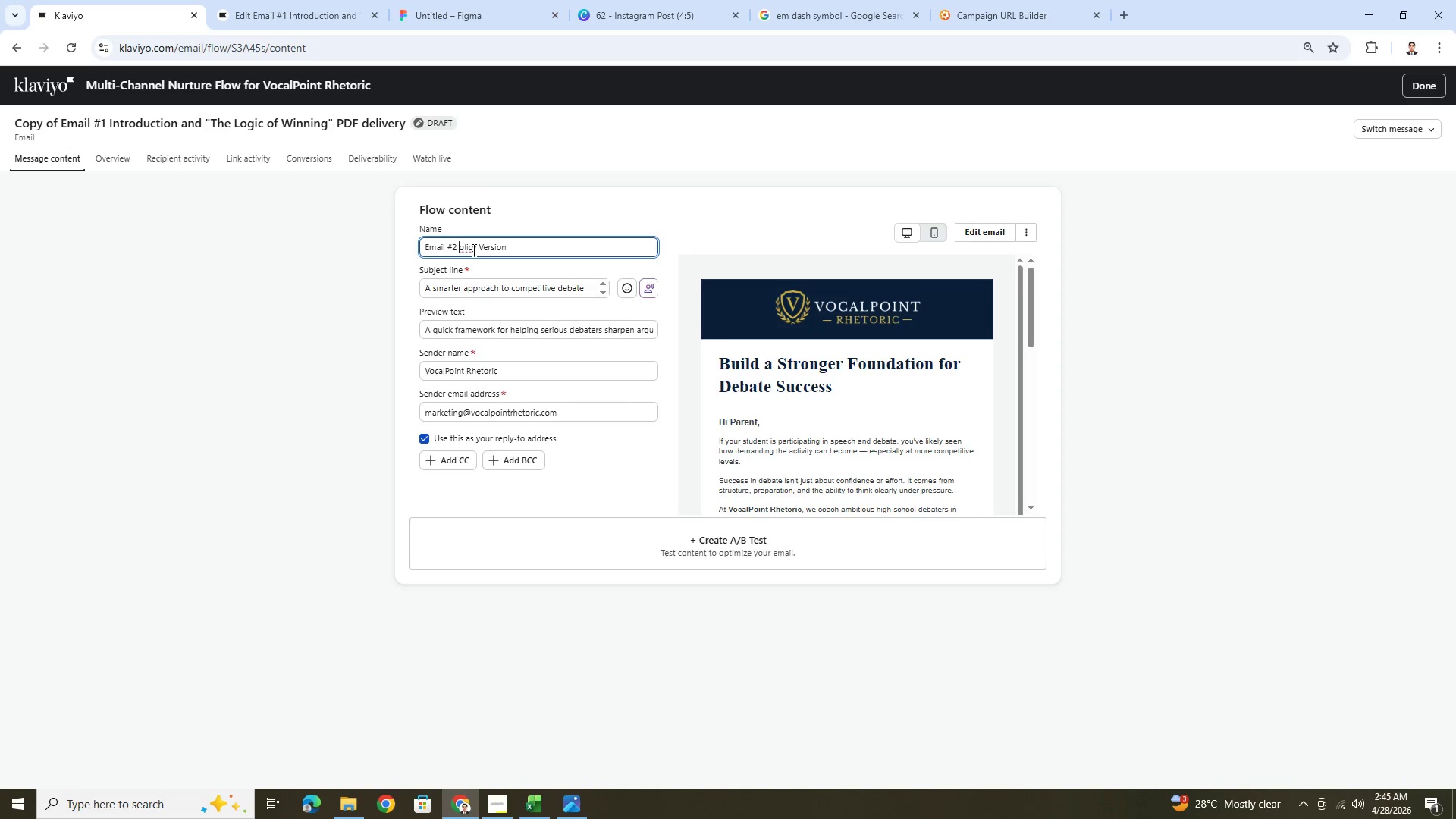 
key(Shift+ShiftLeft)
 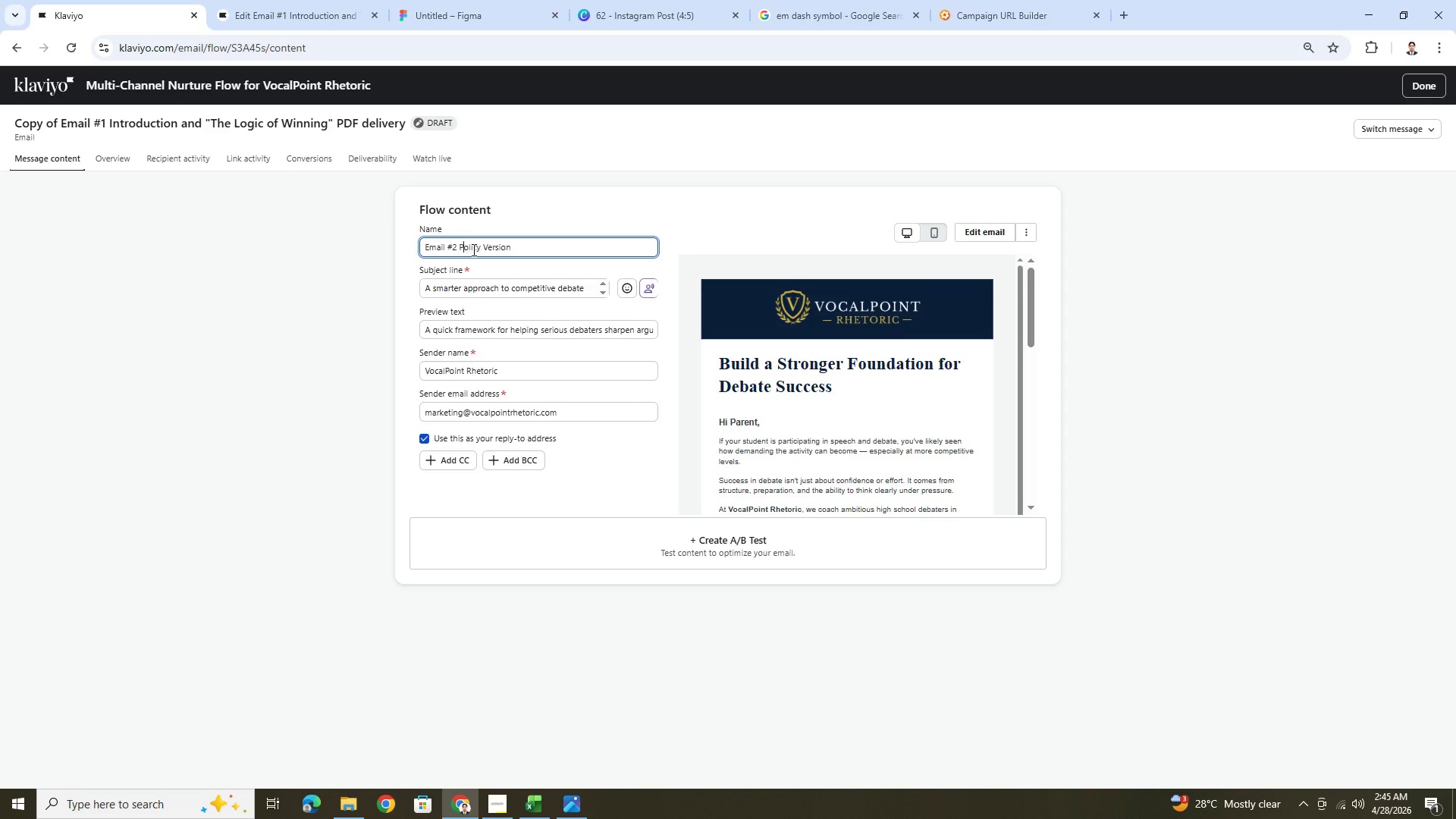 
key(Shift+P)
 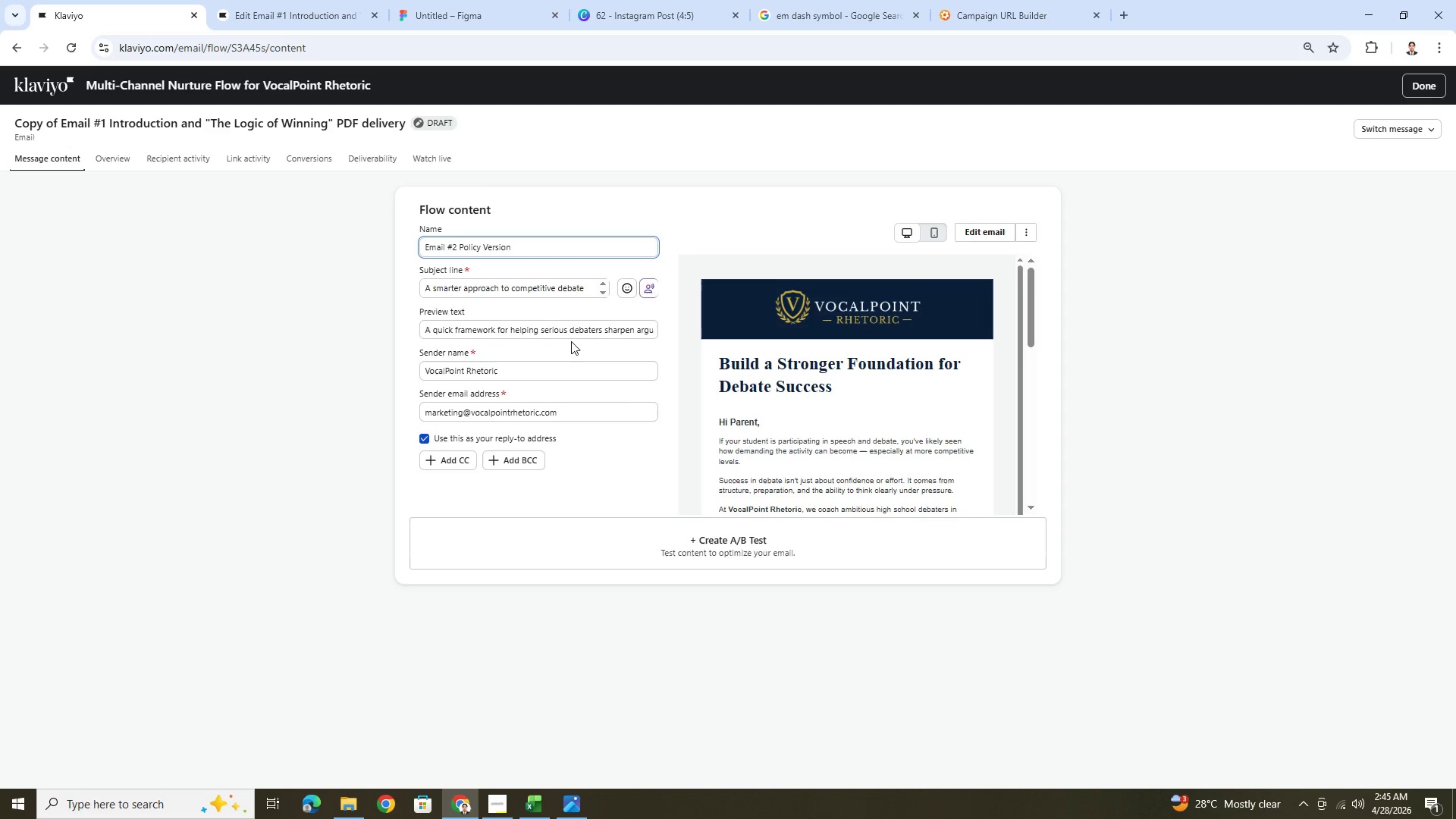 
double_click([571, 339])
 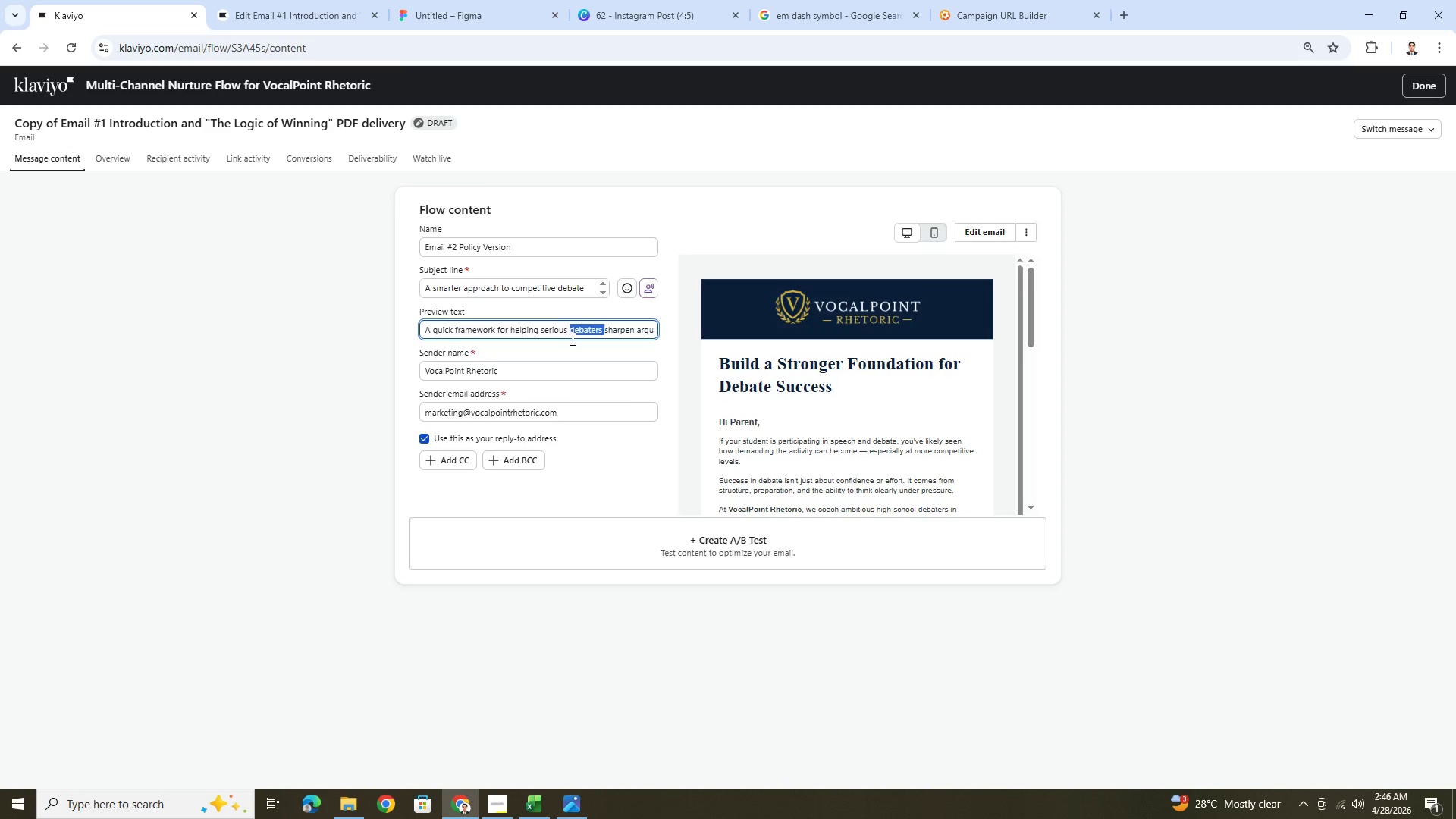 
triple_click([571, 339])
 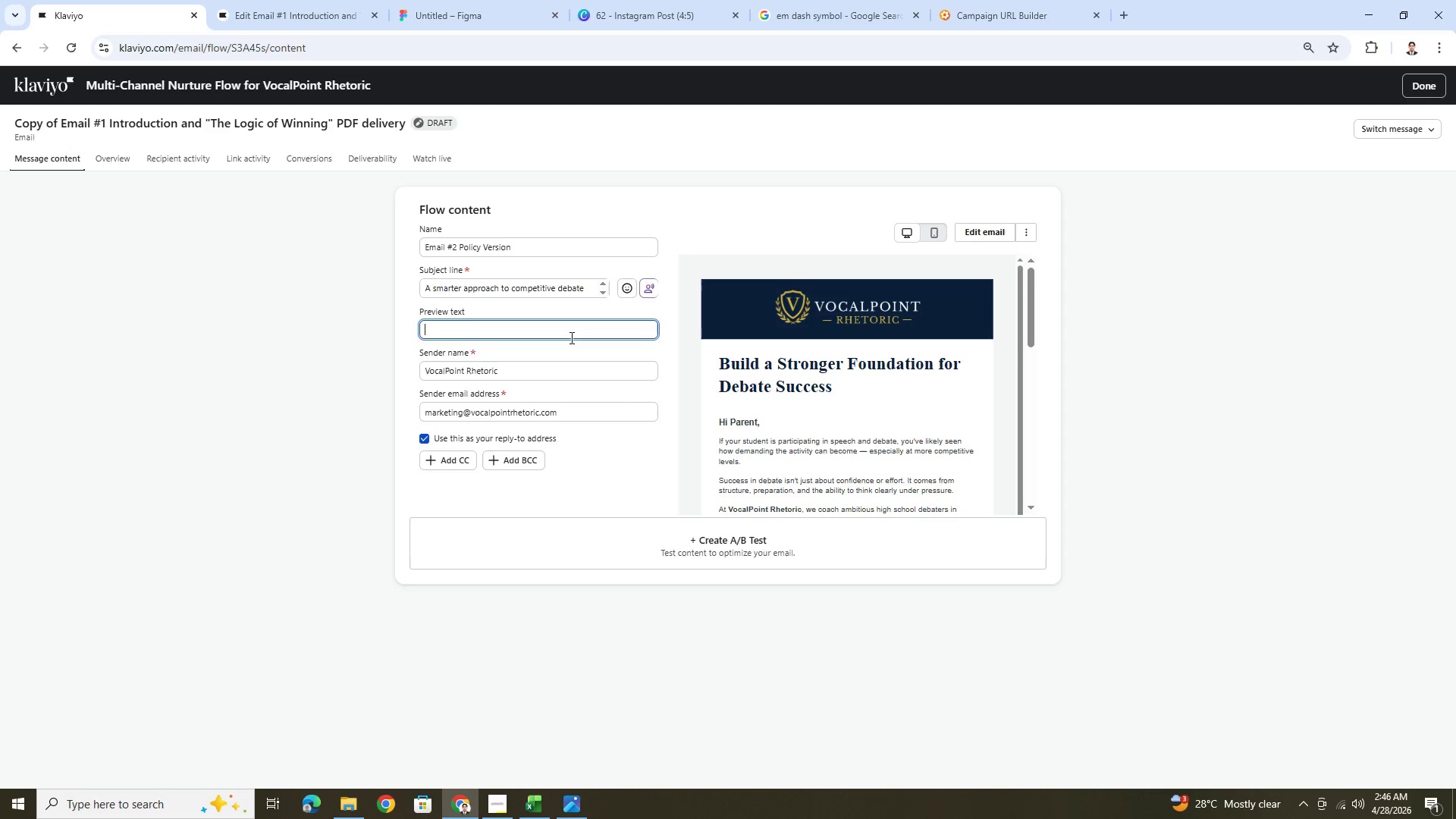 
key(Backspace)
 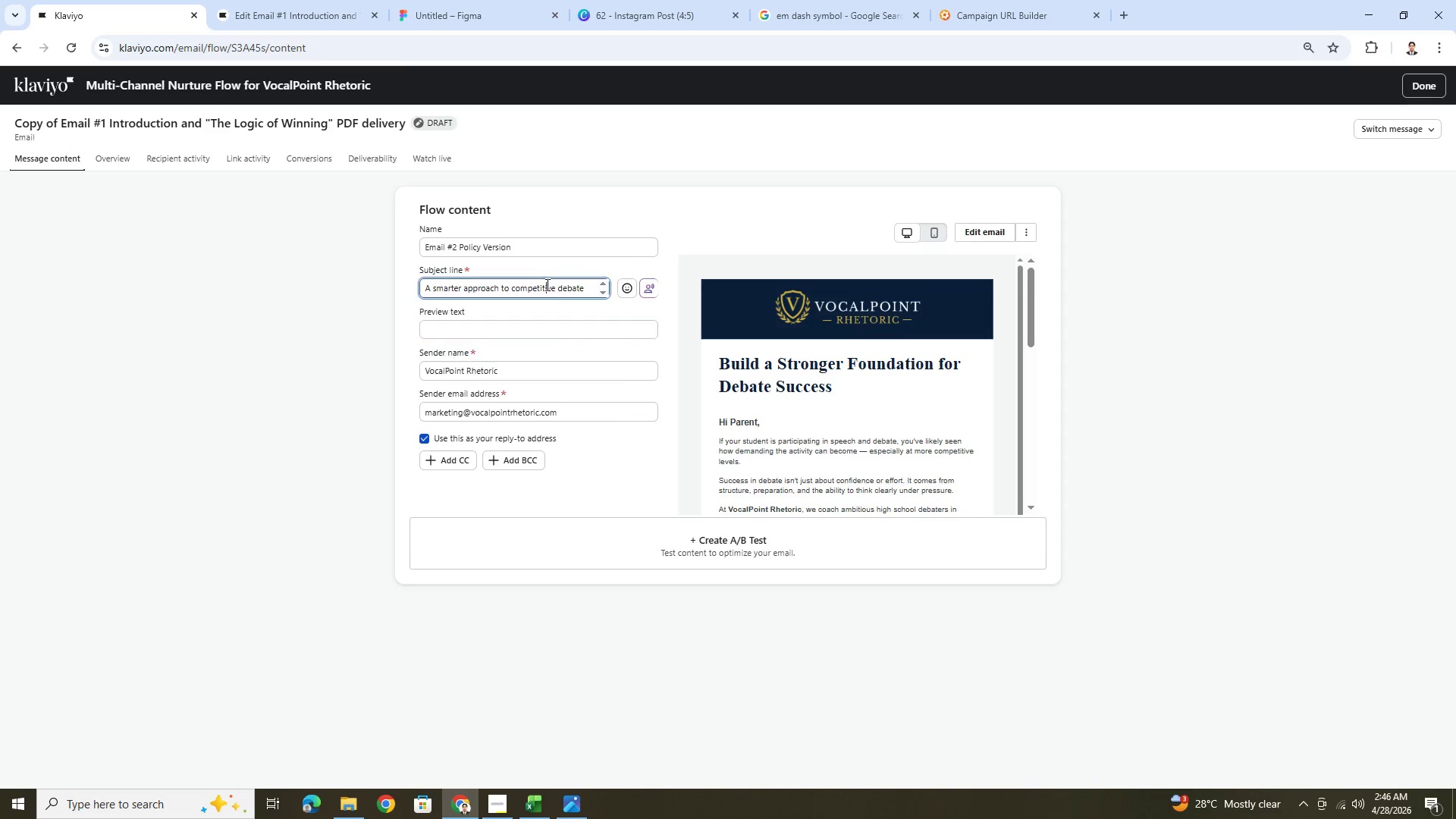 
double_click([546, 284])
 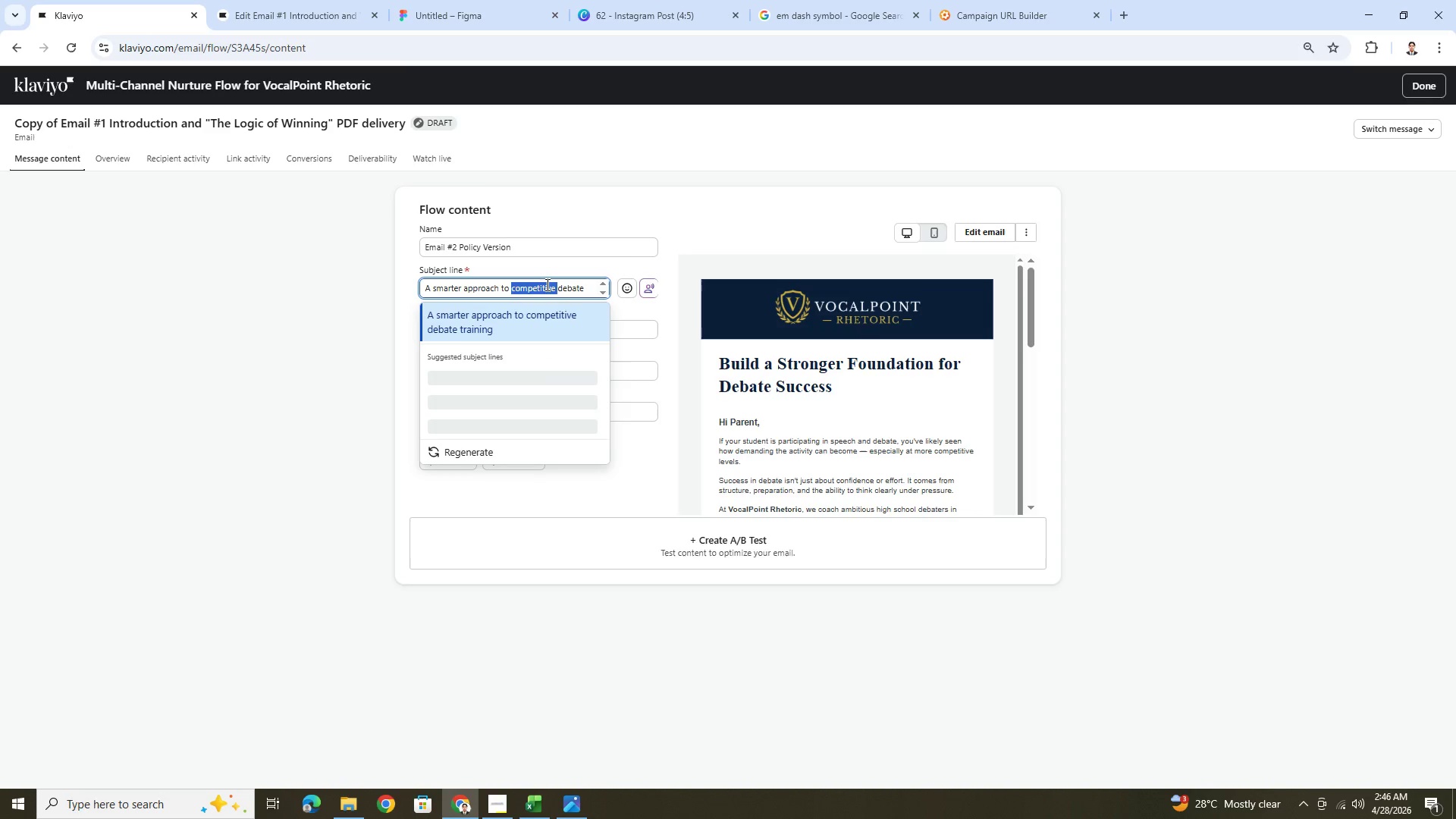 
key(Backspace)
 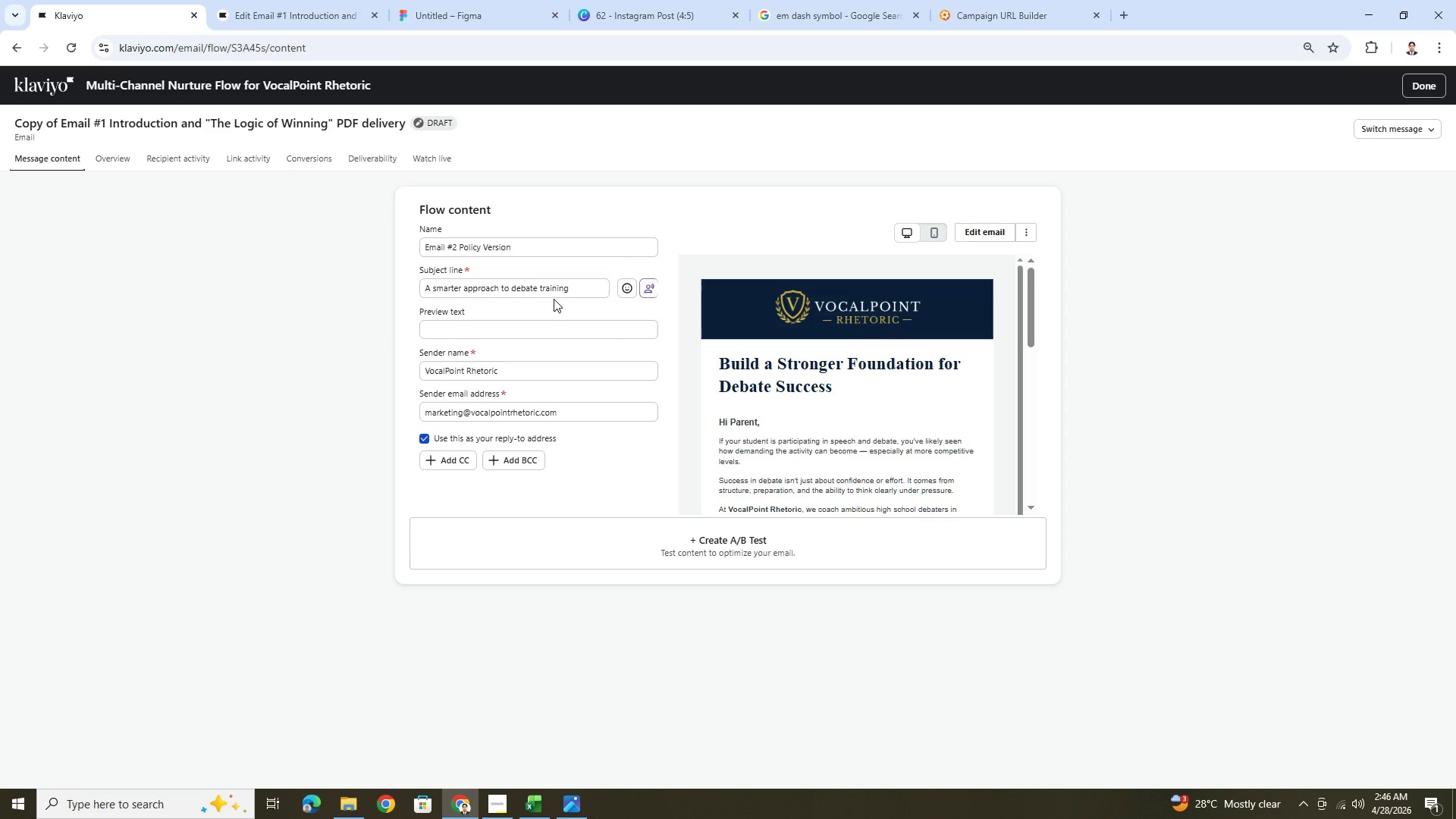 
double_click([554, 292])
 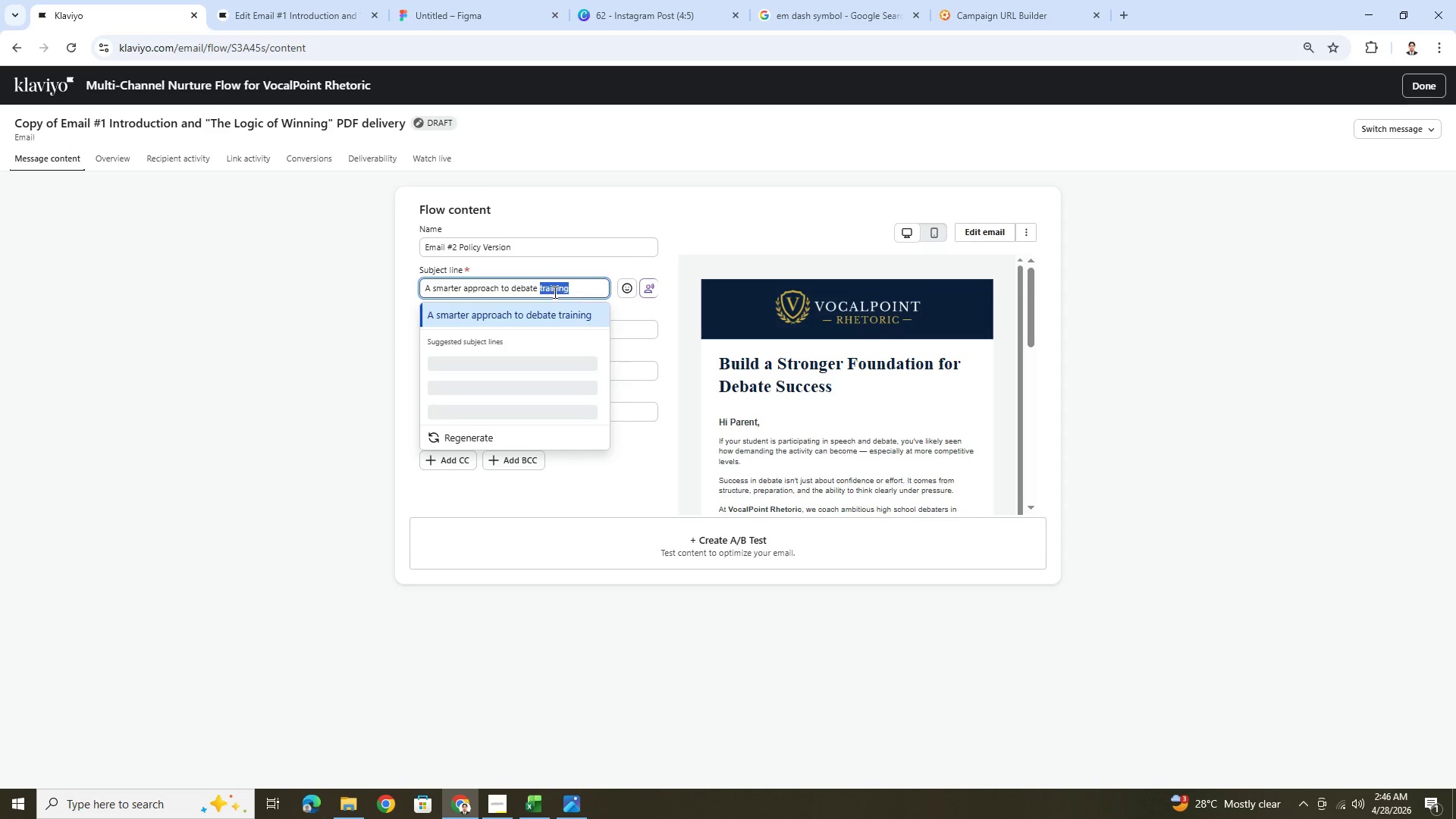 
triple_click([554, 292])
 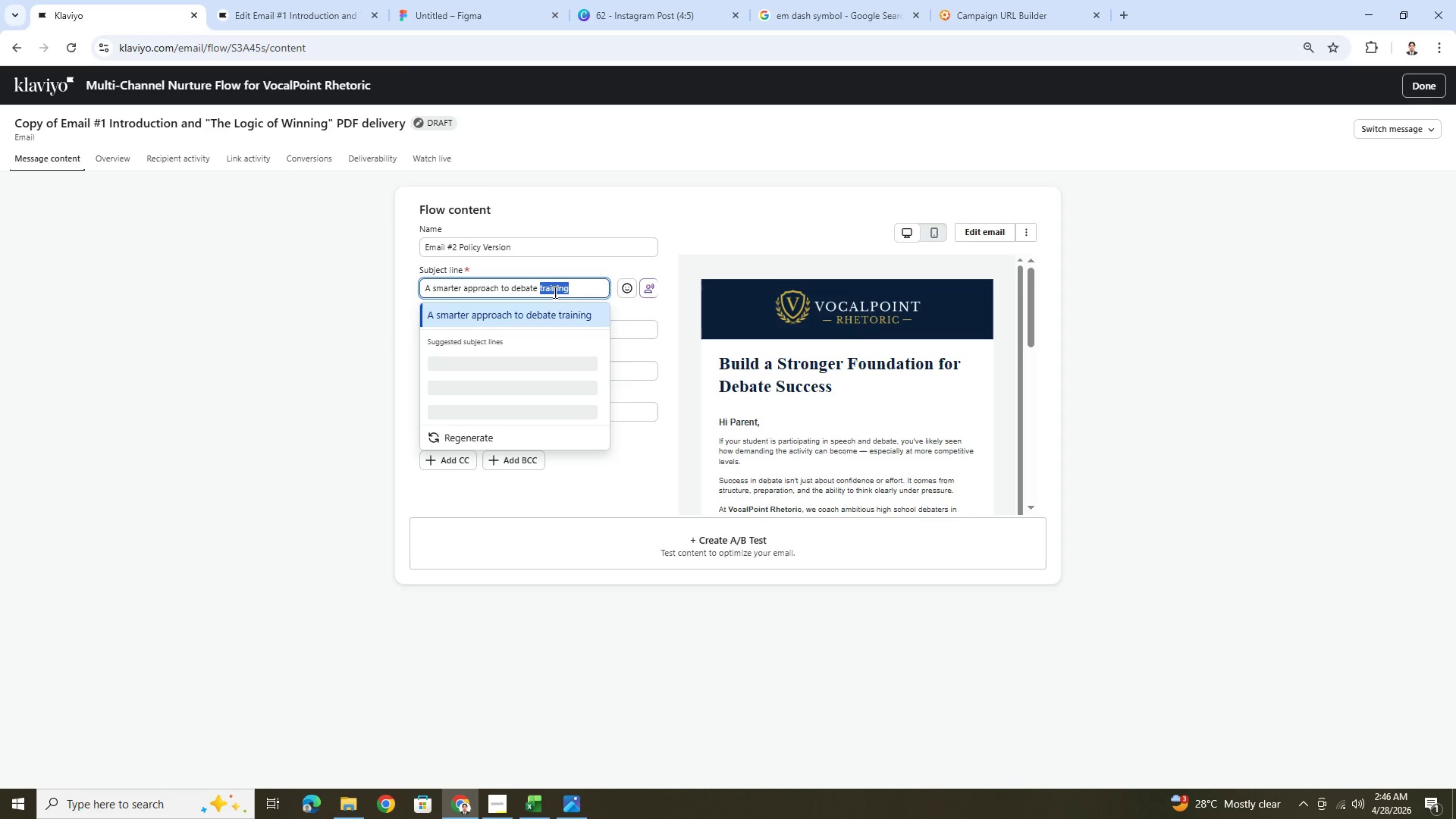 
triple_click([554, 292])
 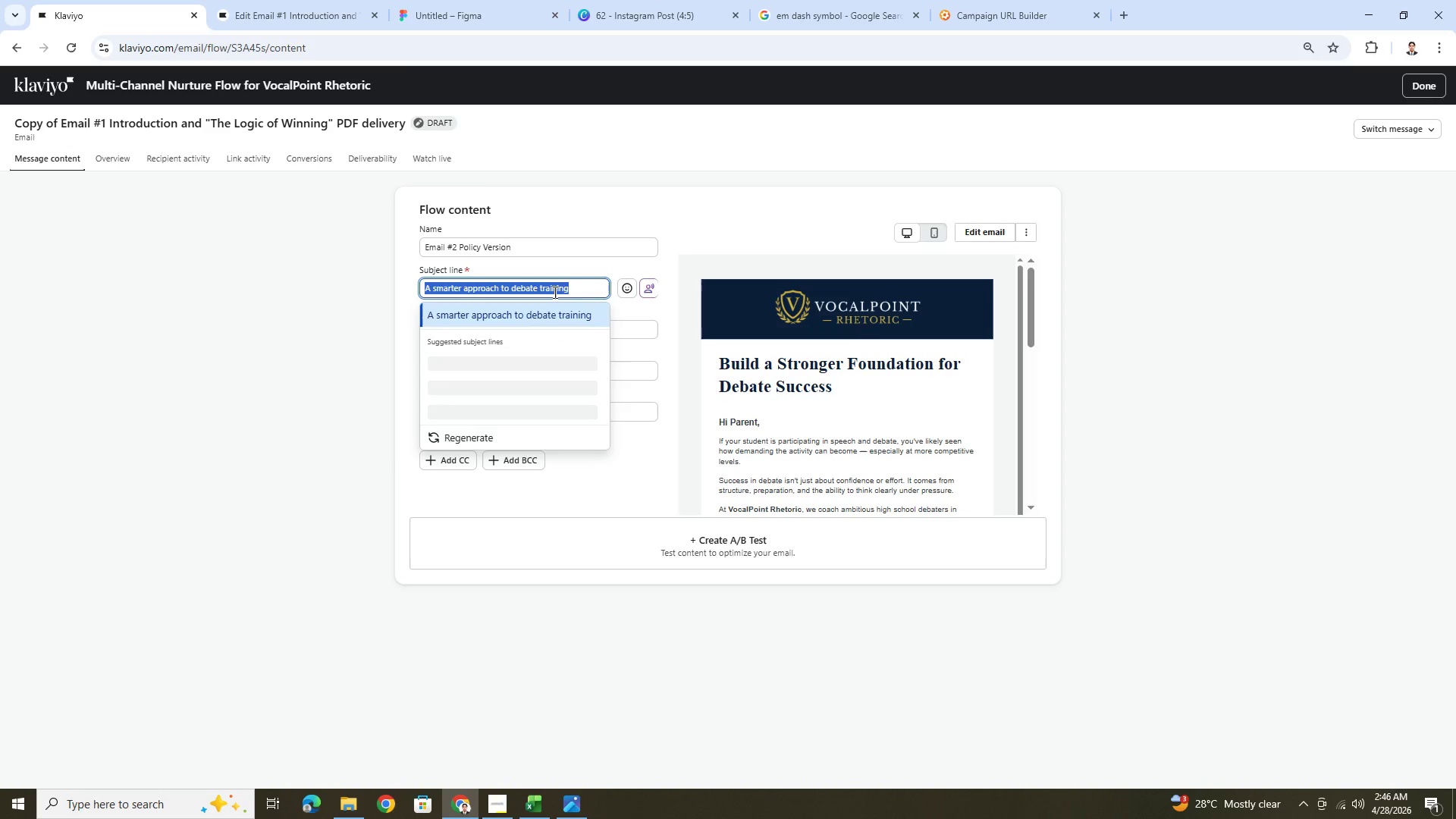 
key(Backspace)
type(What separates strong Policy debaters from consistent winners)
 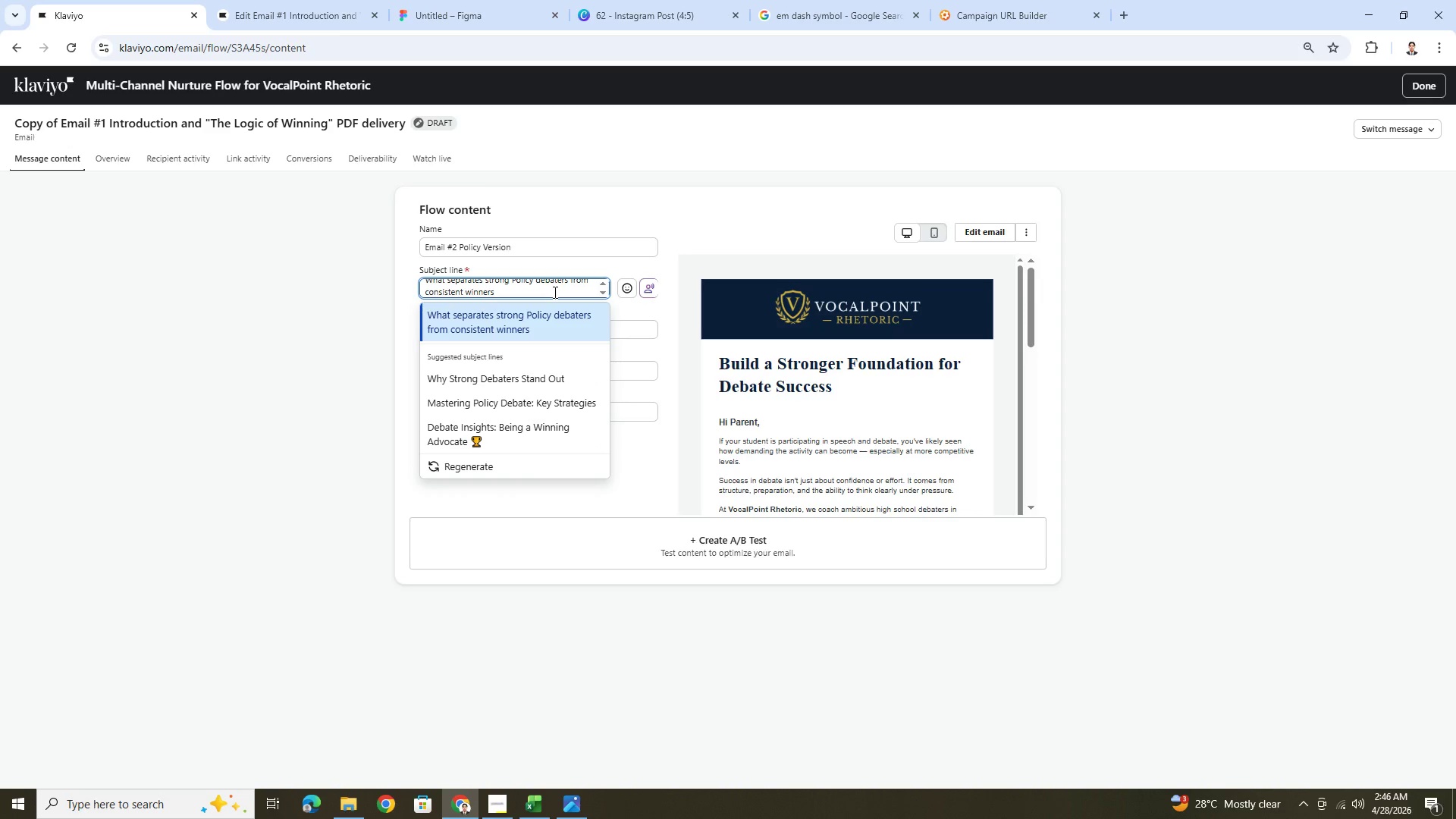 
wait(5.86)
 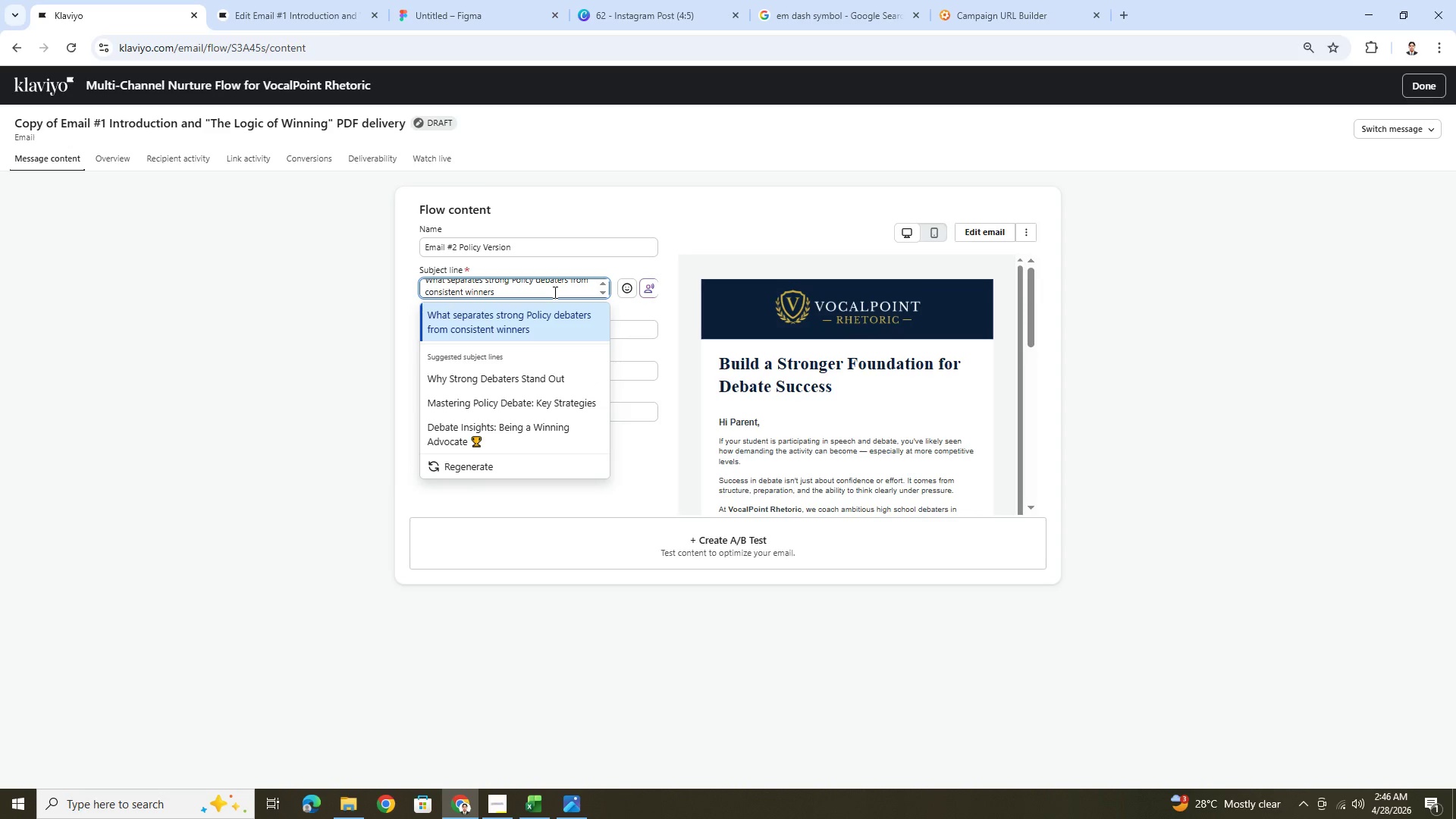 
left_click([642, 334])
 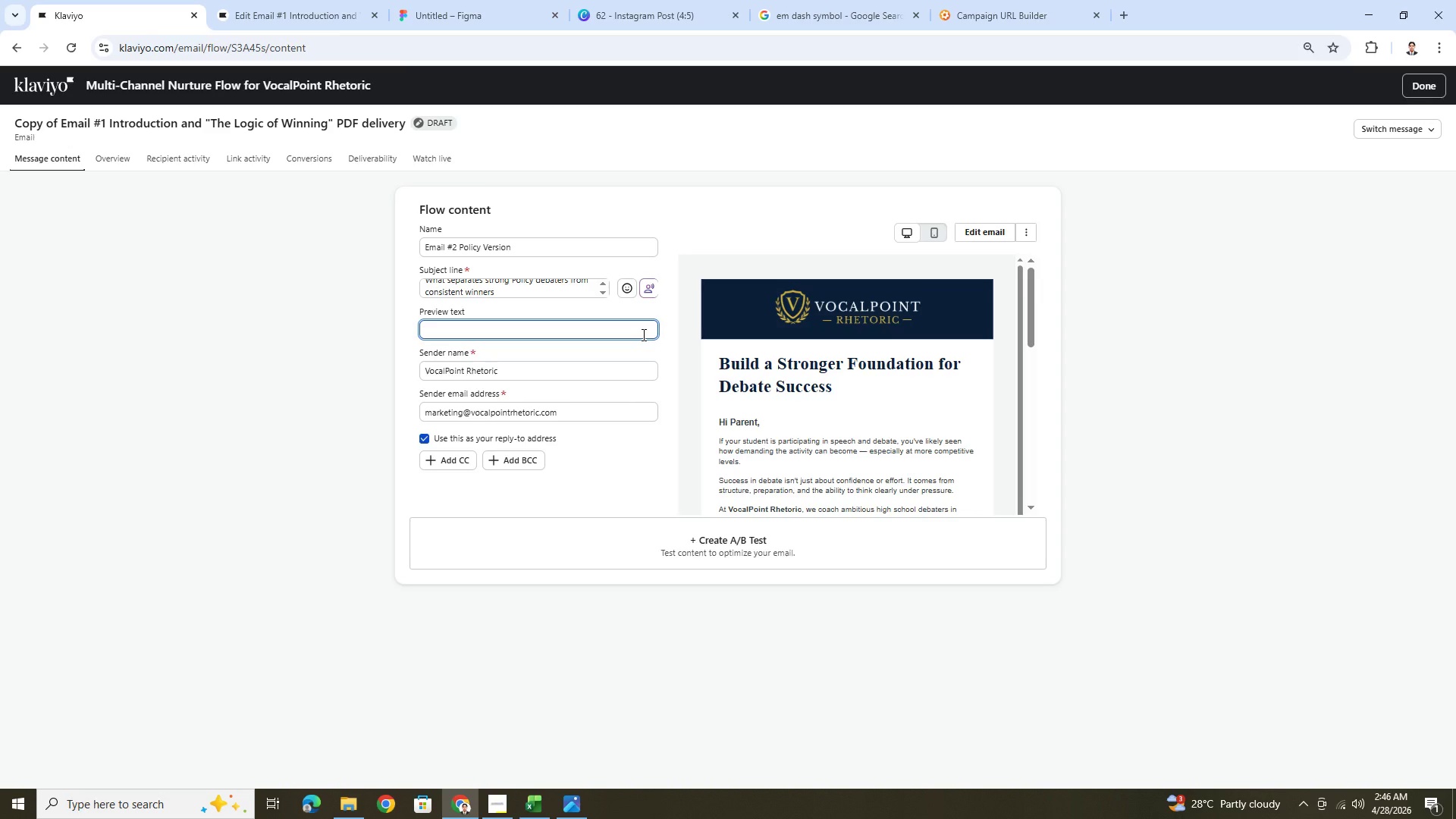 
wait(29.03)
 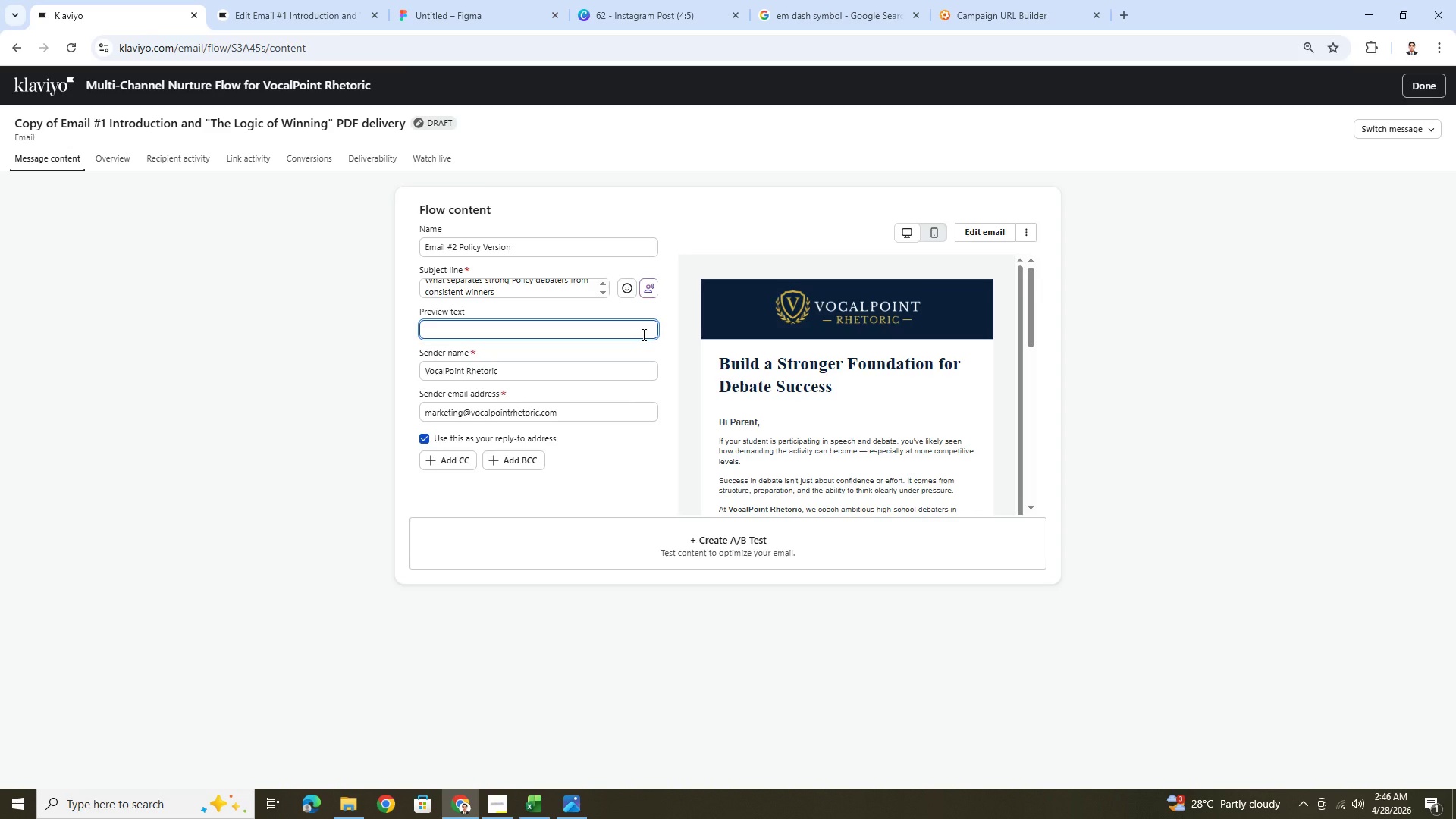 
type(Not just effir)
key(Backspace)
key(Backspace)
type(ort, S)
 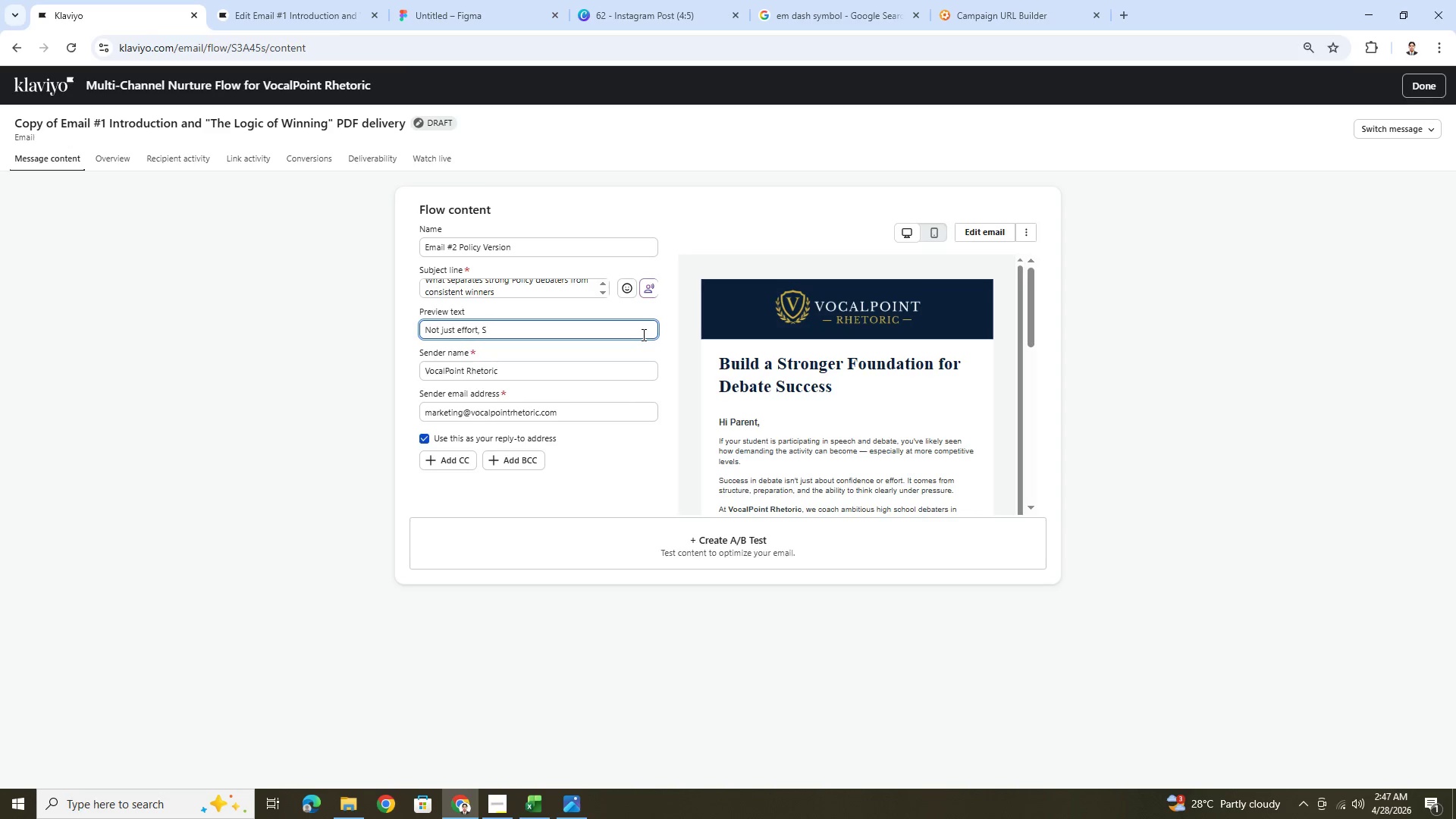 
wait(5.12)
 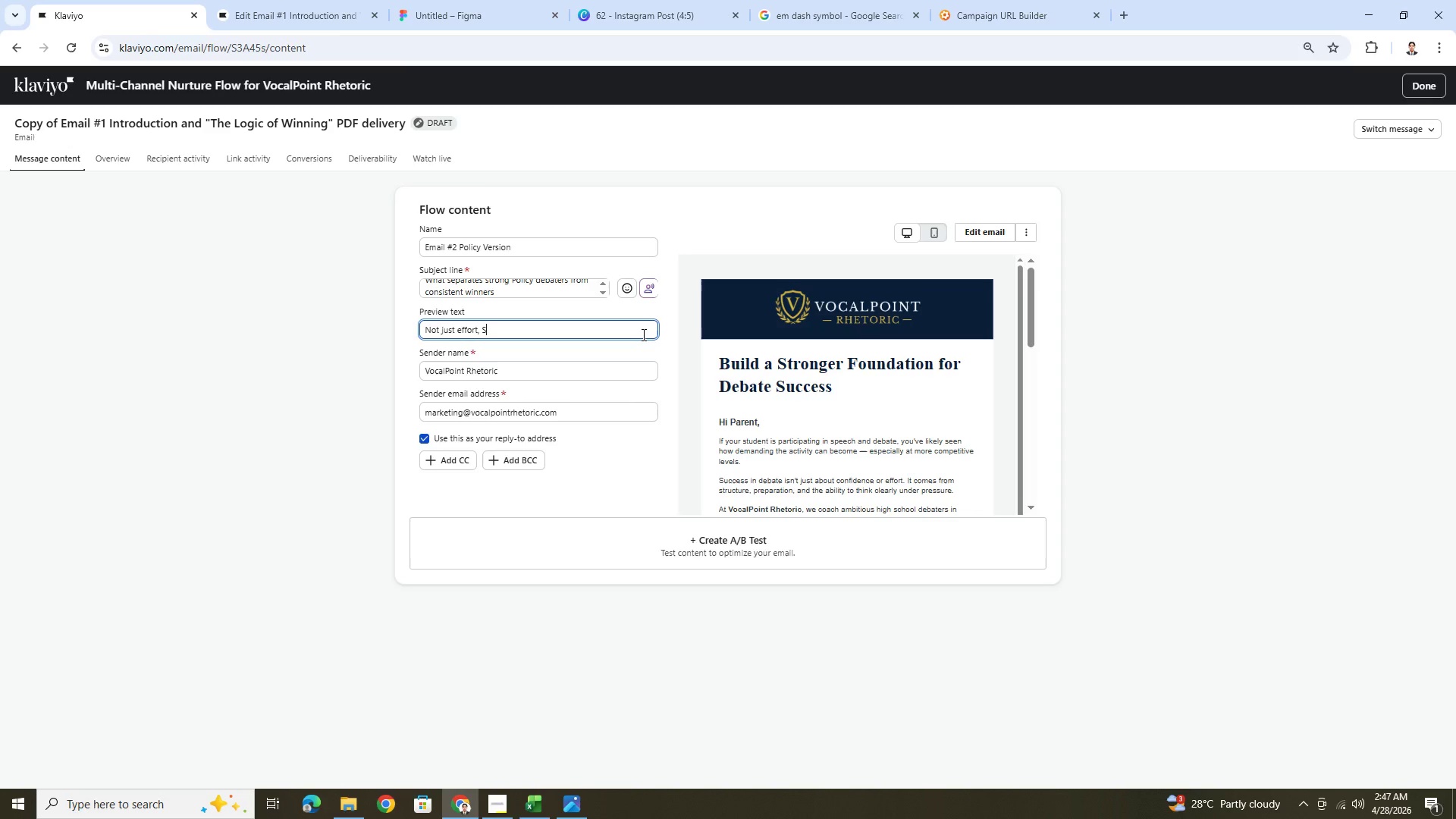 
key(Backspace)
type(structure and strategy drive results in Polivc)
key(Backspace)
key(Backspace)
type(cyu [Insert])
key(Backspace)
key(Backspace)
type( )
 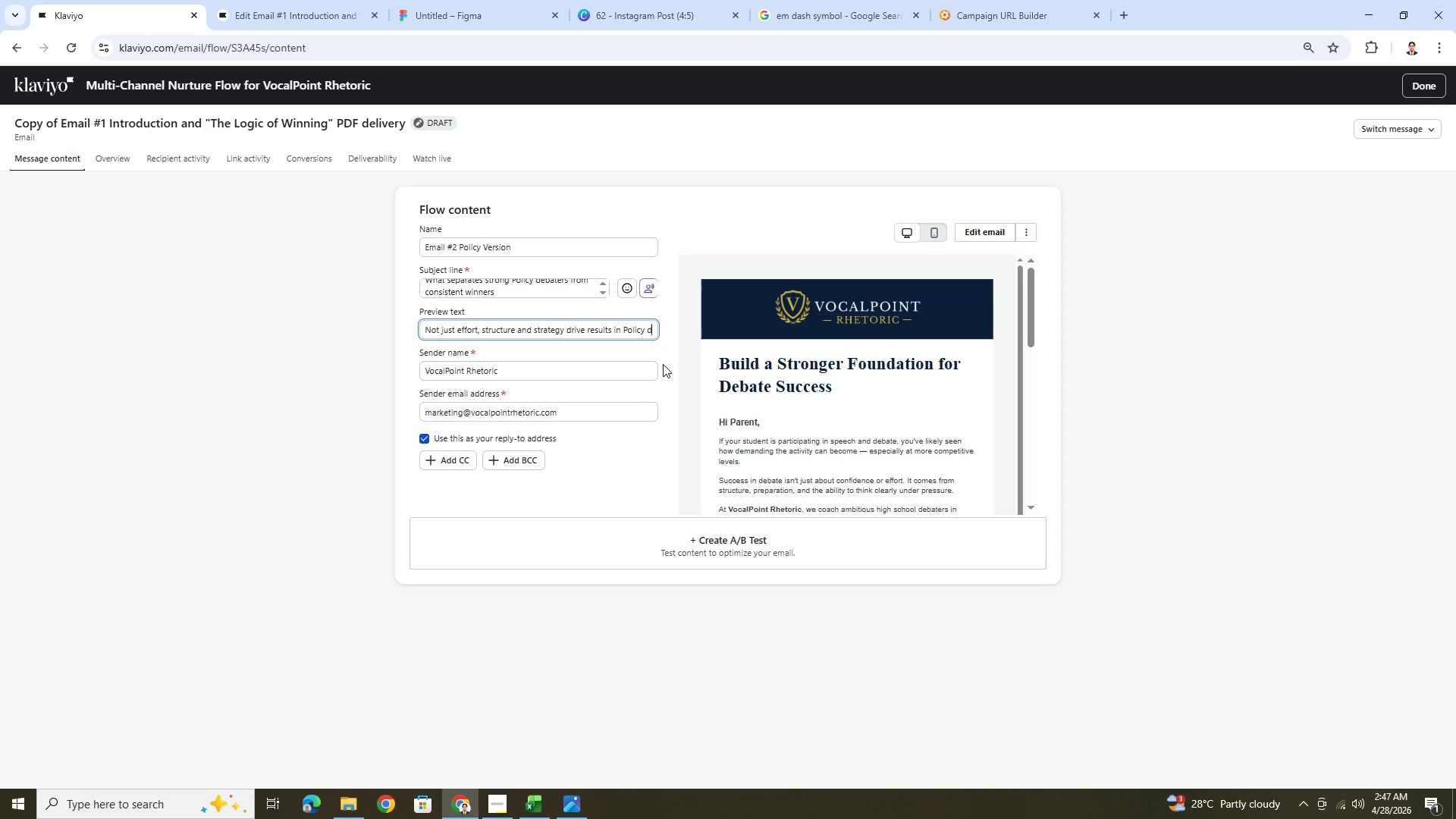 
 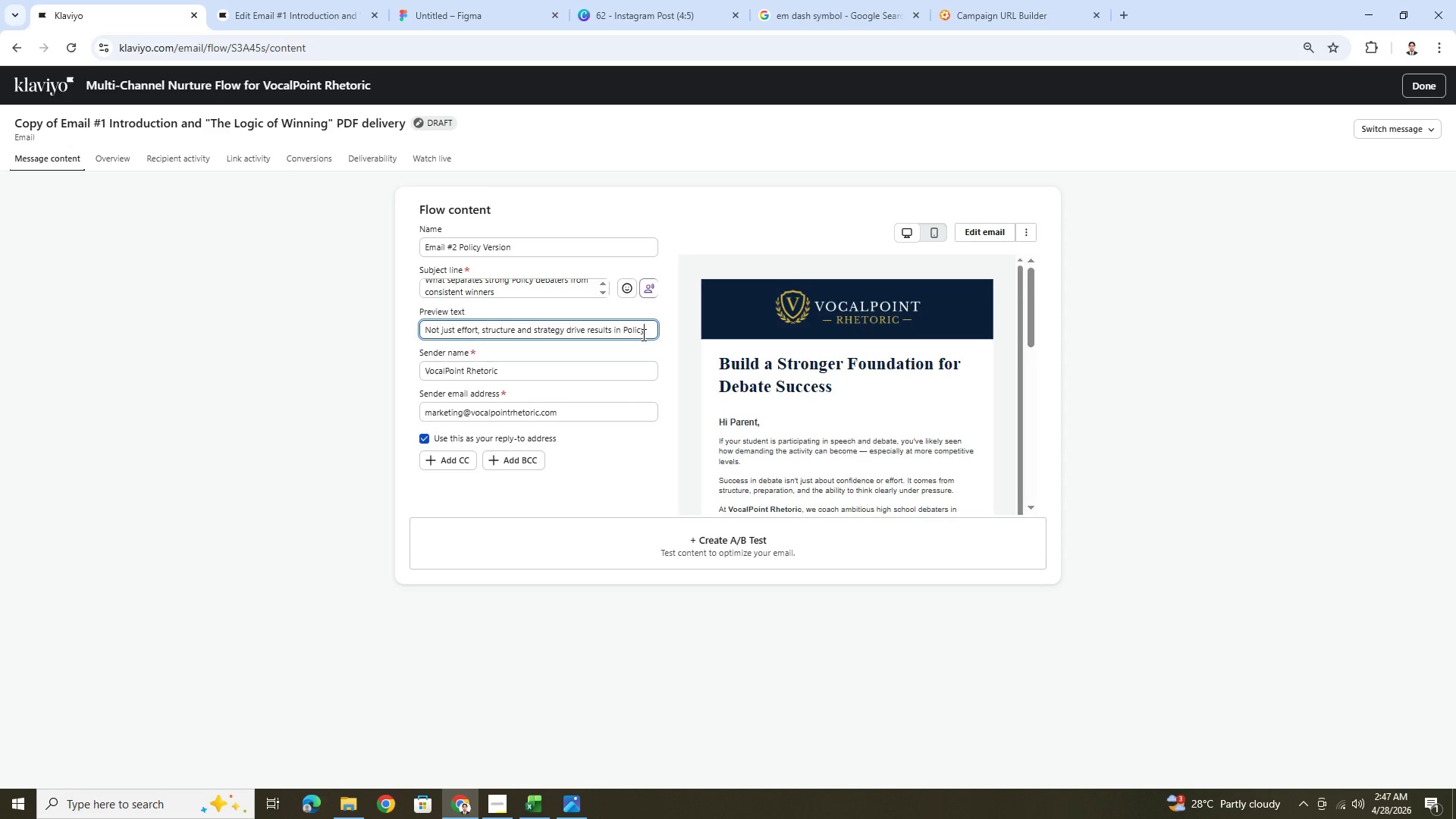 
type(d)
key(Backspace)
type(d)
key(Backspace)
type(Debate)
 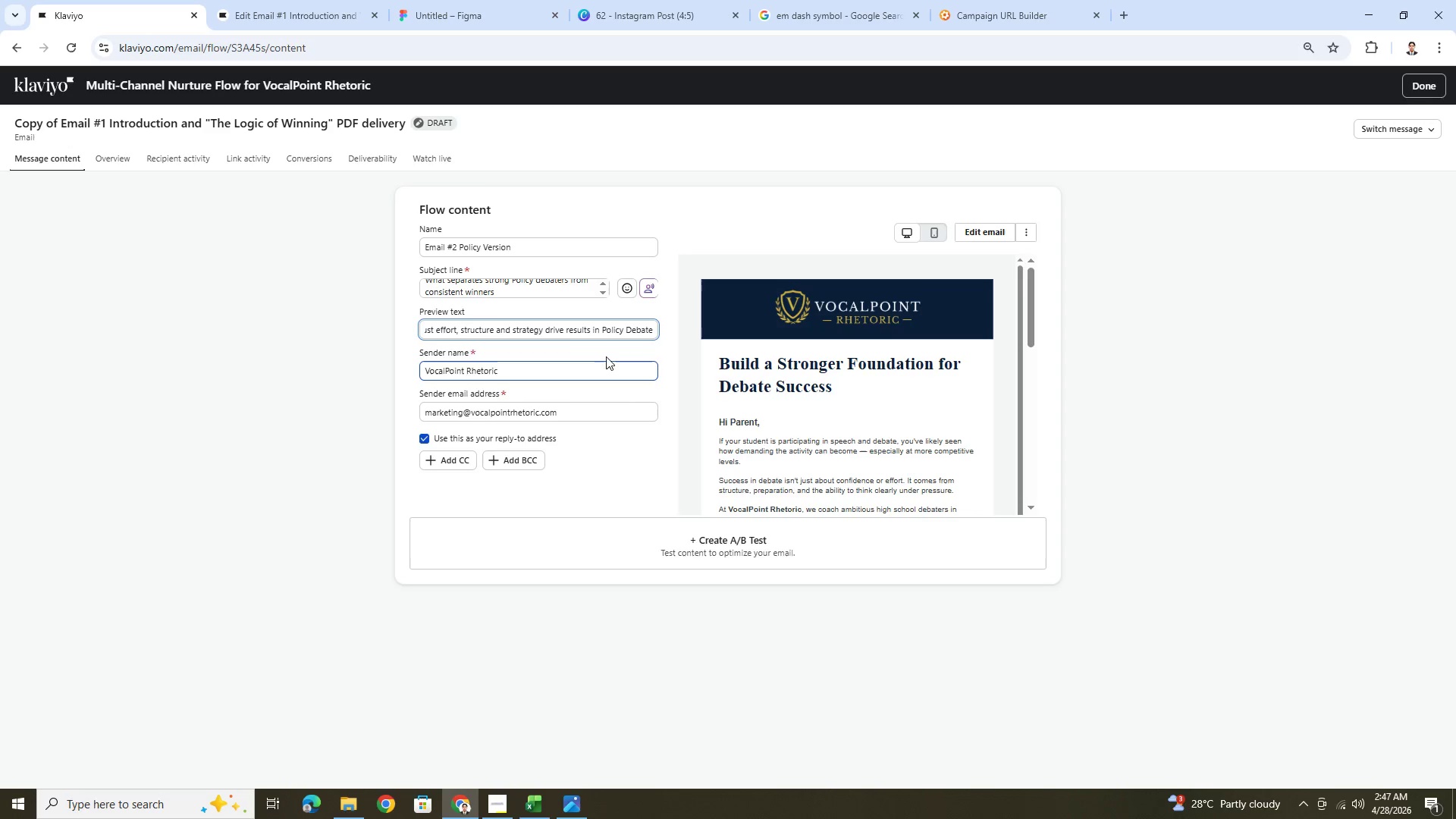 
wait(5.16)
 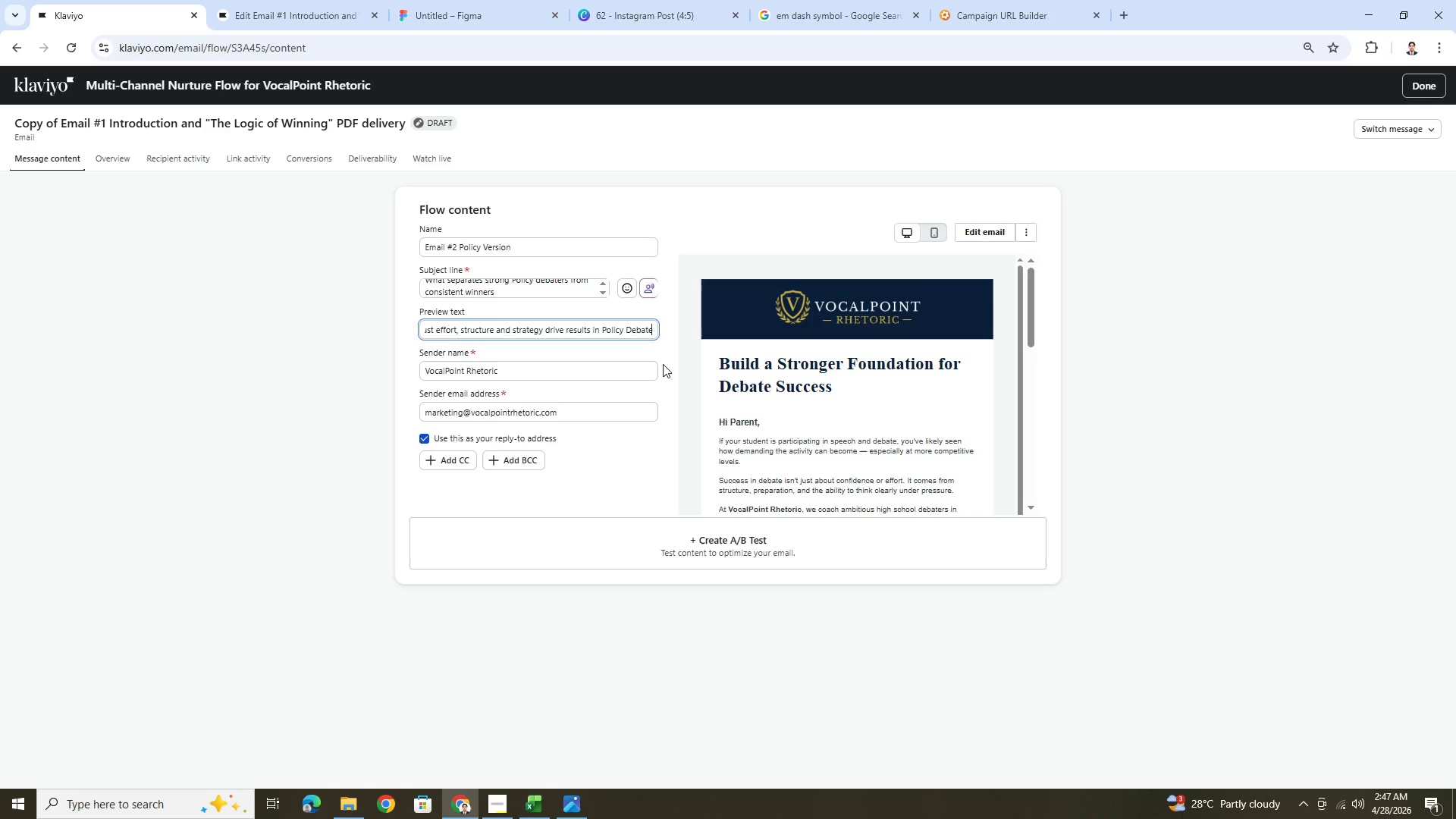 
left_click([548, 331])
 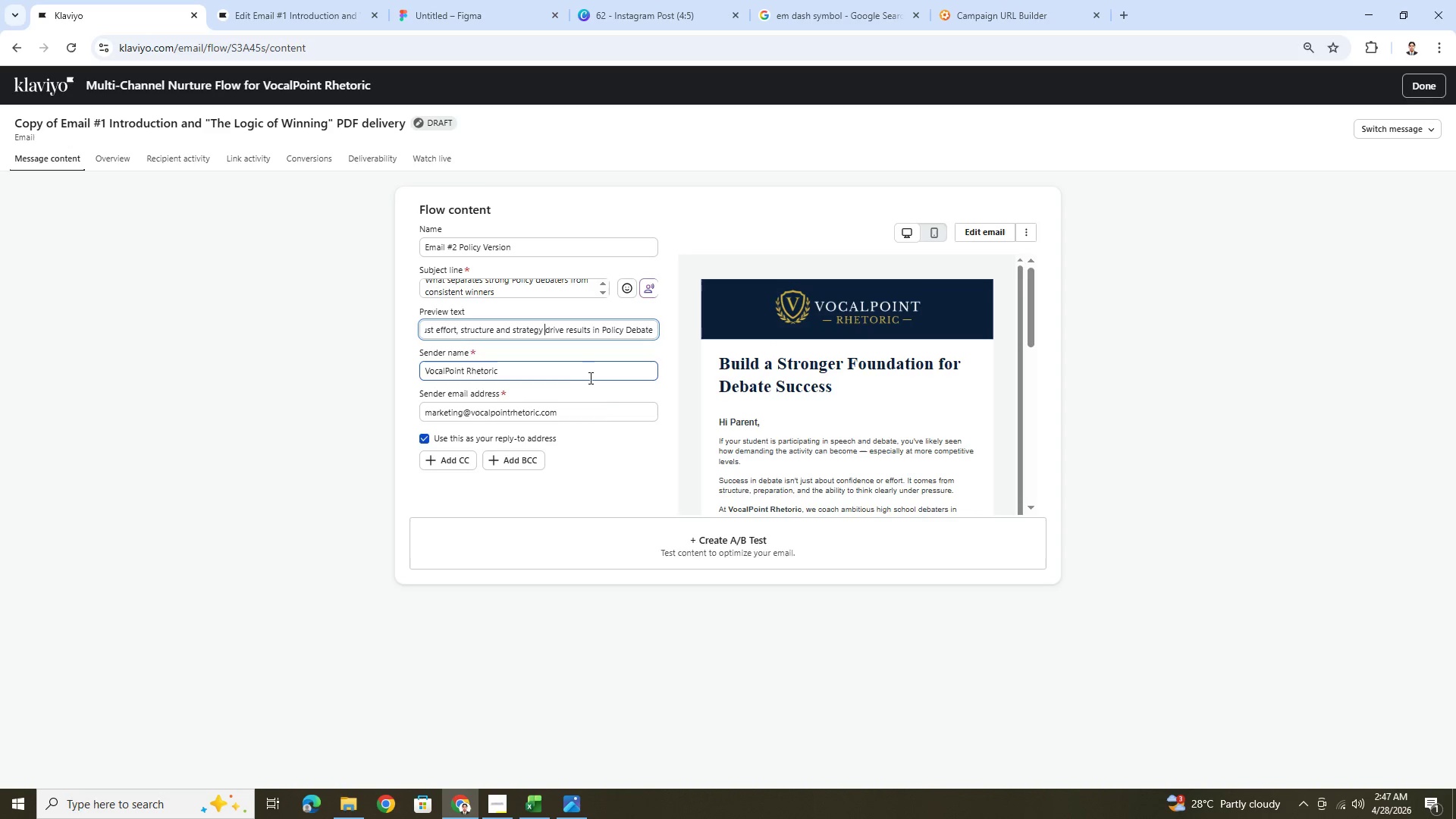 
wait(6.34)
 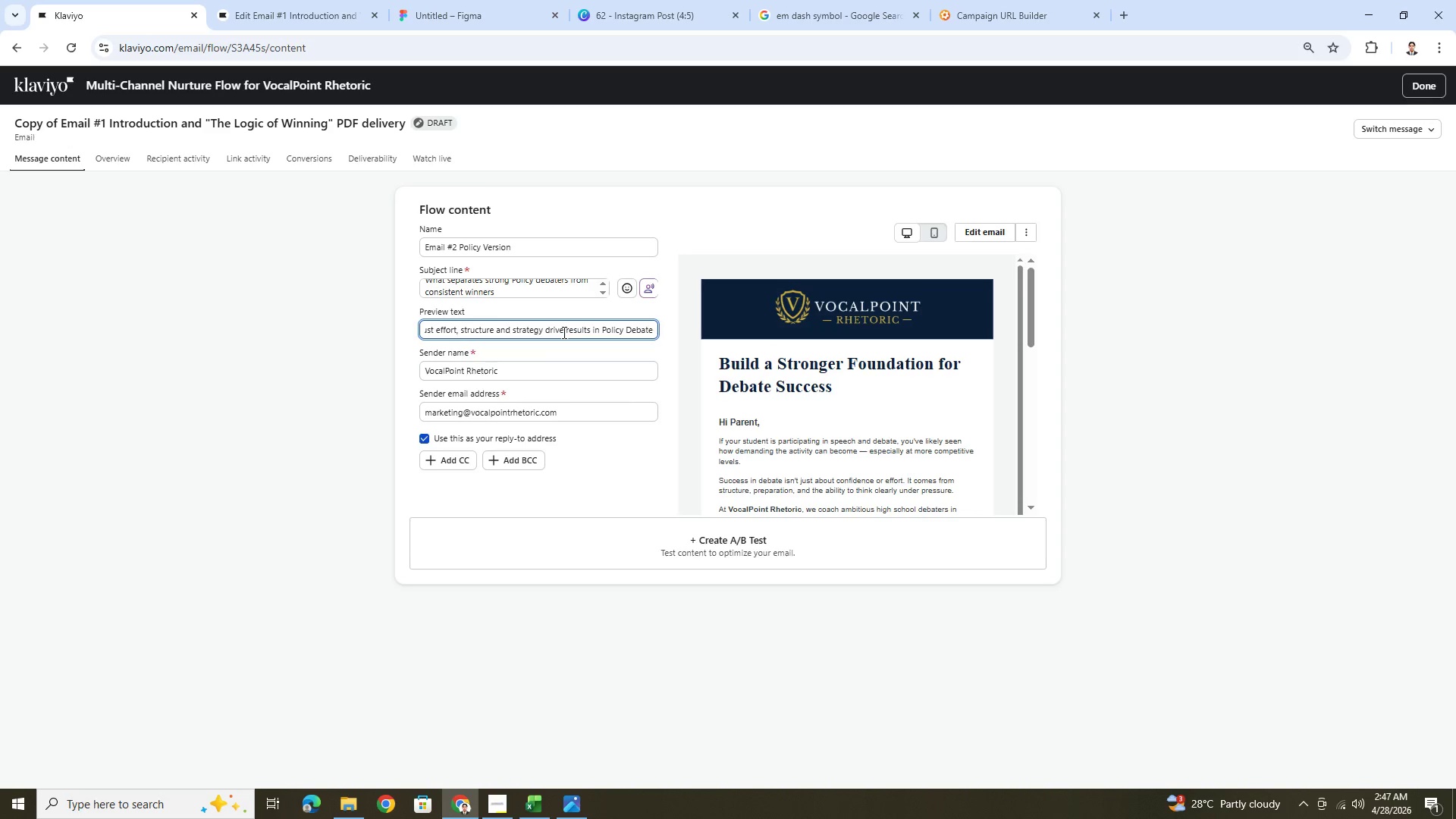 
left_click([976, 236])
 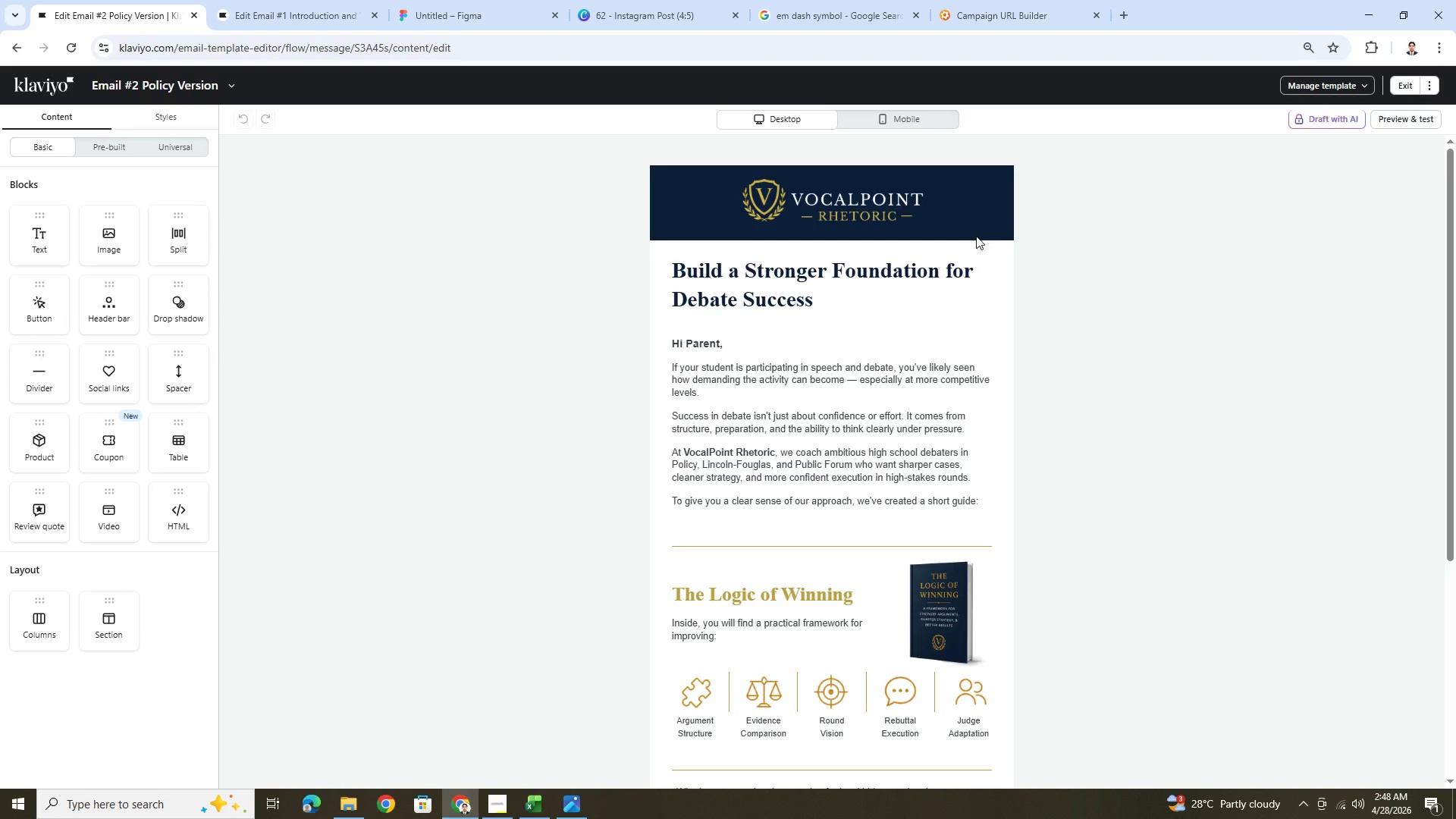 
wait(26.25)
 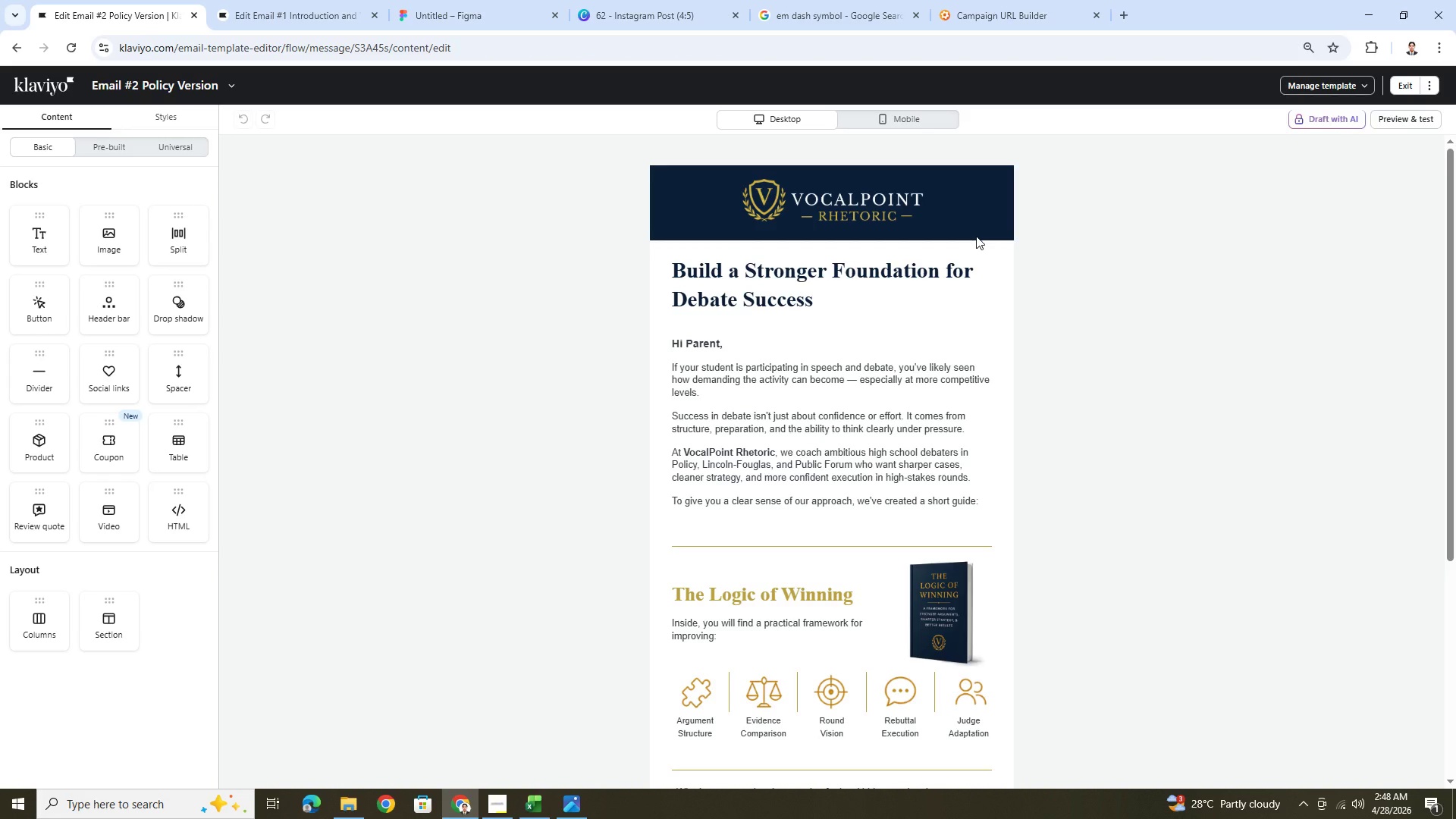 
scroll: coordinate [922, 339], scroll_direction: down, amount: 2.0
 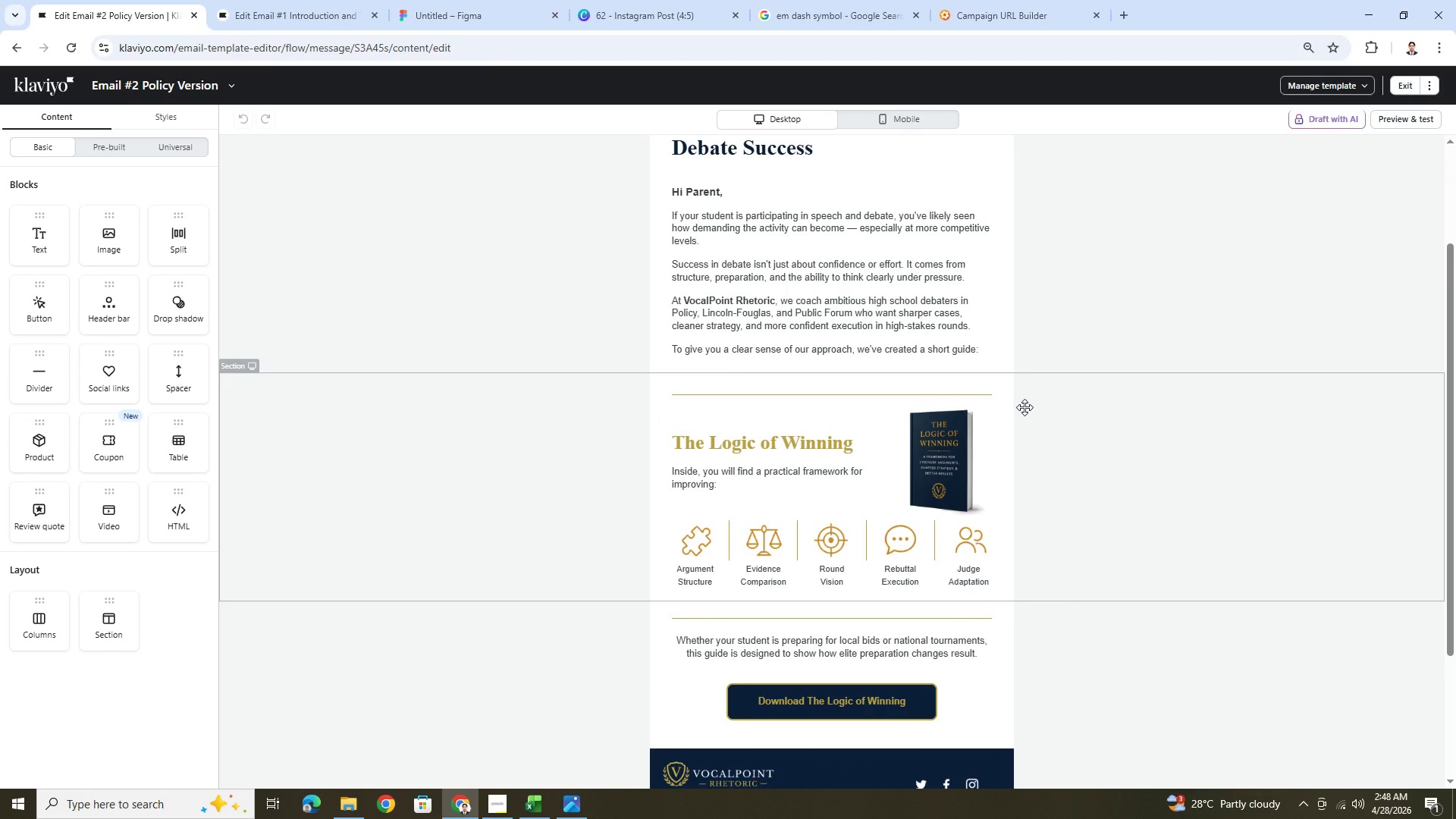 
wait(14.62)
 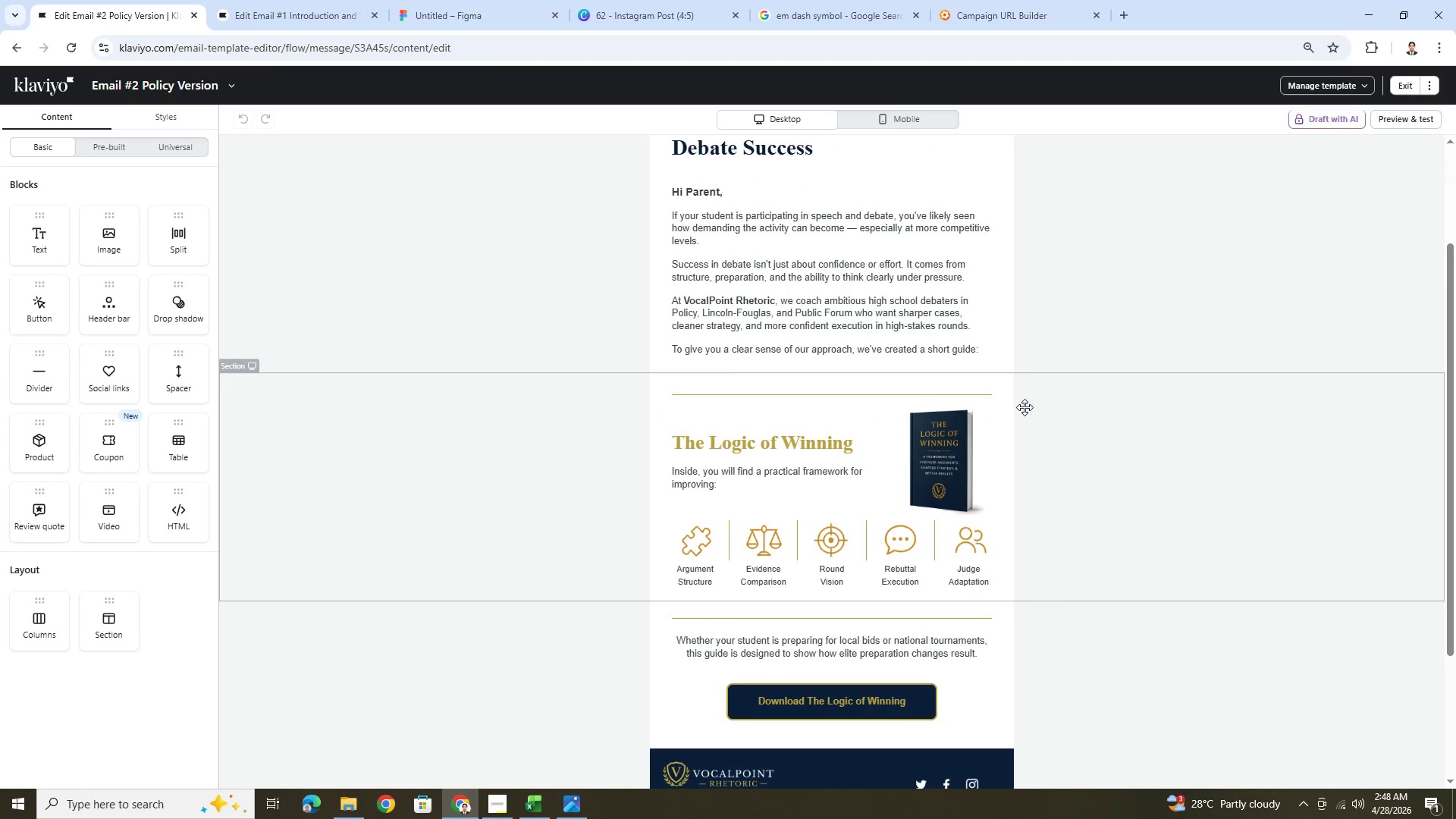 
scroll: coordinate [1025, 407], scroll_direction: up, amount: 5.0
 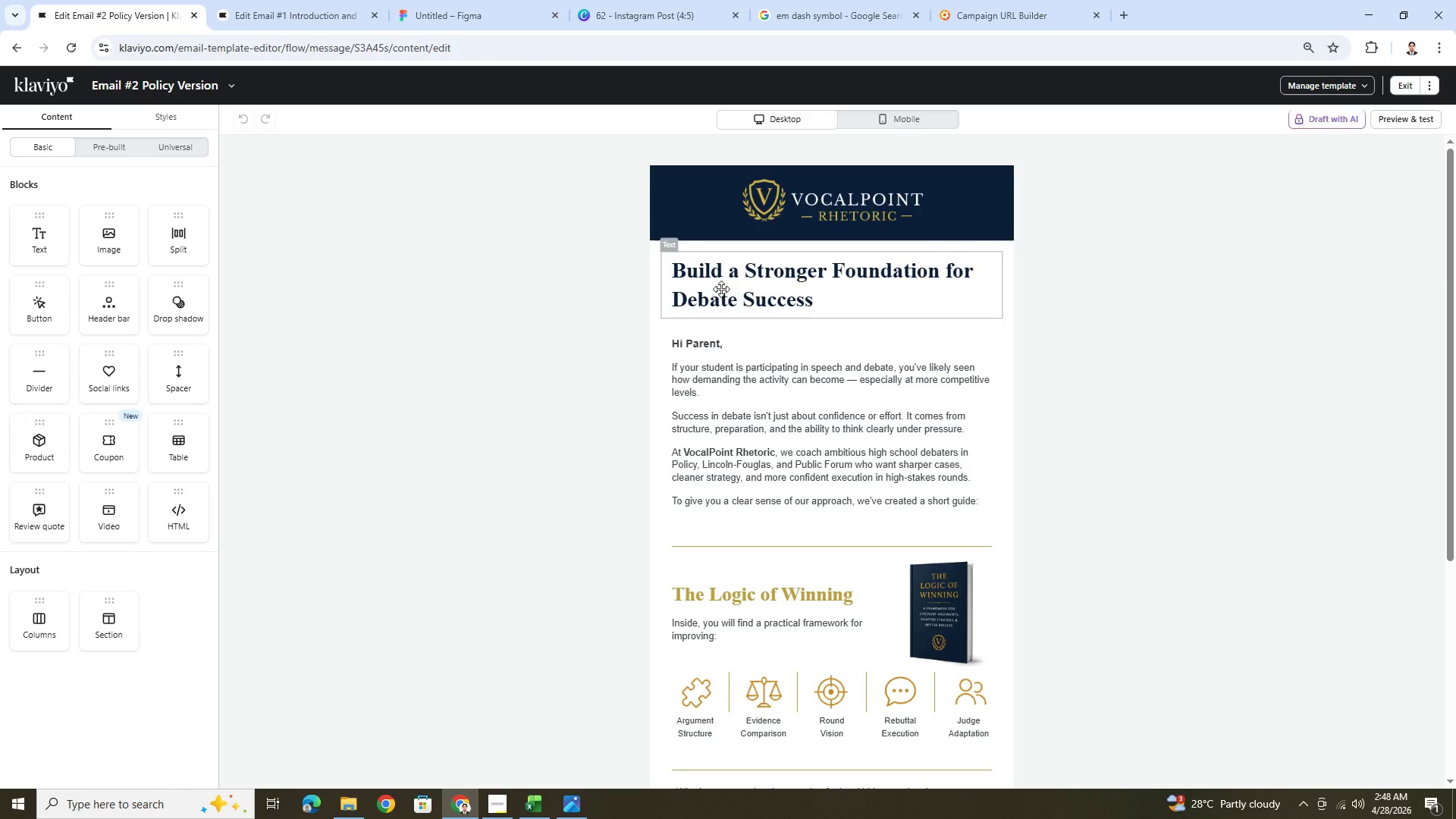 
double_click([721, 289])
 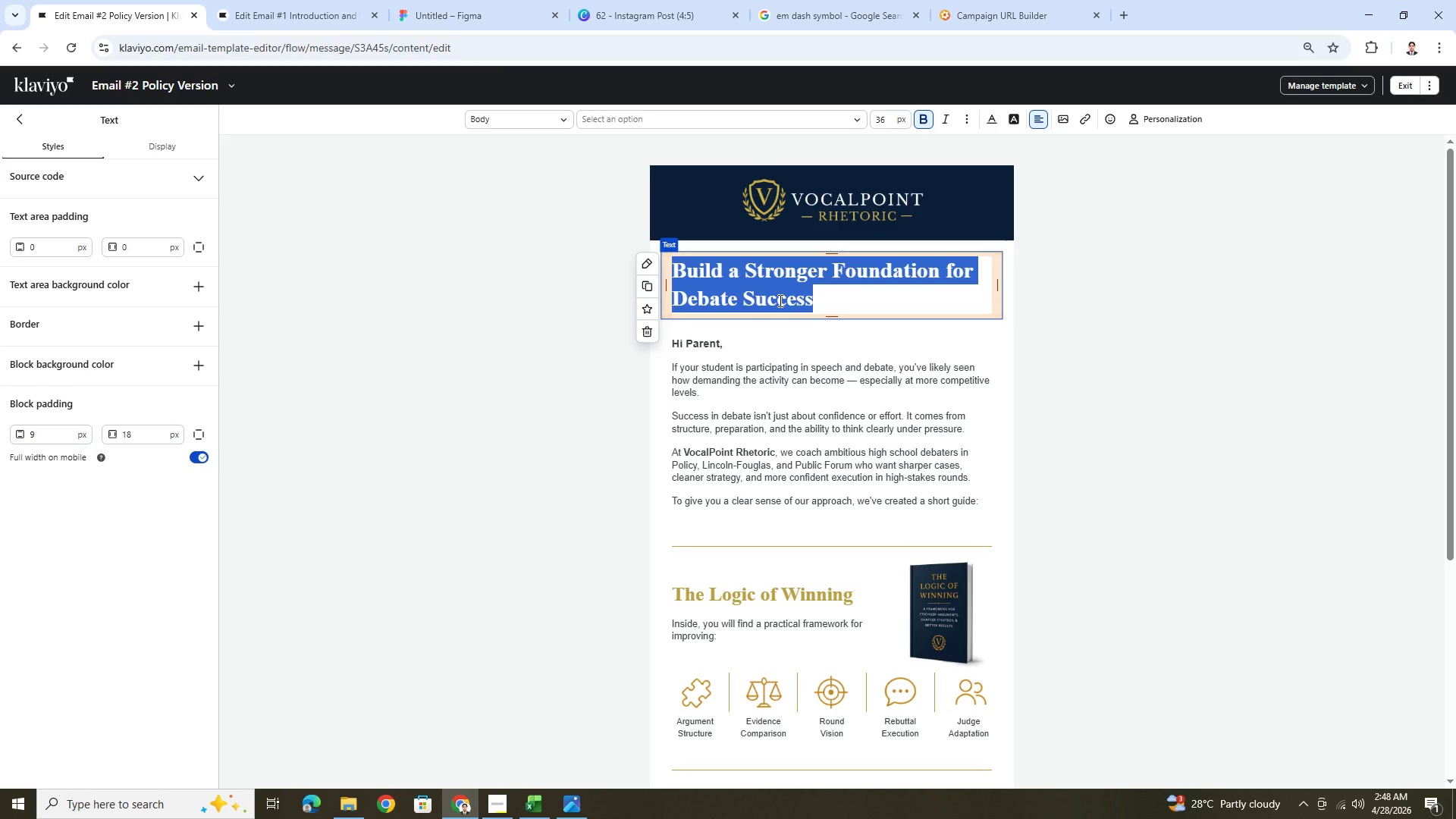 
wait(9.47)
 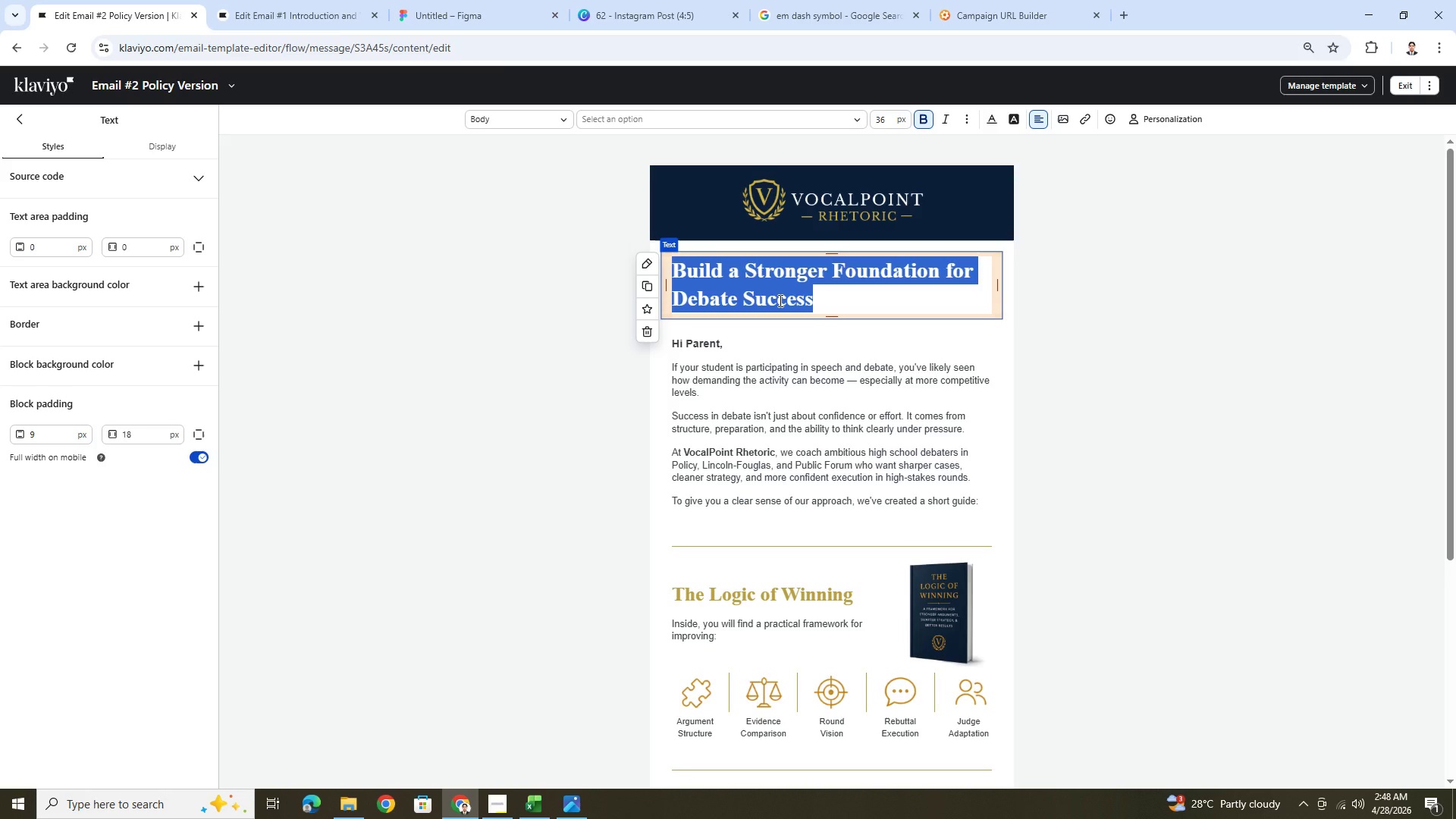 
type(Structure Drives )
 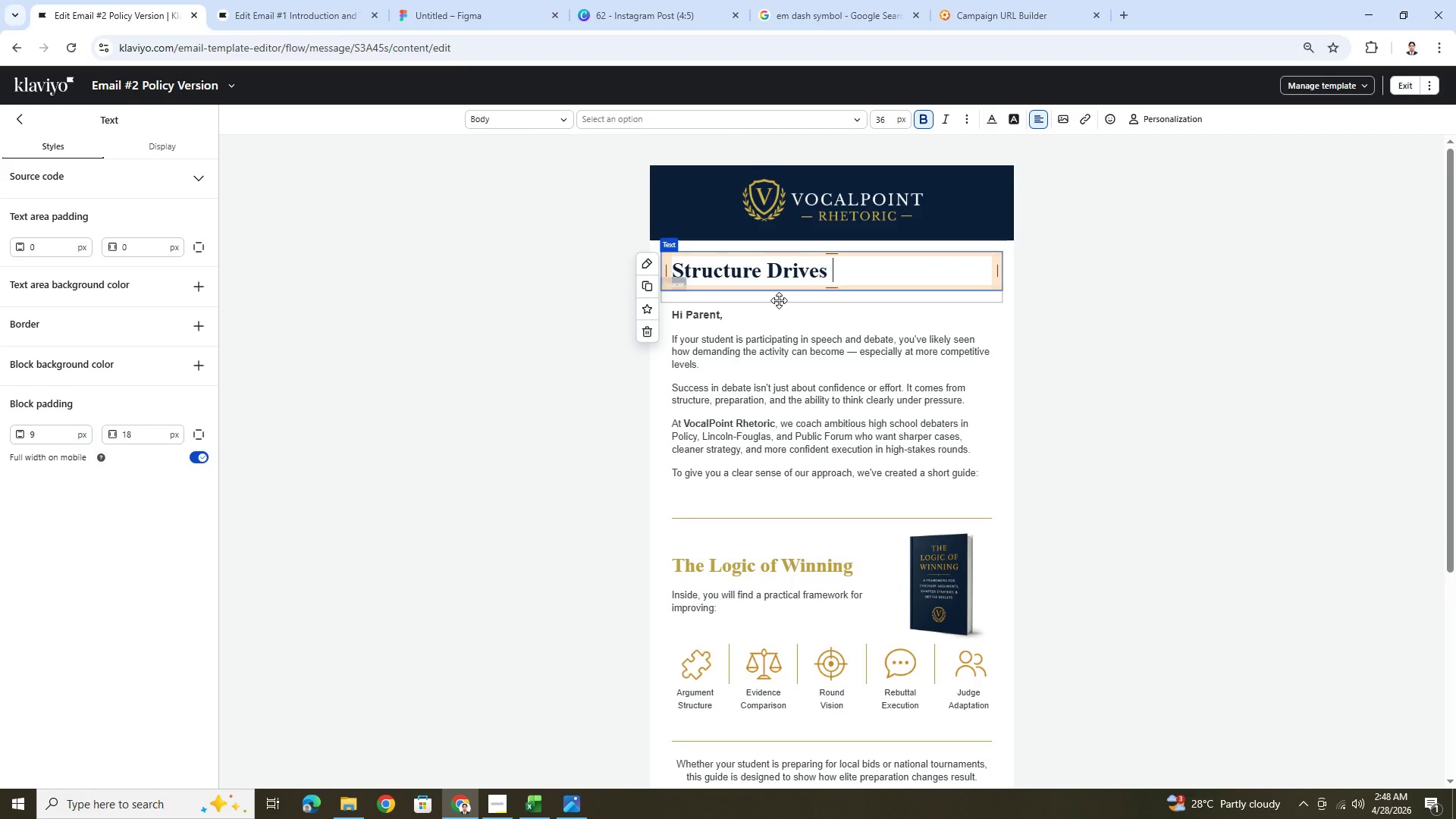 
hold_key(key=ShiftLeft, duration=1.5)
 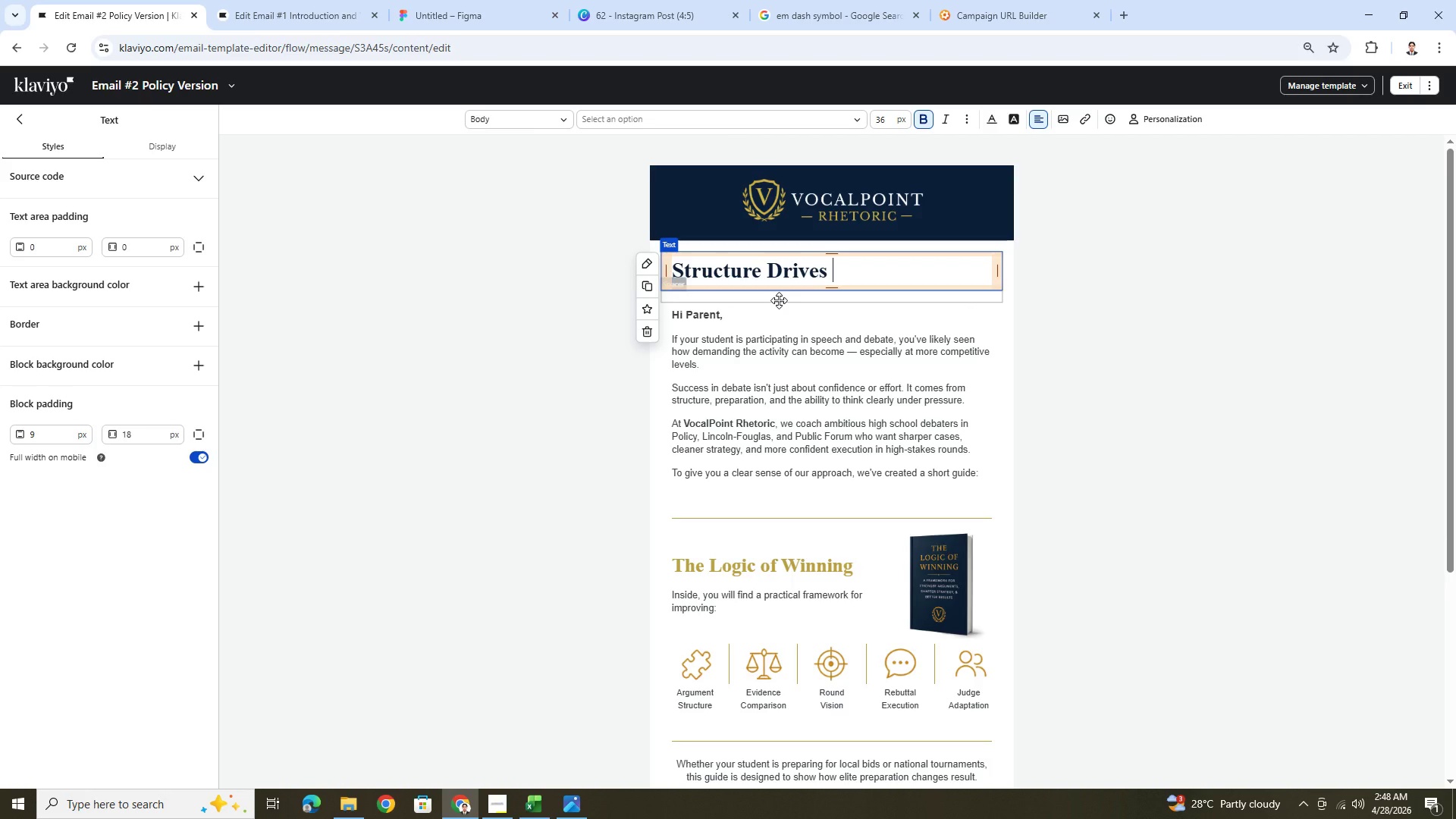 
hold_key(key=ShiftLeft, duration=1.52)
 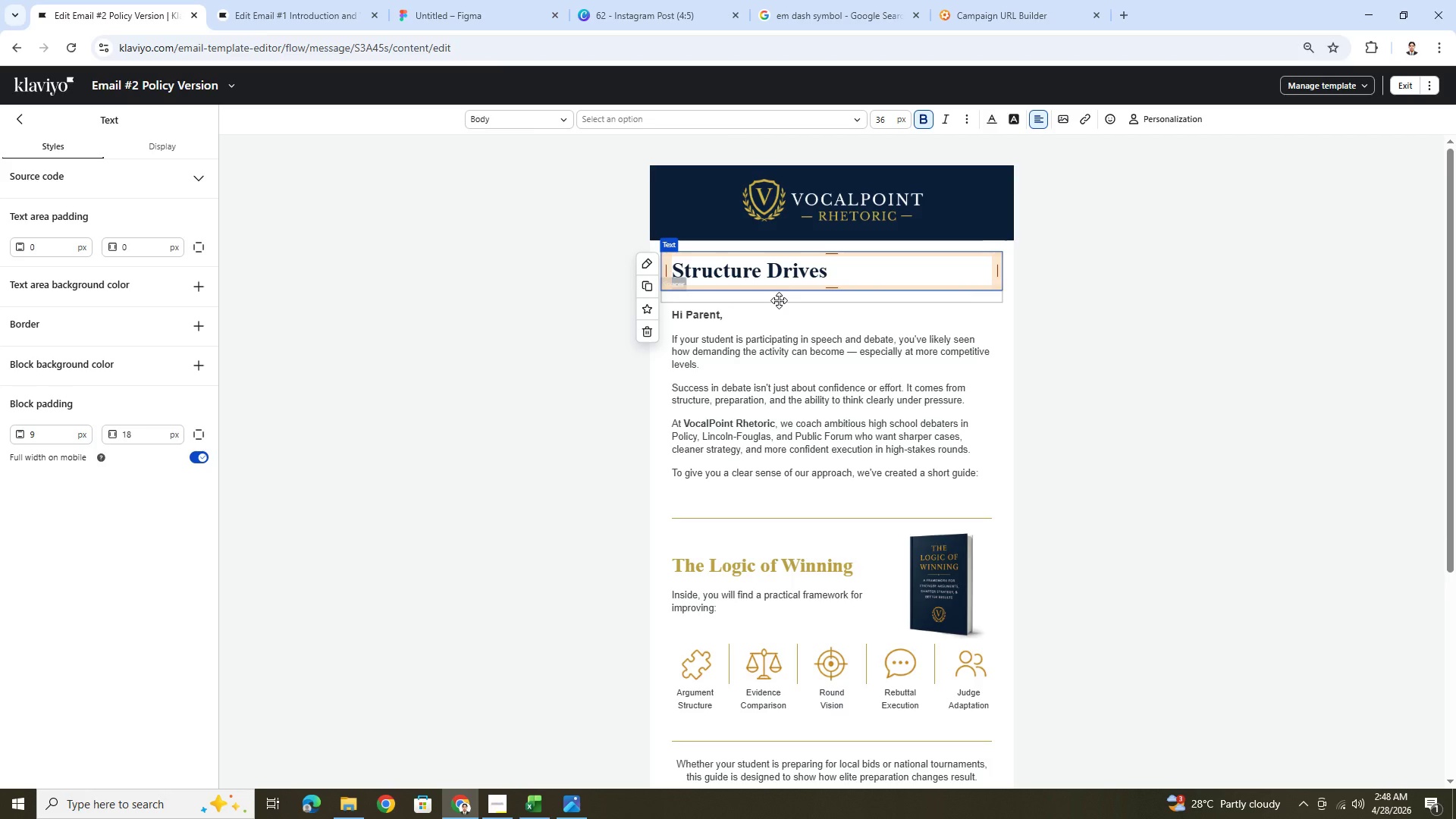 
type(Results in Policy Debate)
 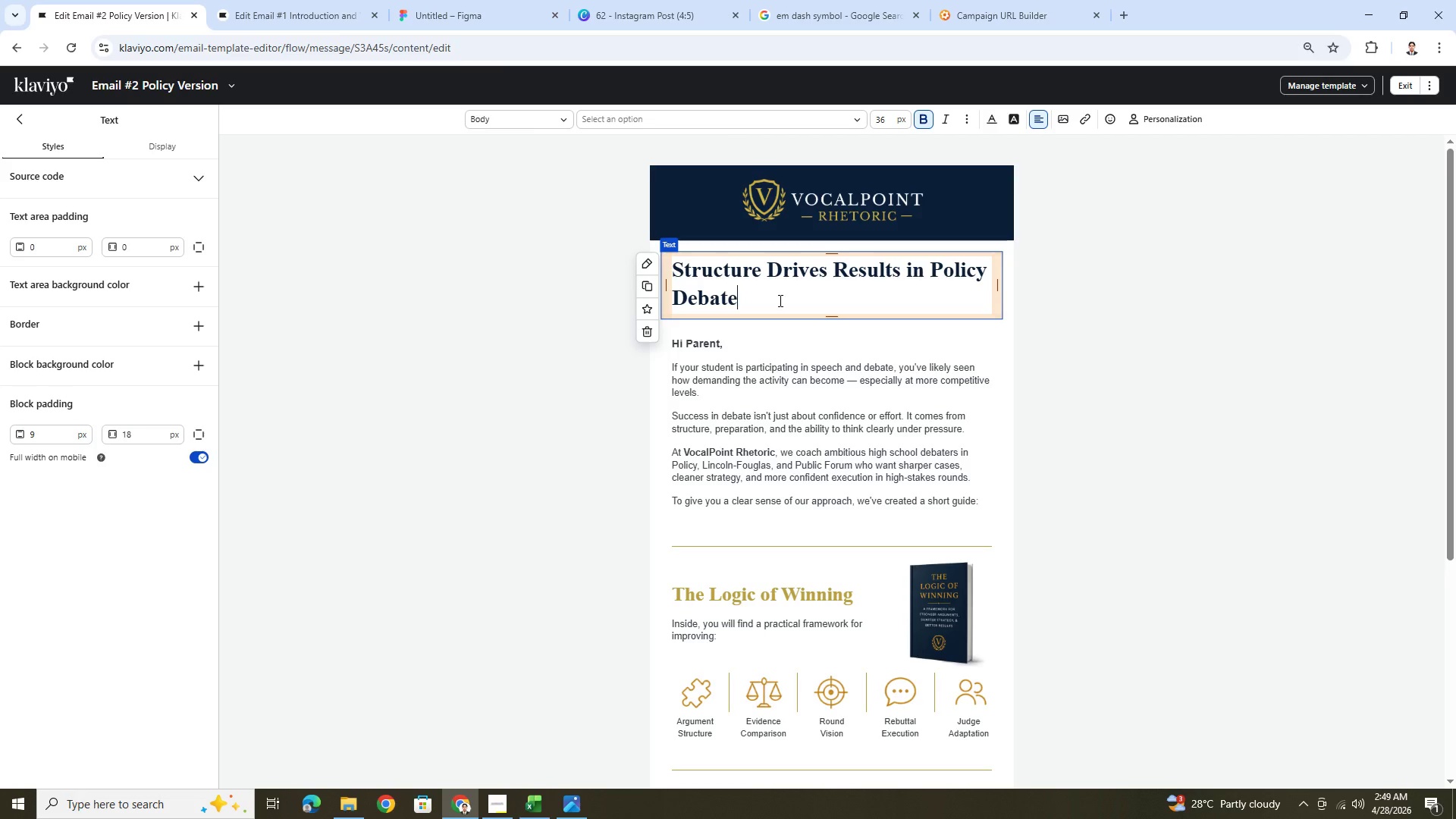 
double_click([779, 300])
 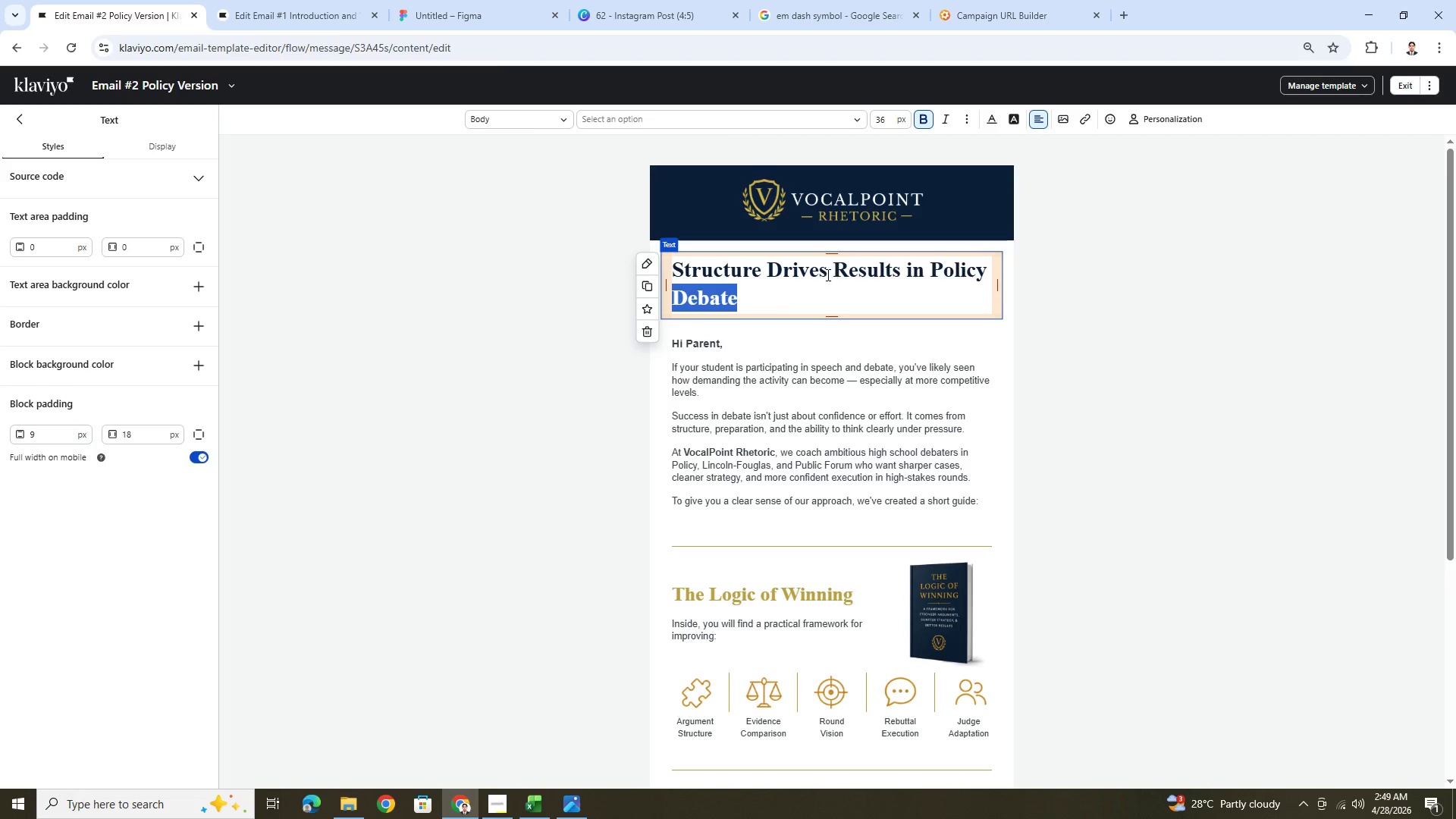 
left_click([827, 275])
 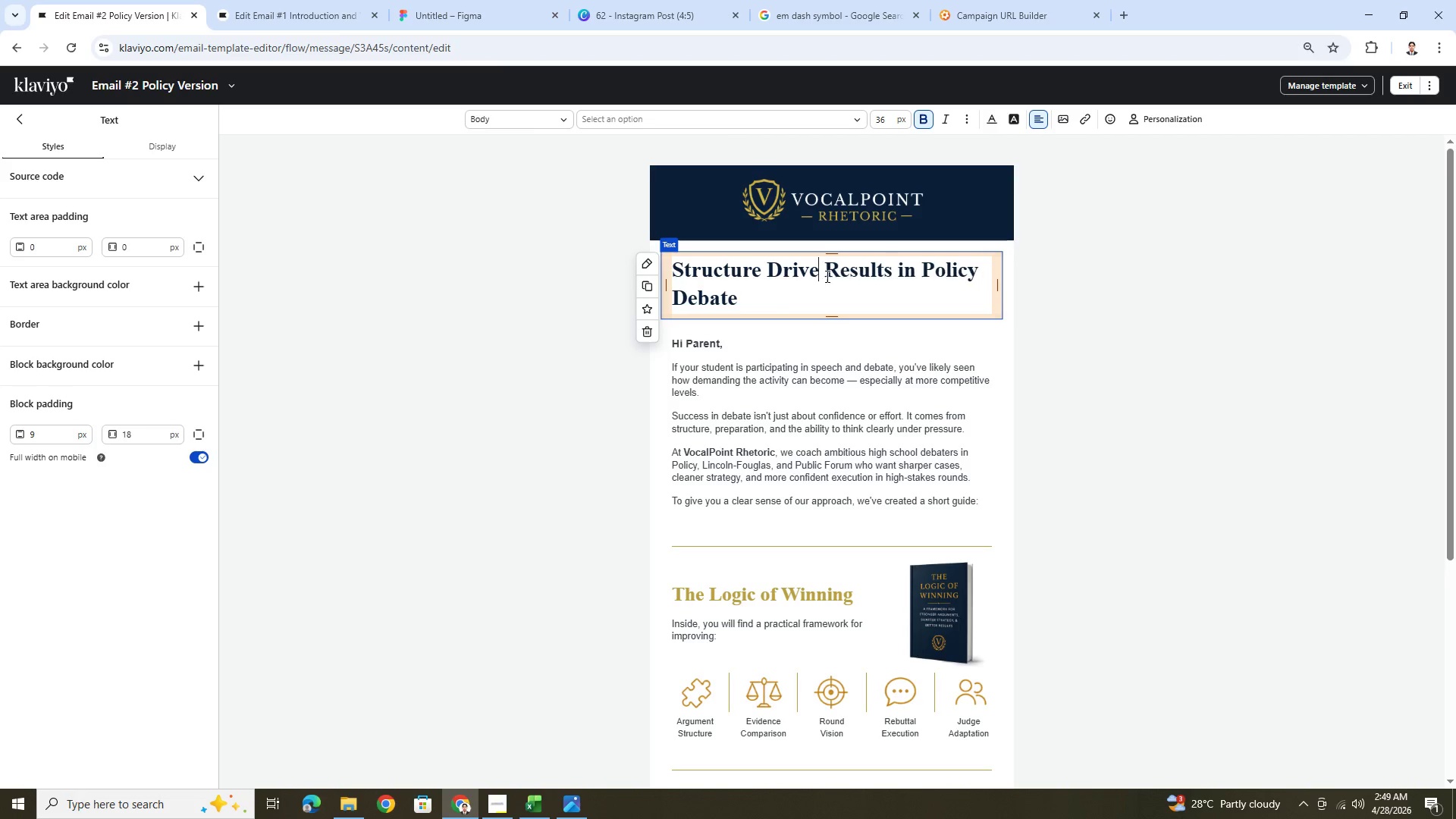 
key(Backspace)
 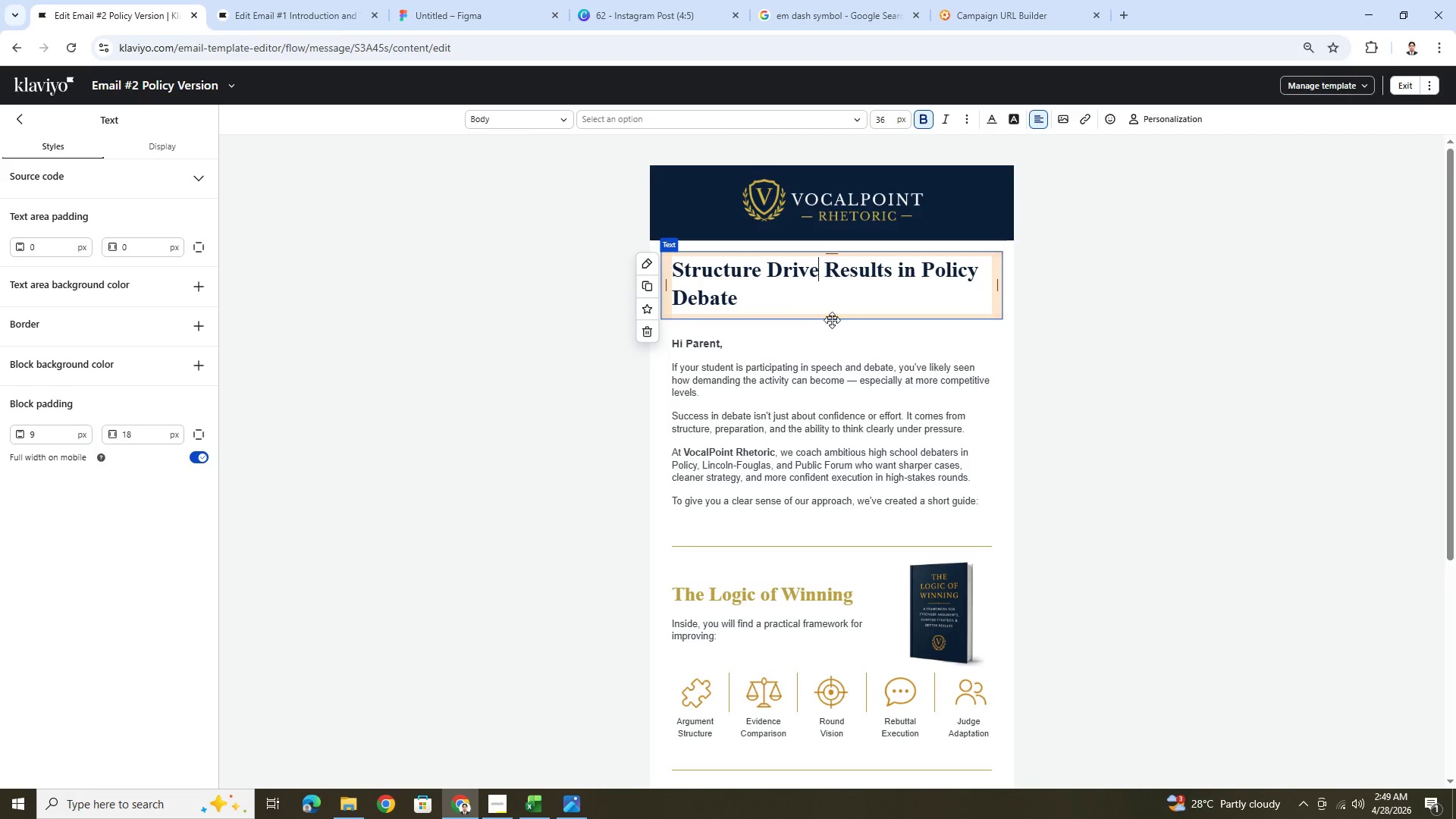 
left_click([832, 327])
 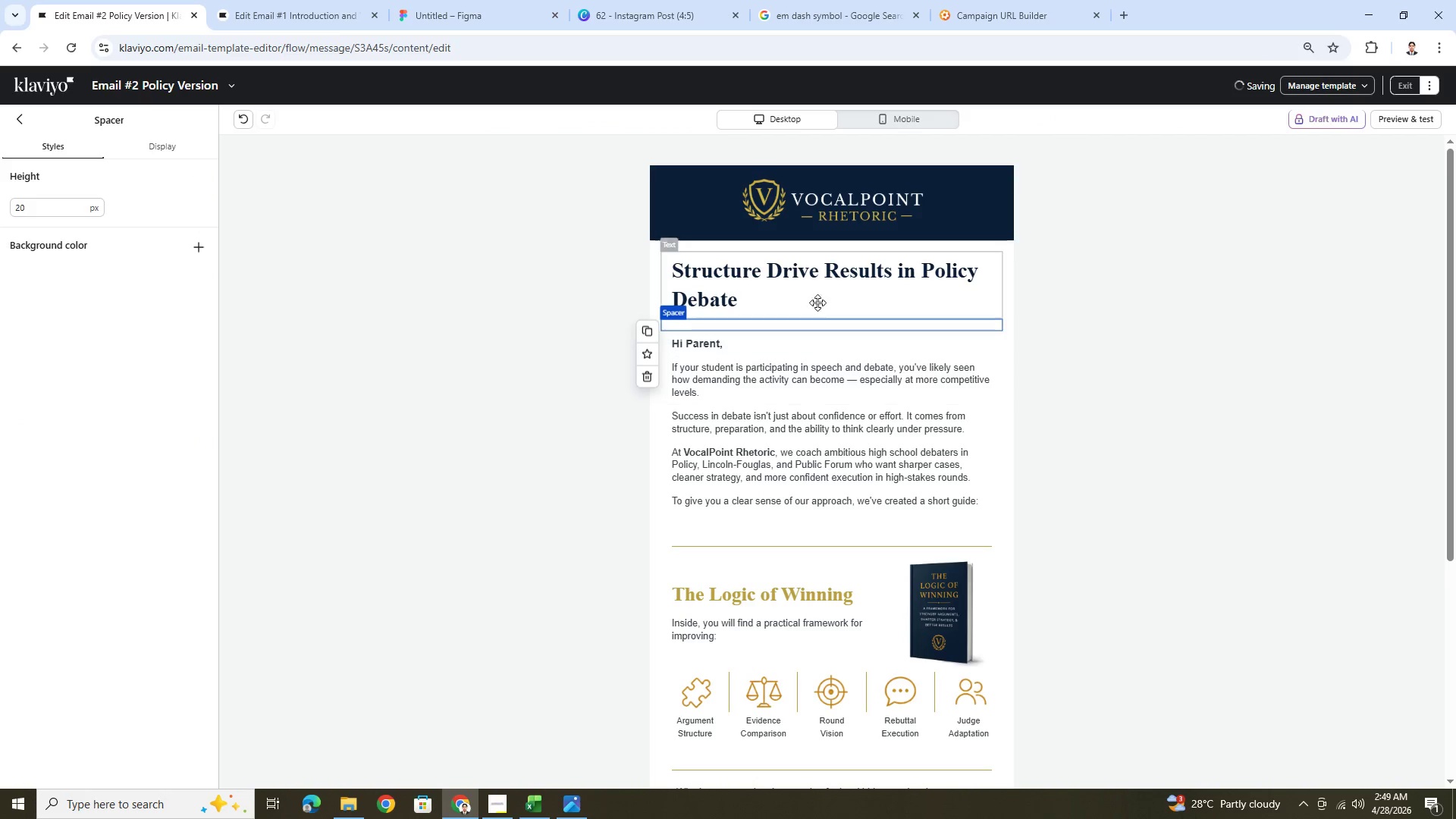 
double_click([815, 279])
 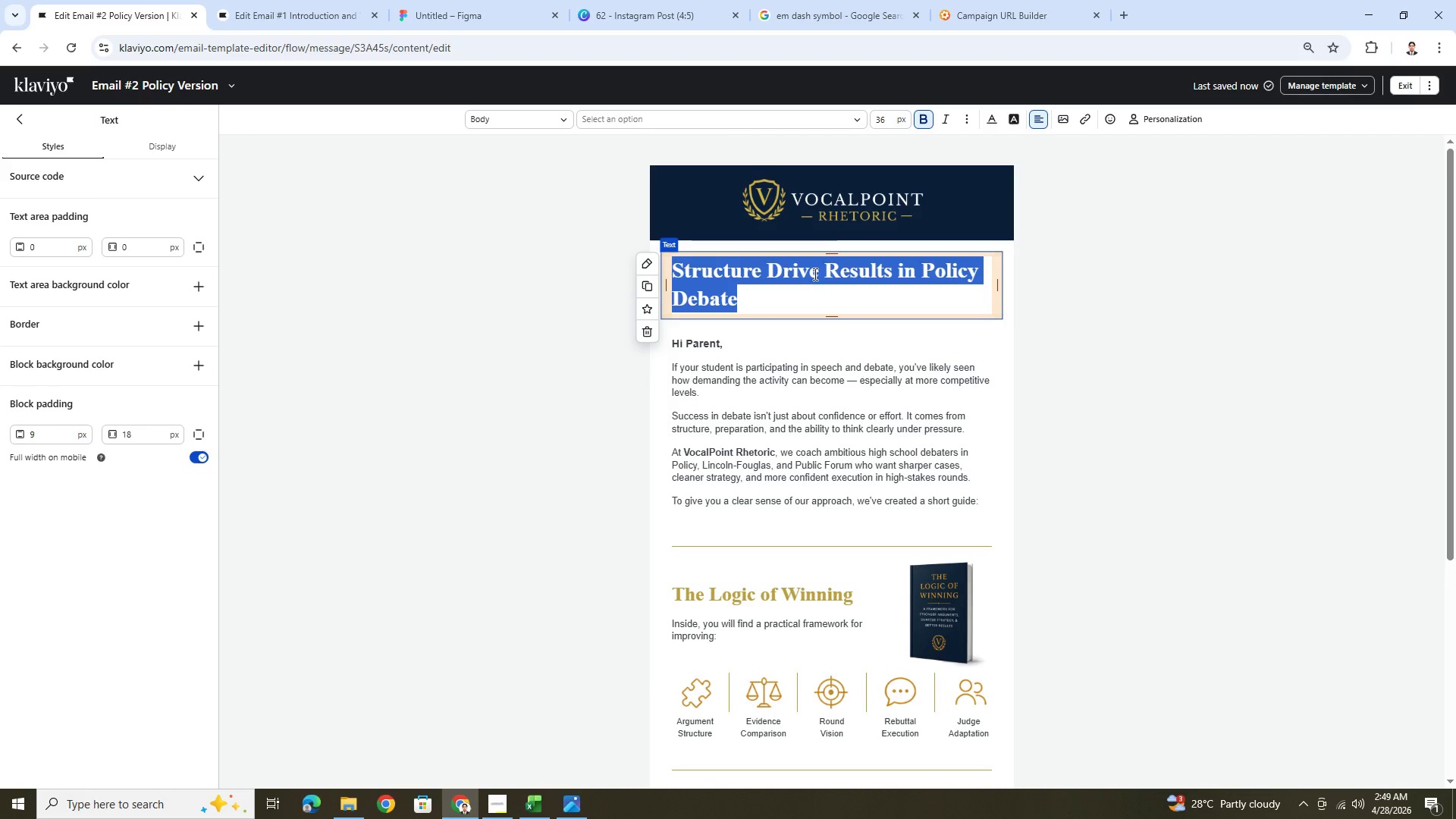 
right_click([813, 273])
 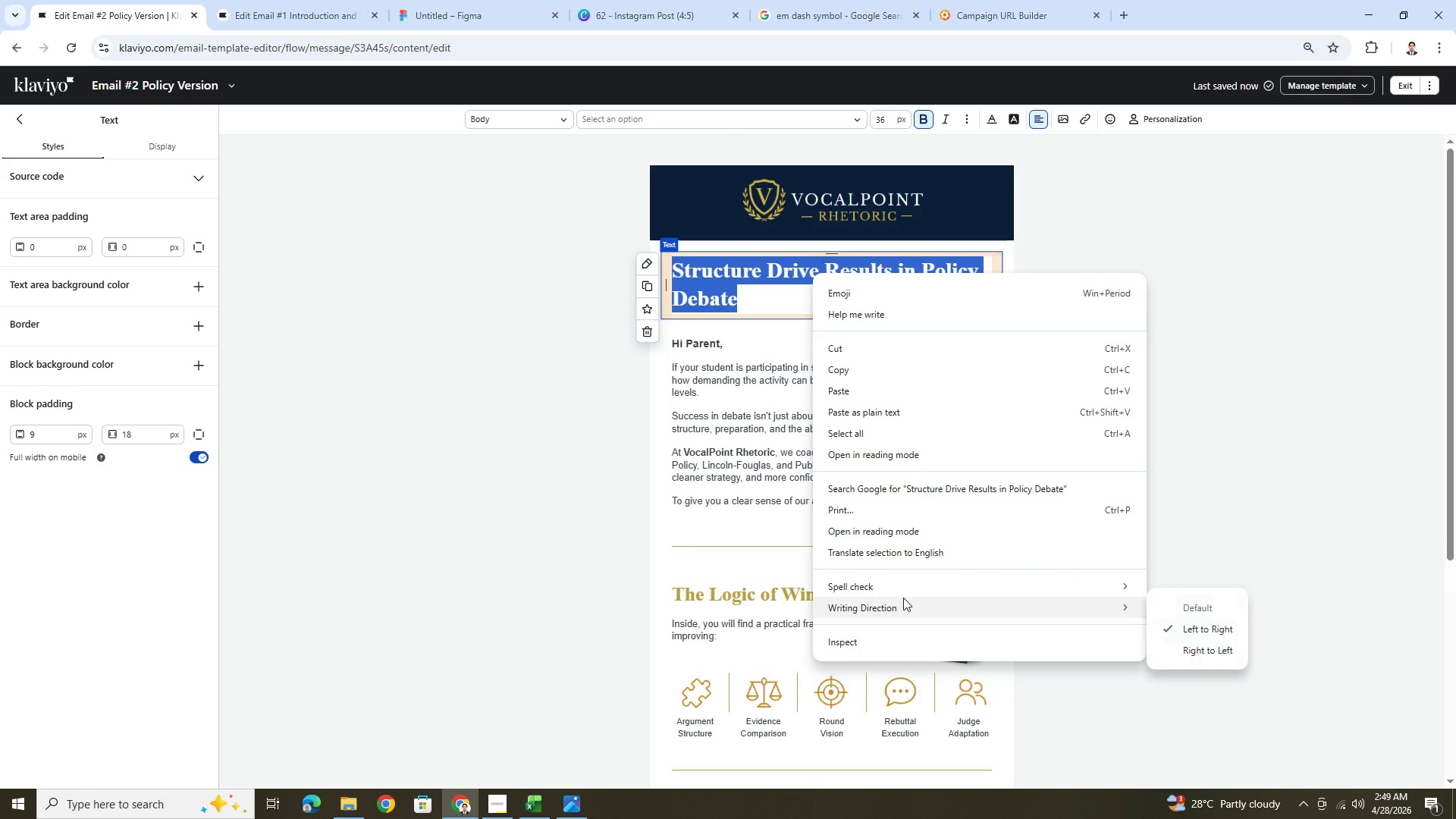 
wait(13.27)
 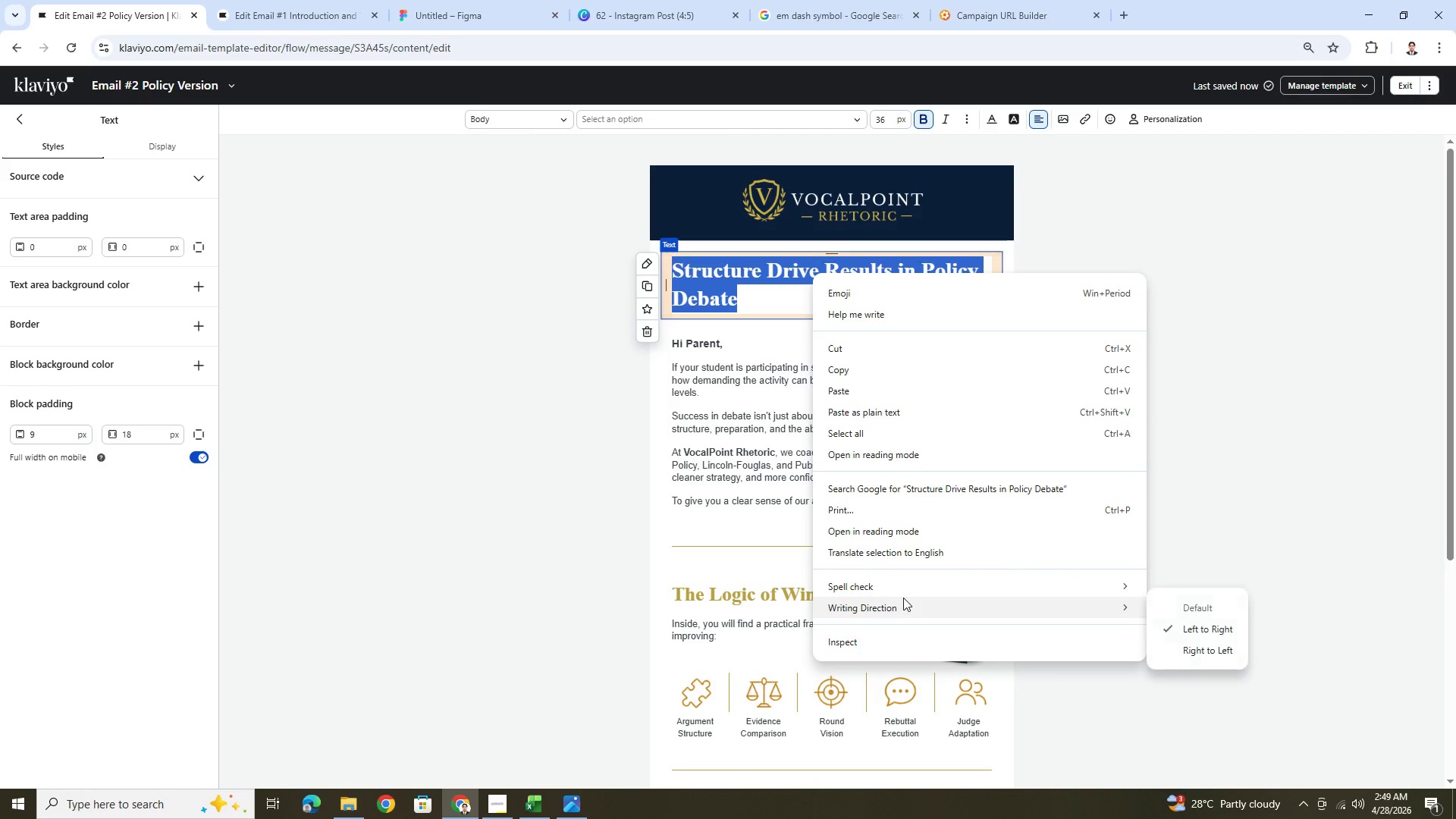 
left_click([738, 362])
 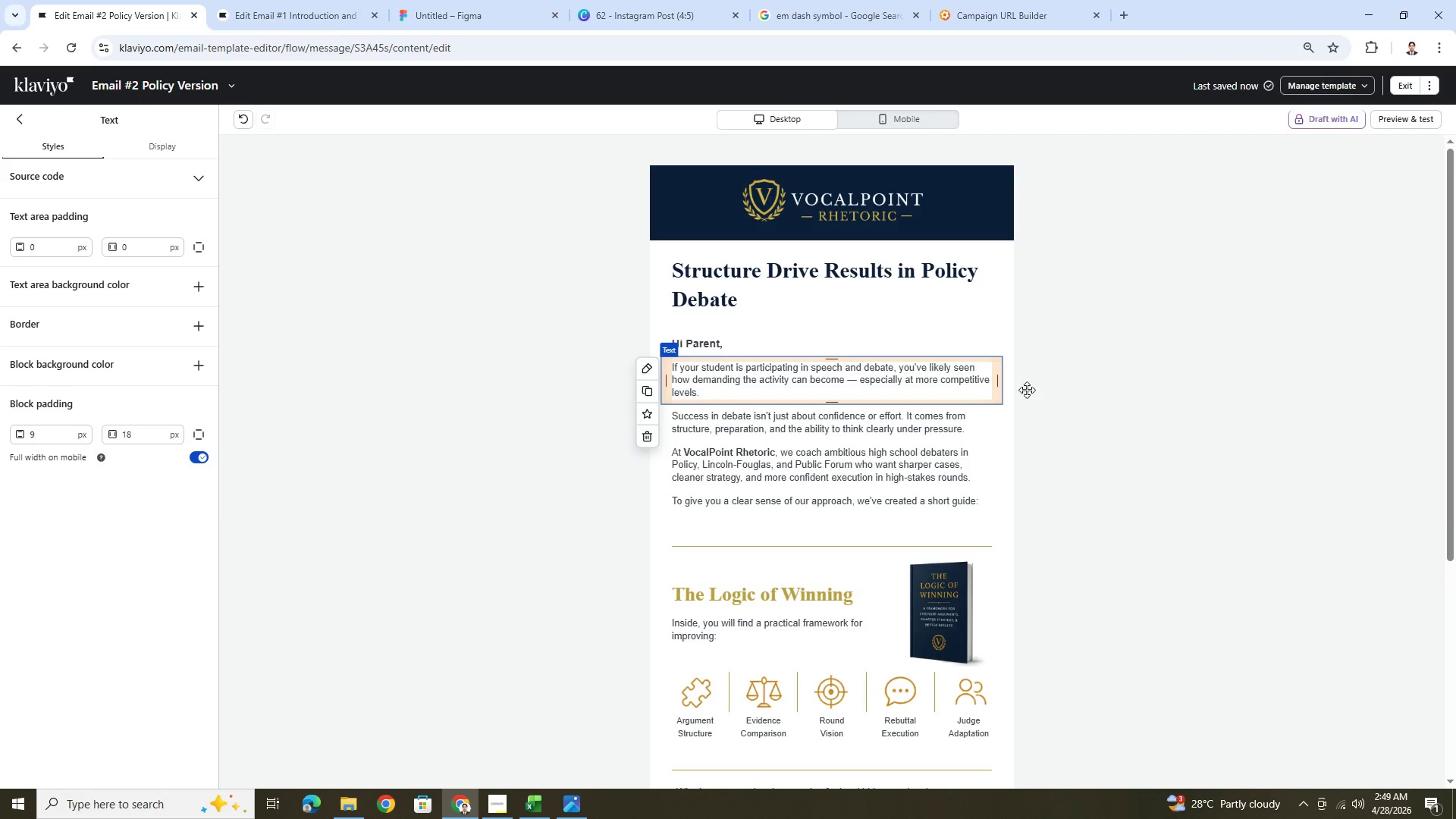 
left_click([1112, 435])
 